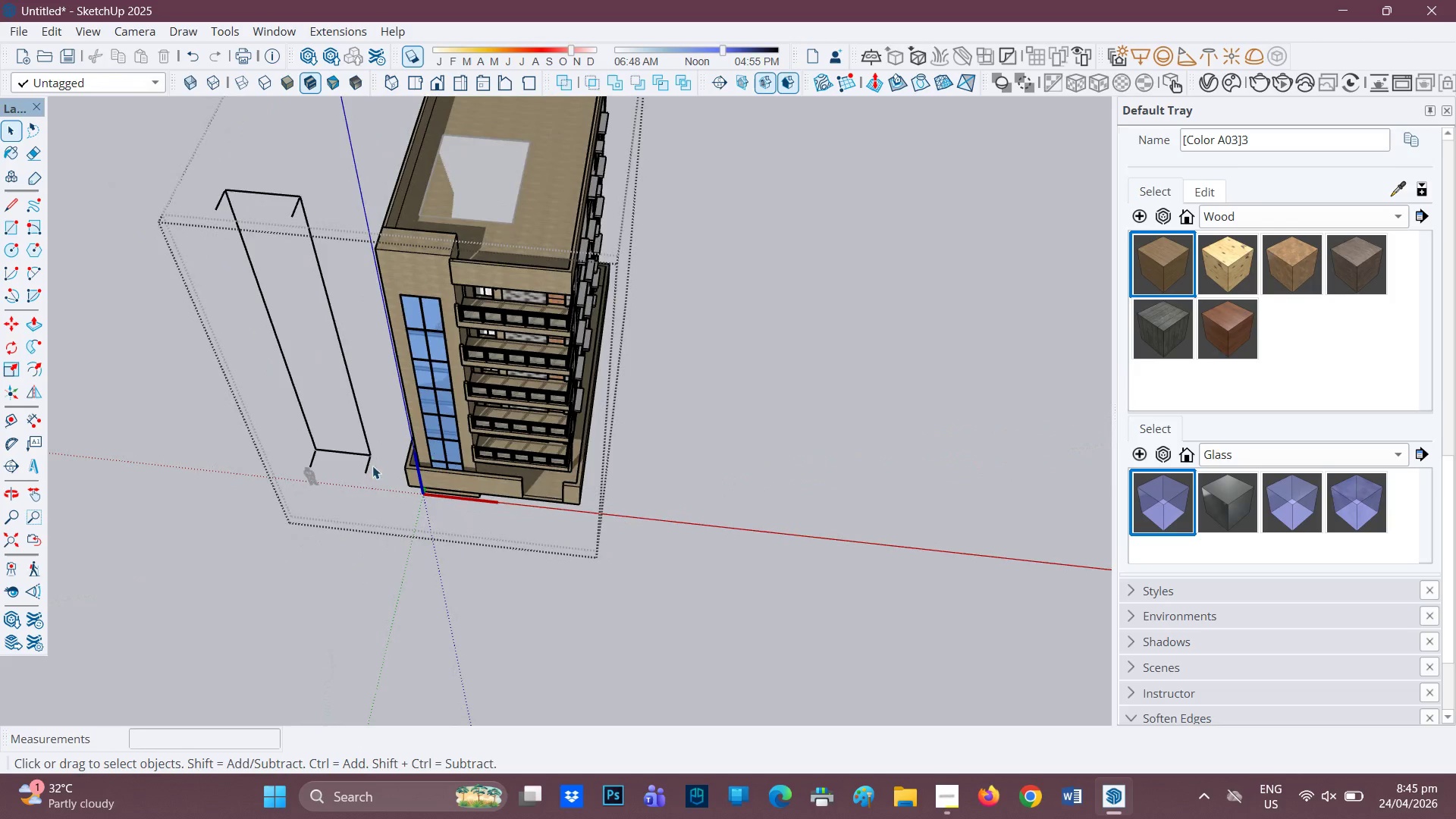 
left_click_drag(start_coordinate=[372, 475], to_coordinate=[193, 155])
 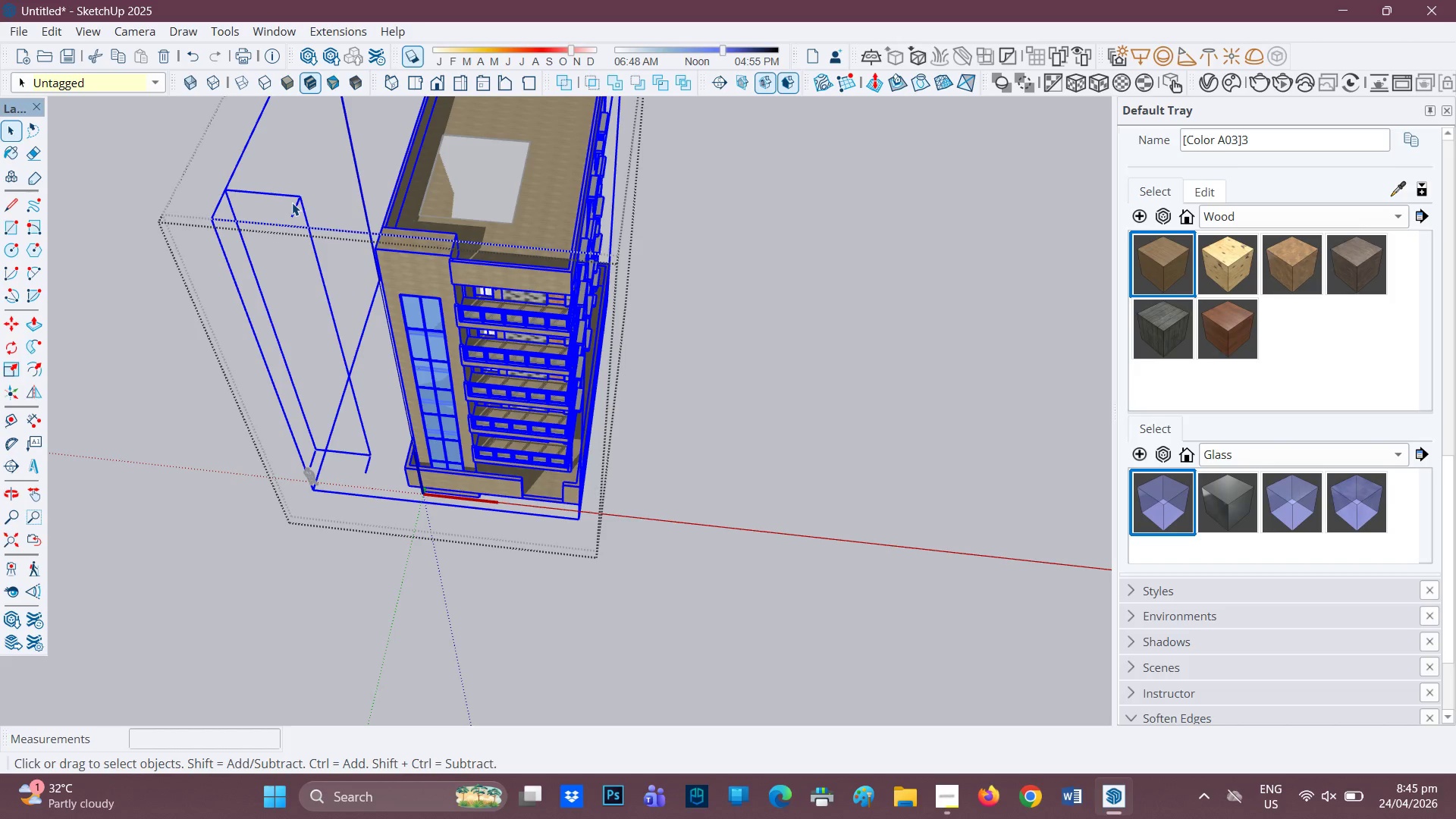 
double_click([292, 202])
 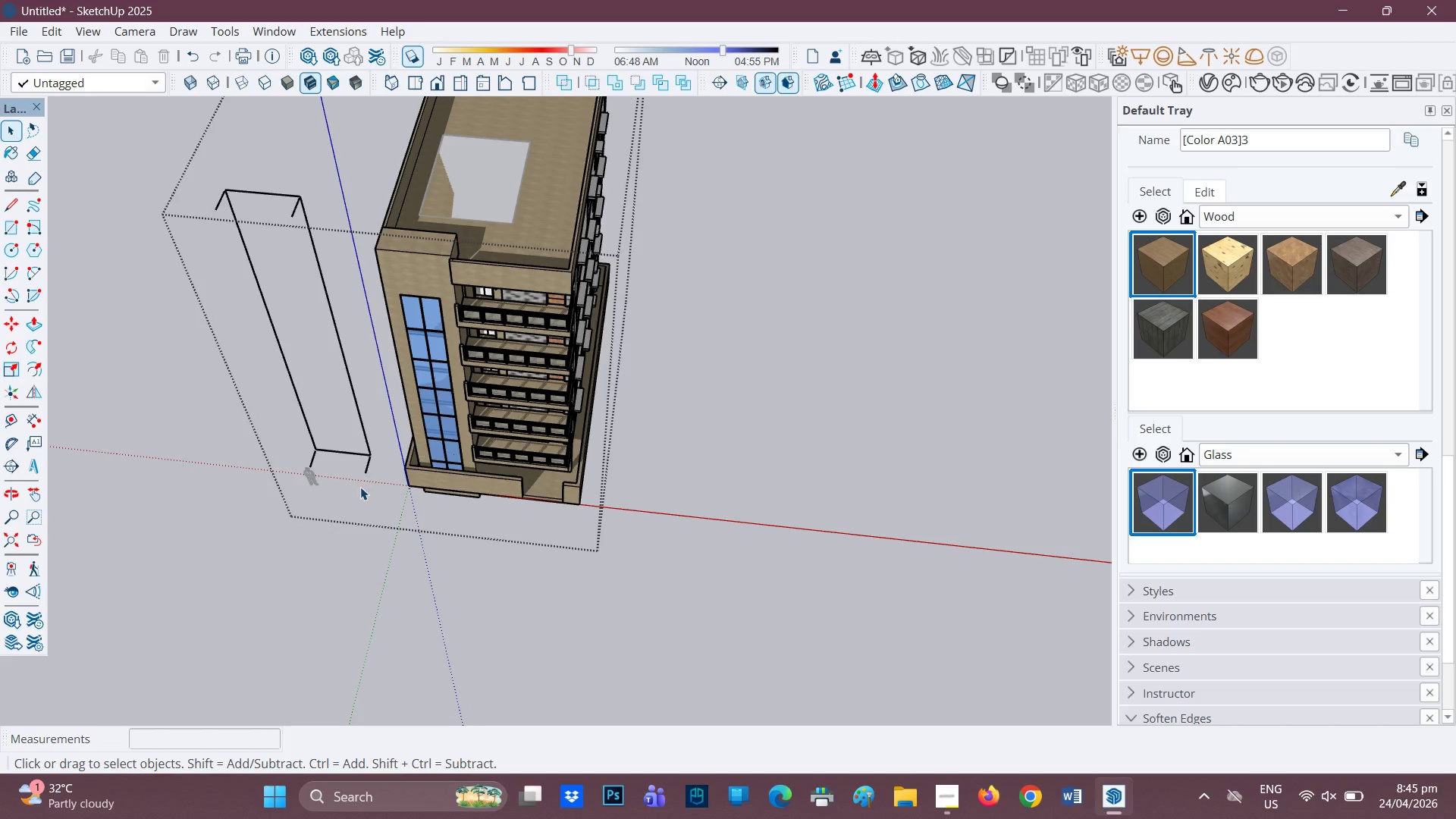 
left_click_drag(start_coordinate=[365, 483], to_coordinate=[187, 162])
 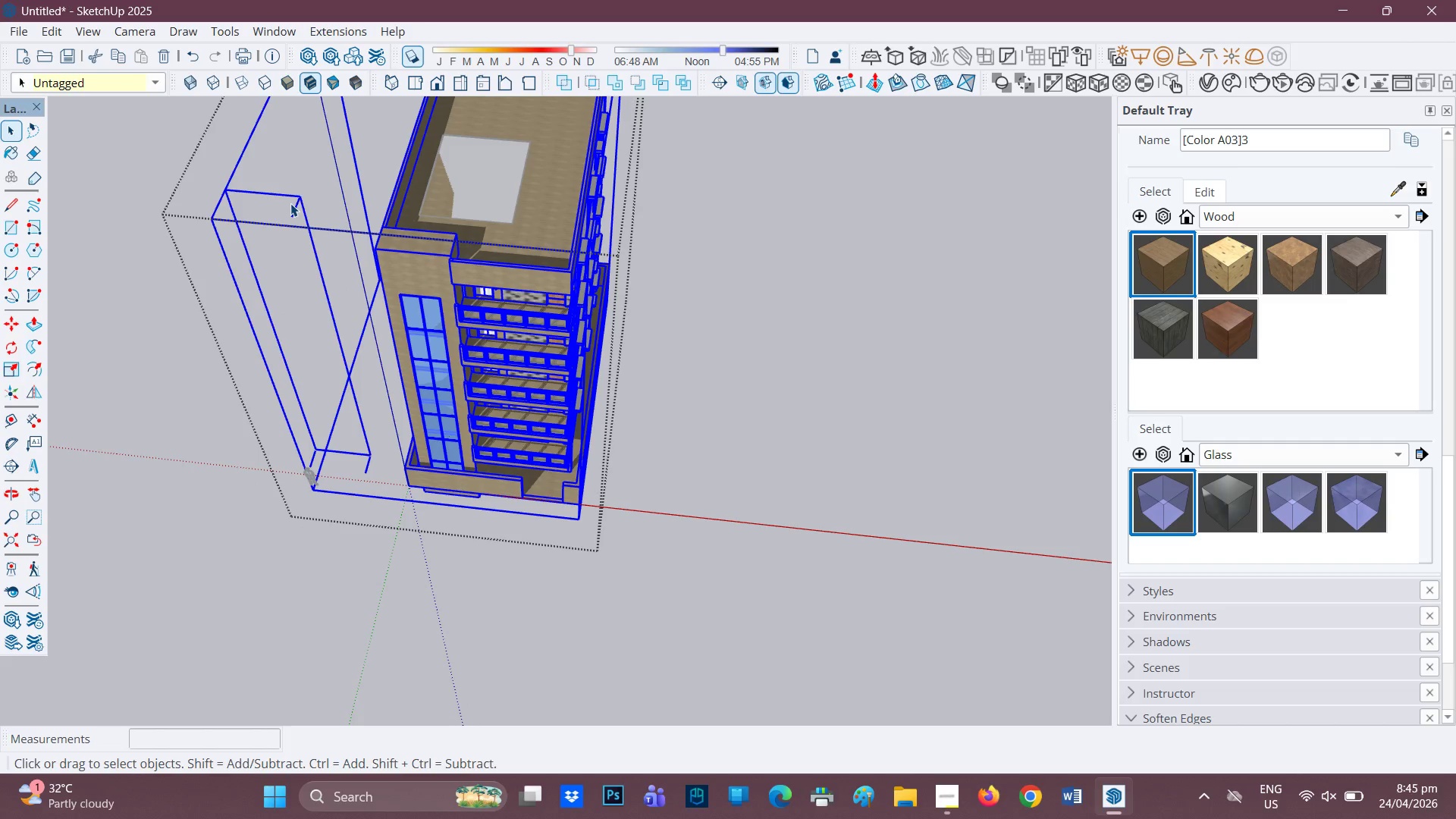 
double_click([290, 203])
 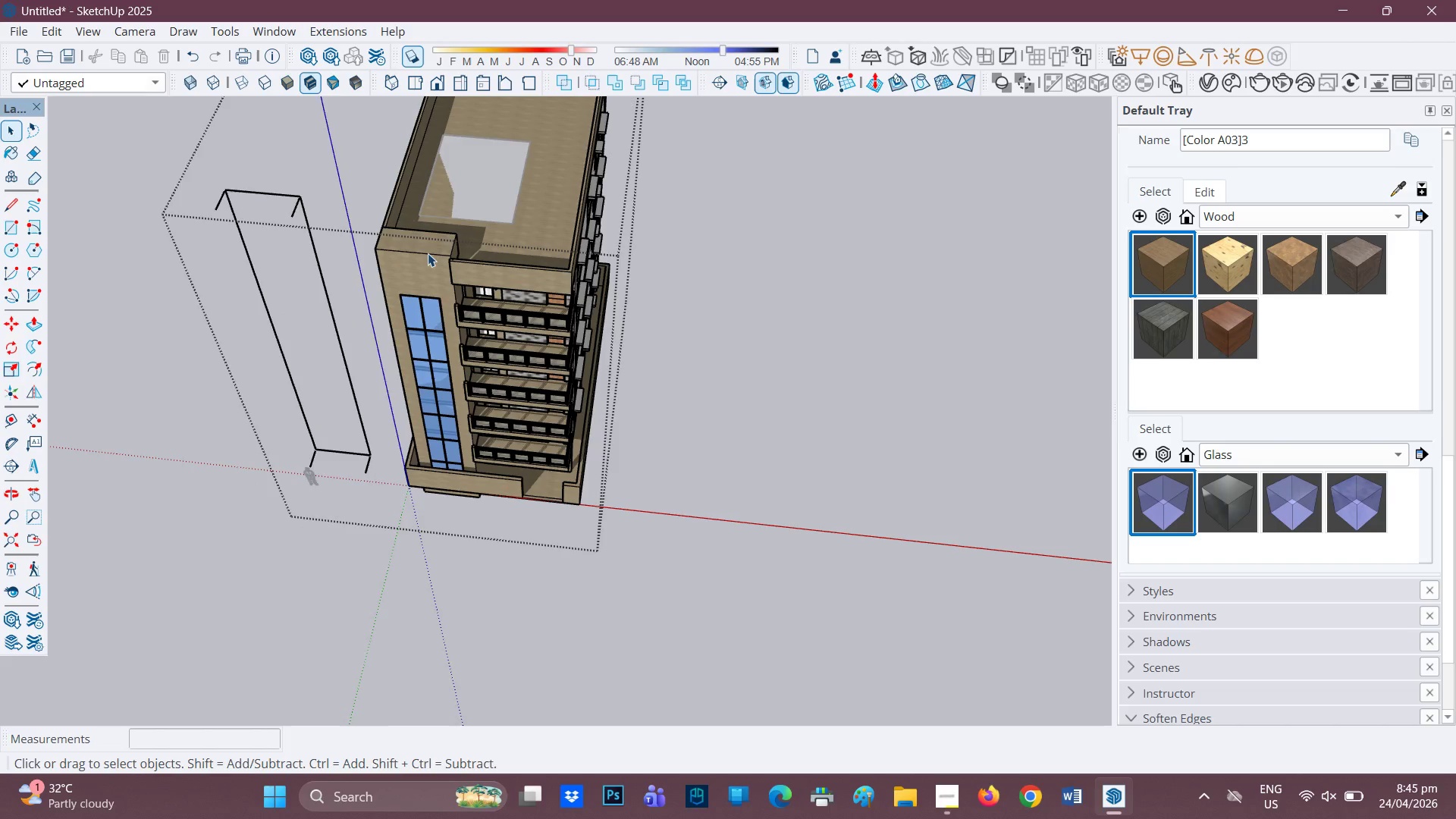 
left_click_drag(start_coordinate=[428, 253], to_coordinate=[424, 255])
 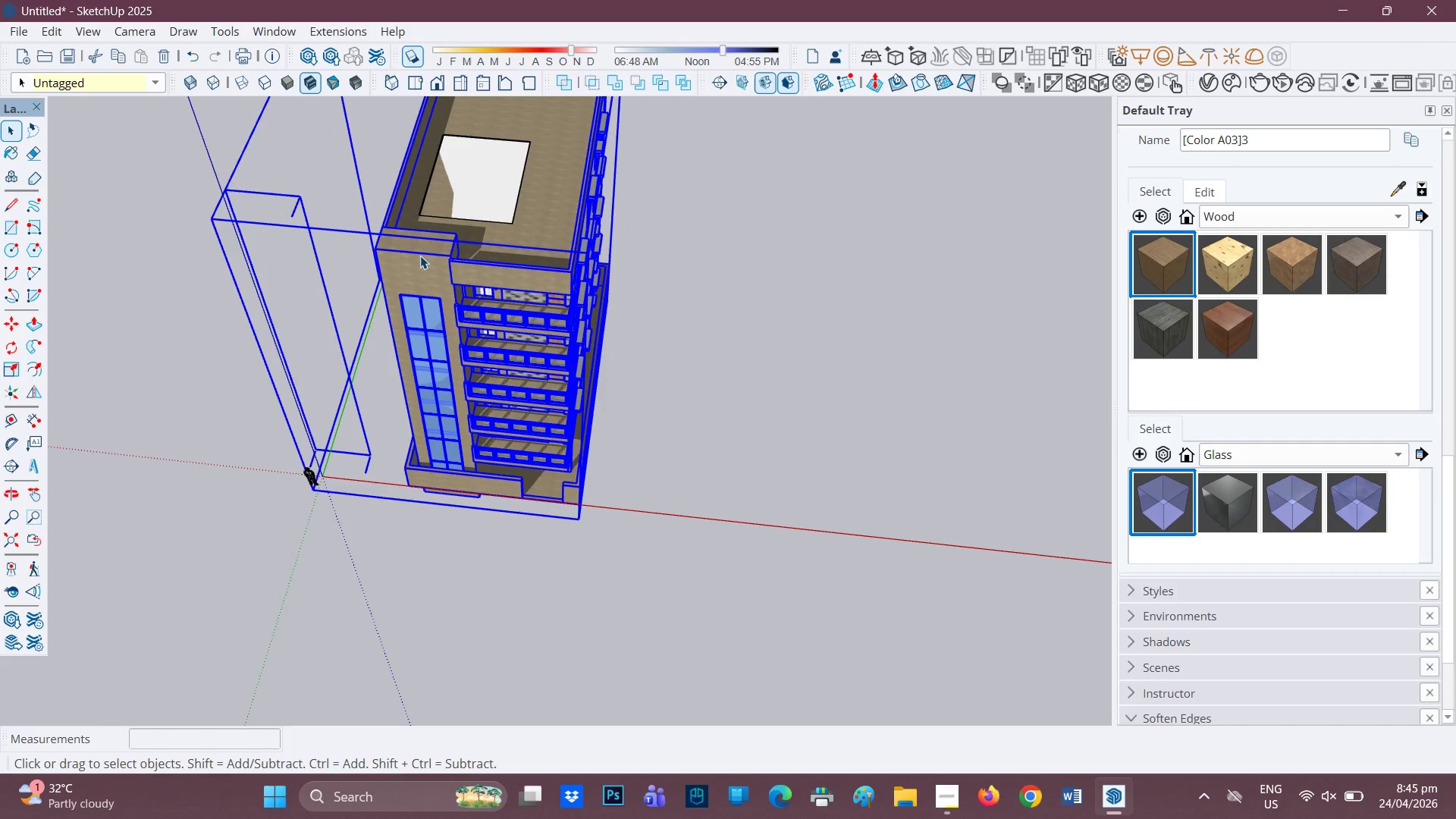 
double_click([420, 256])
 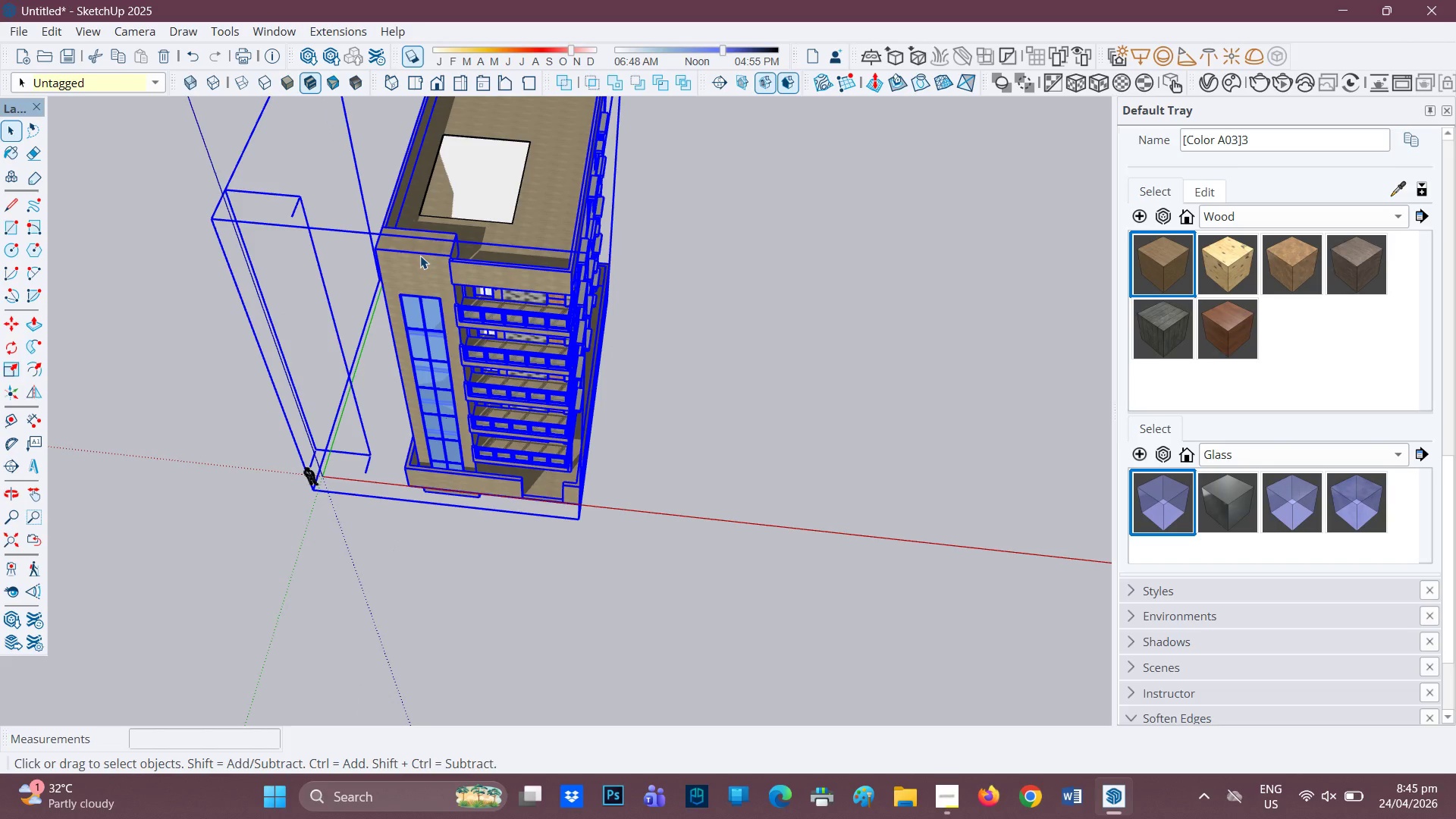 
triple_click([420, 256])
 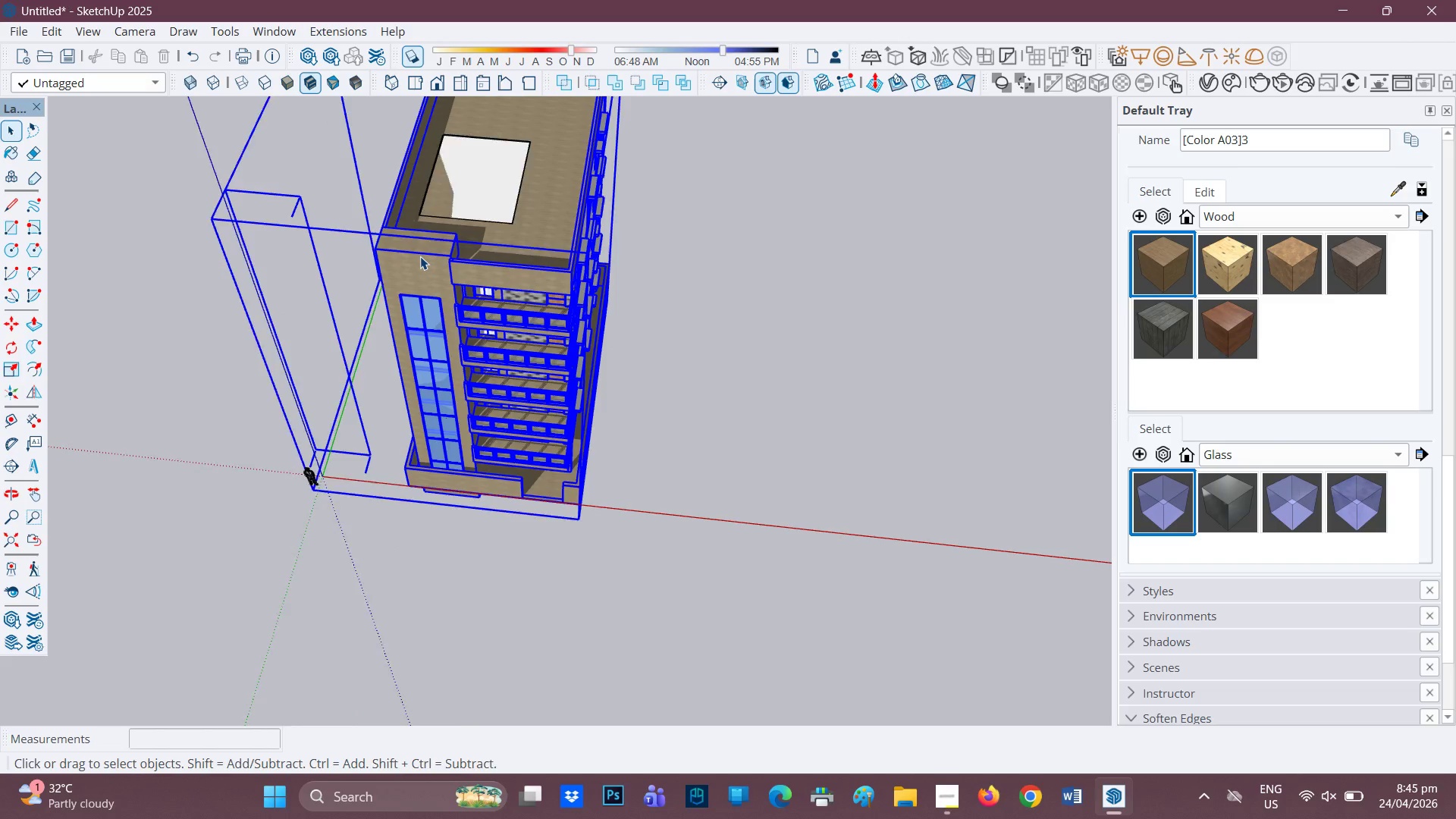 
triple_click([420, 256])
 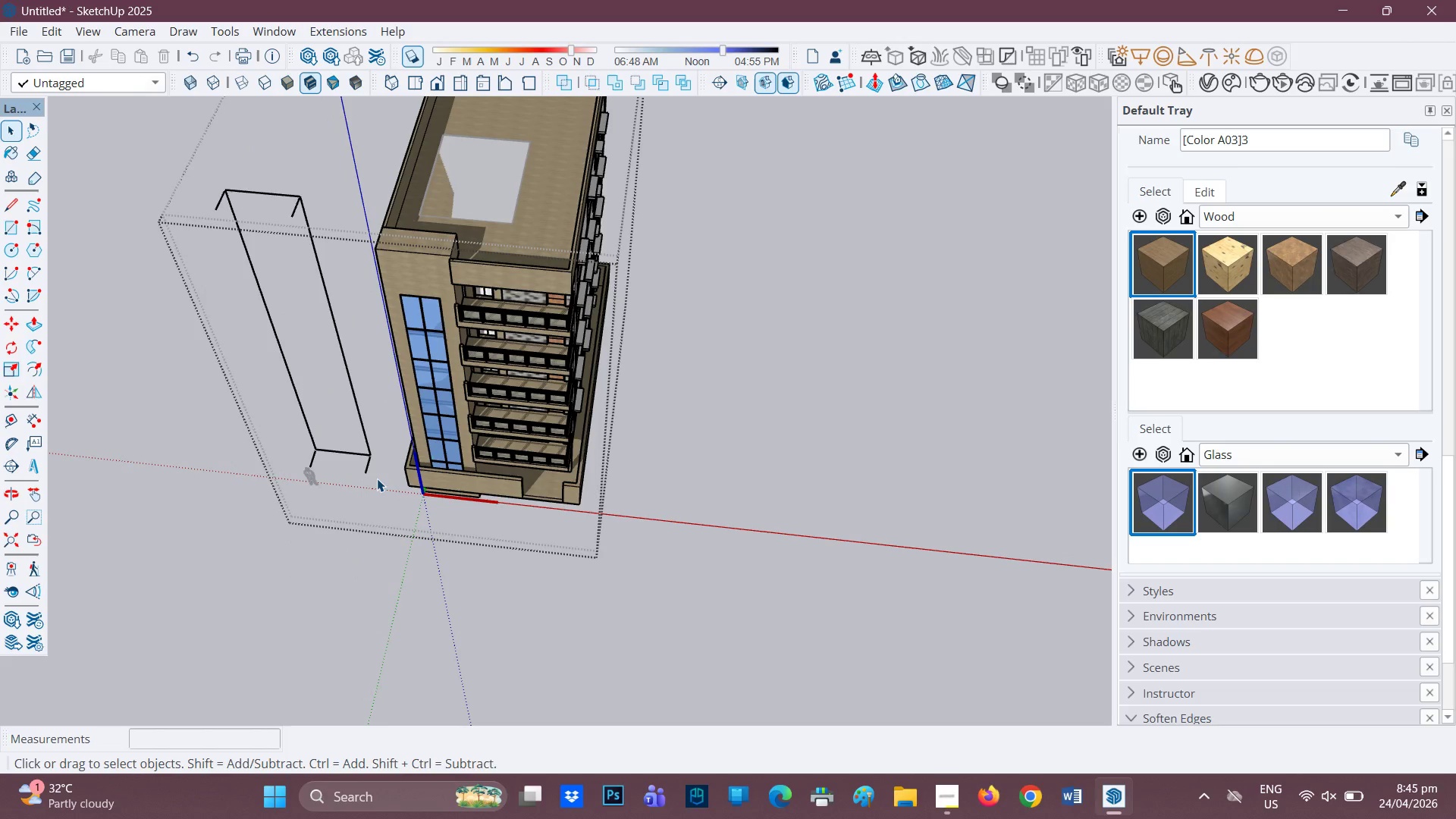 
left_click_drag(start_coordinate=[377, 479], to_coordinate=[275, 325])
 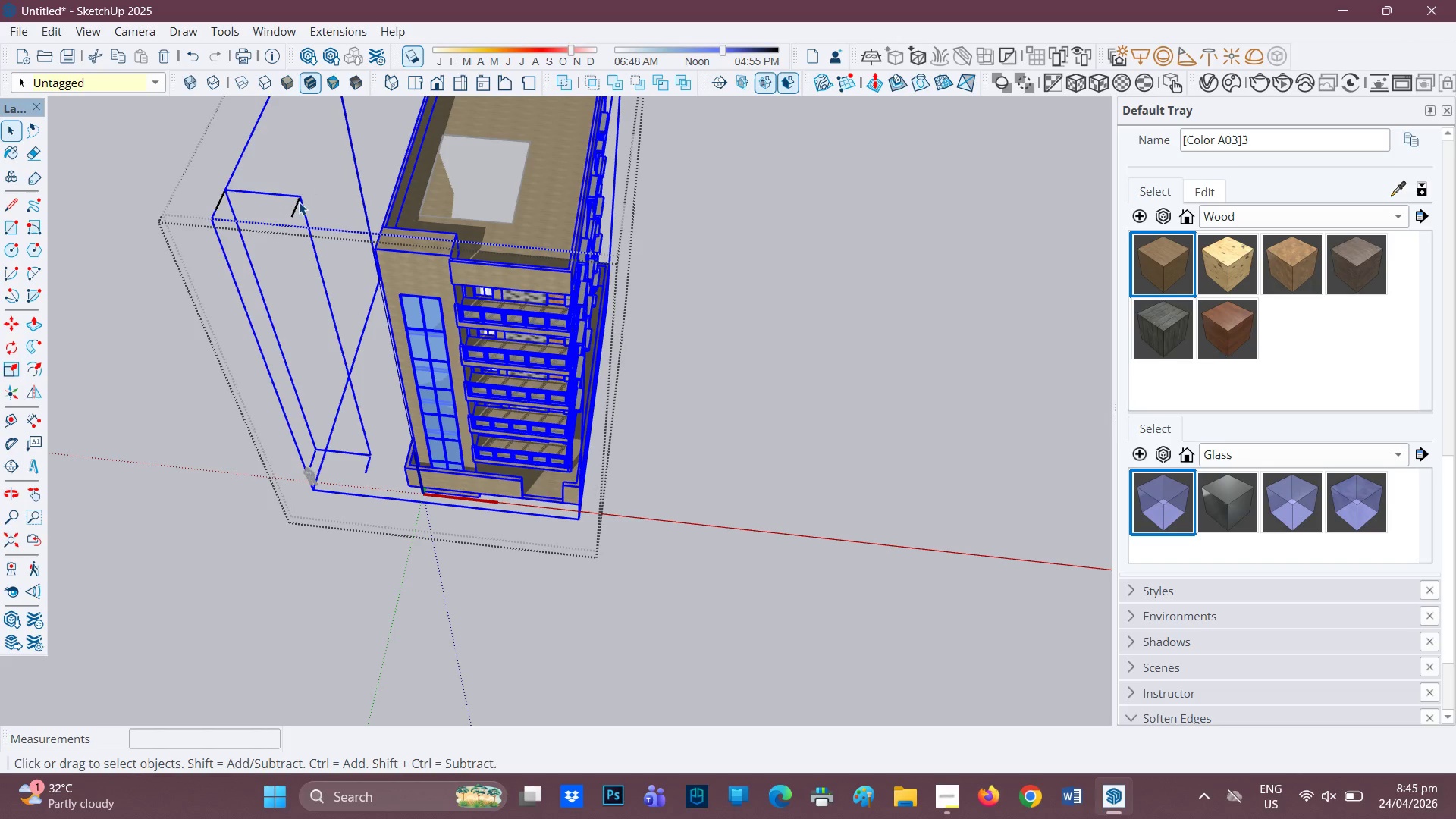 
left_click([298, 204])
 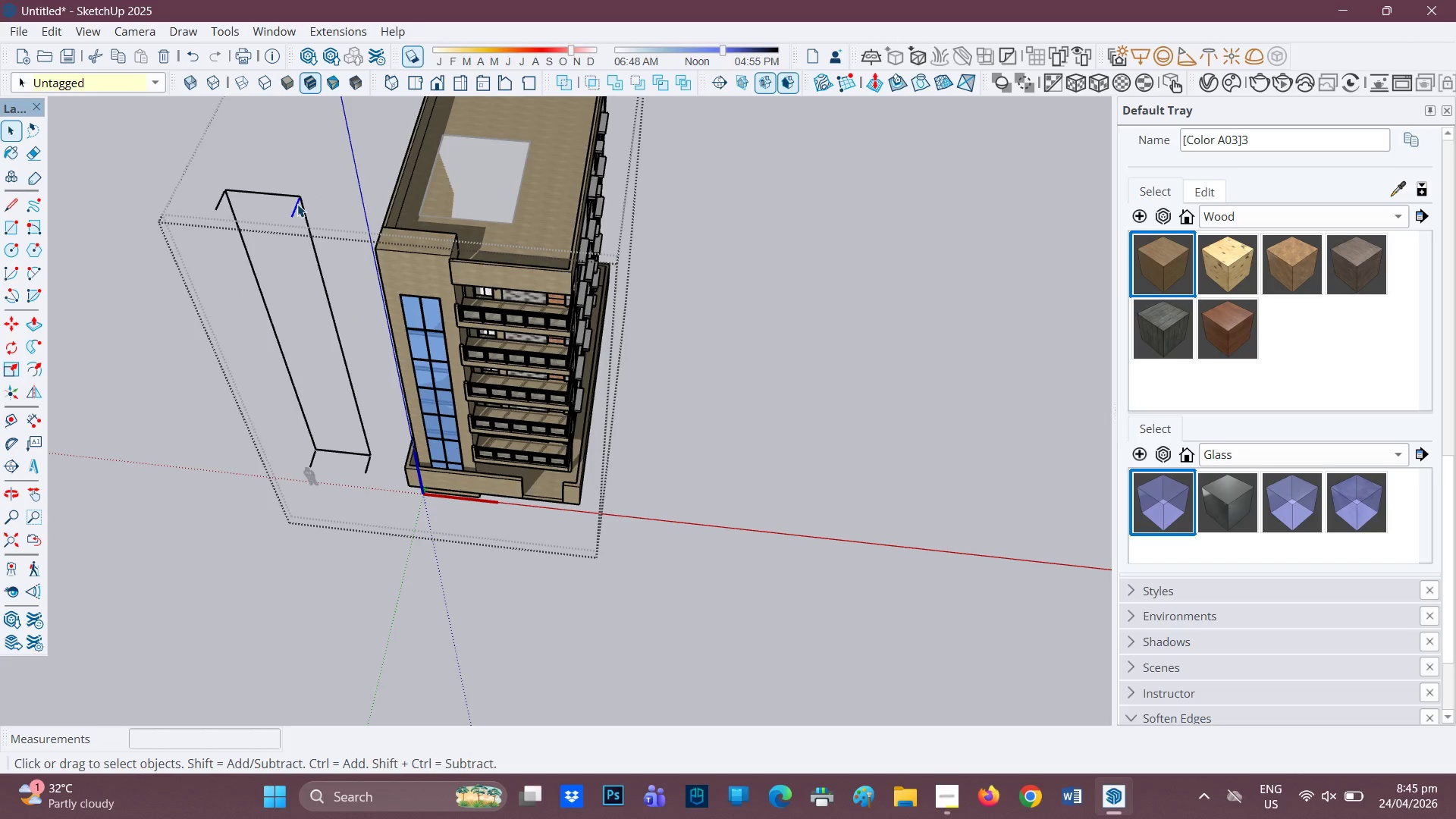 
right_click([297, 204])
 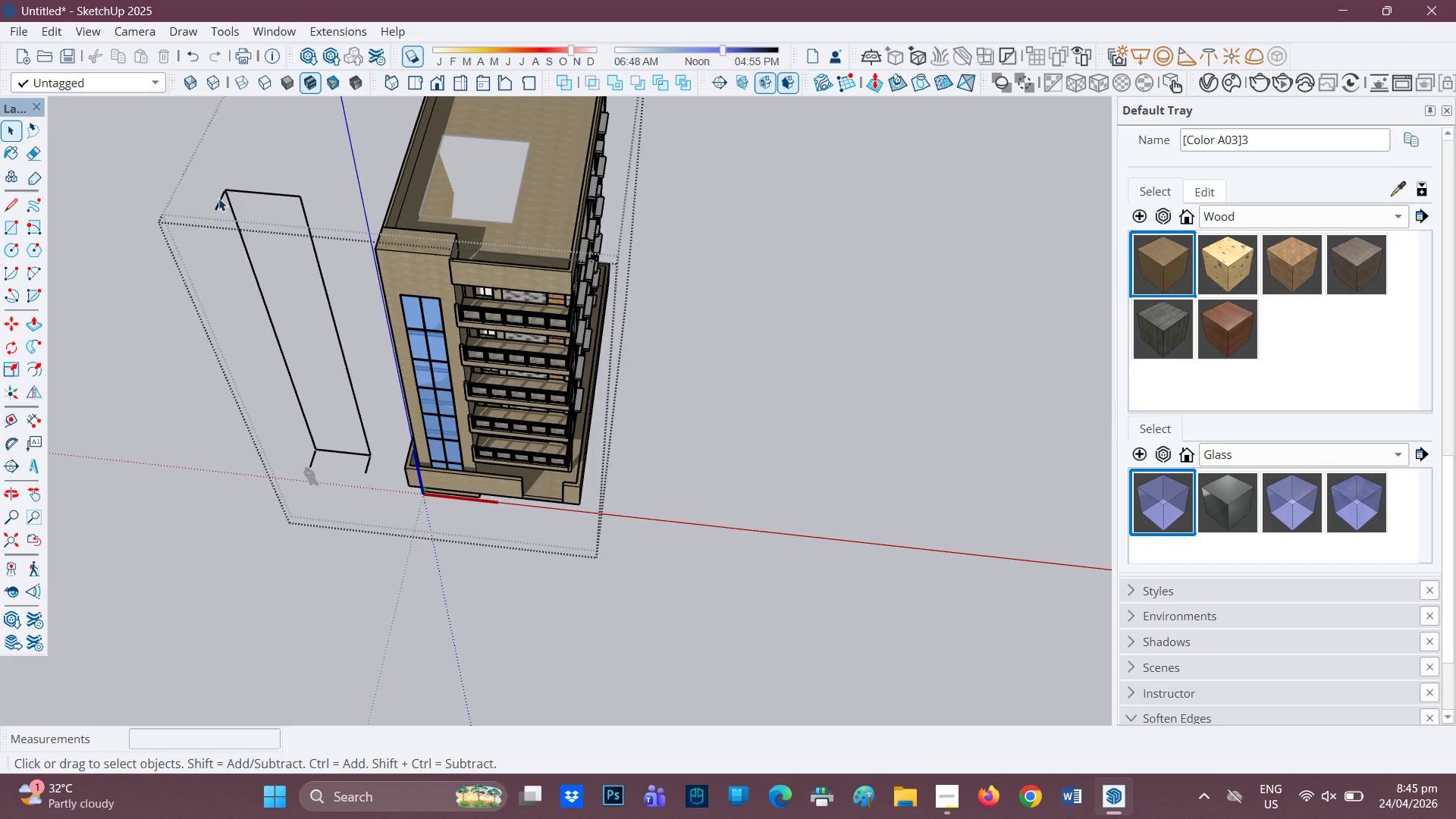 
left_click([221, 199])
 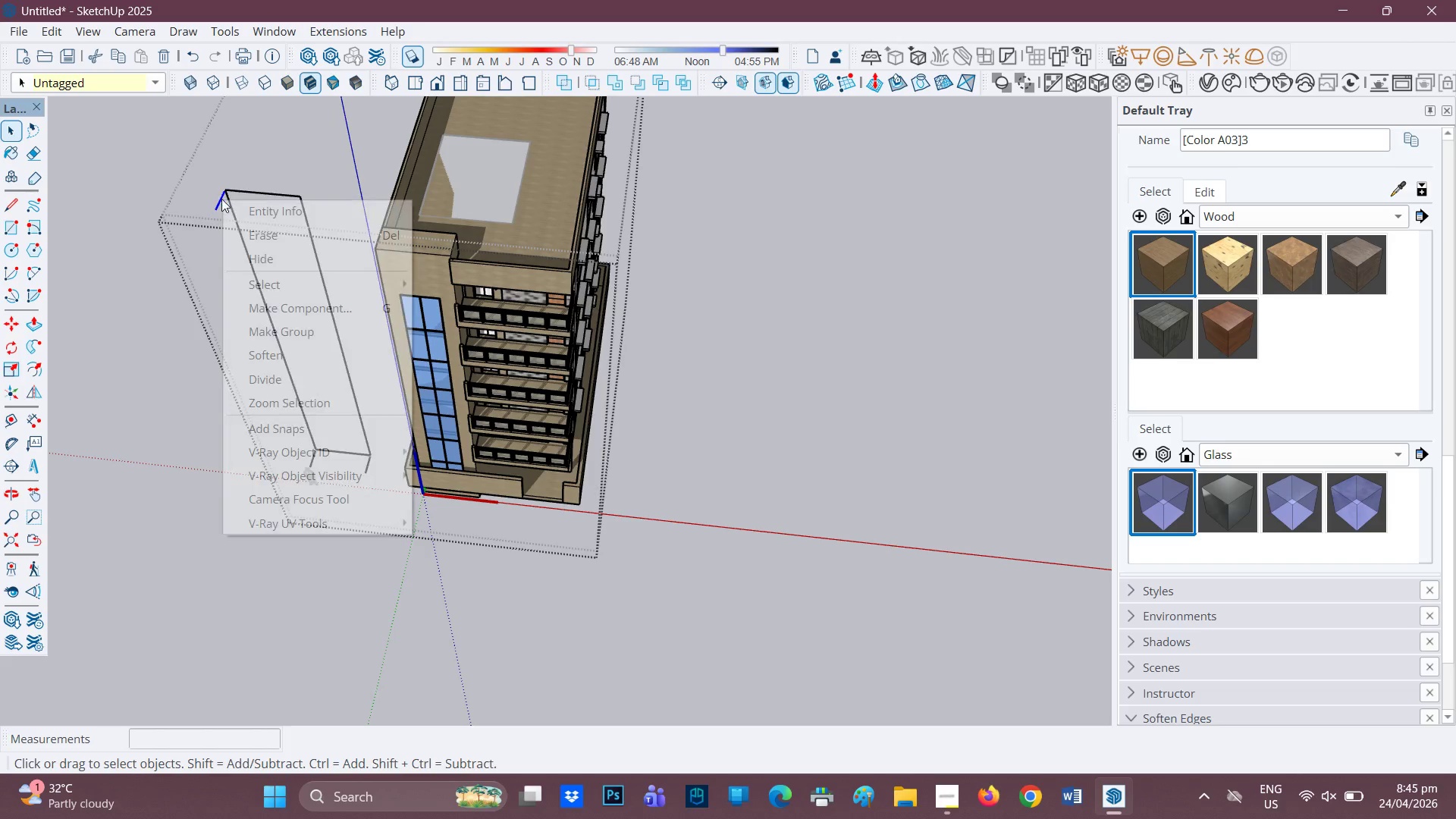 
right_click([221, 199])
 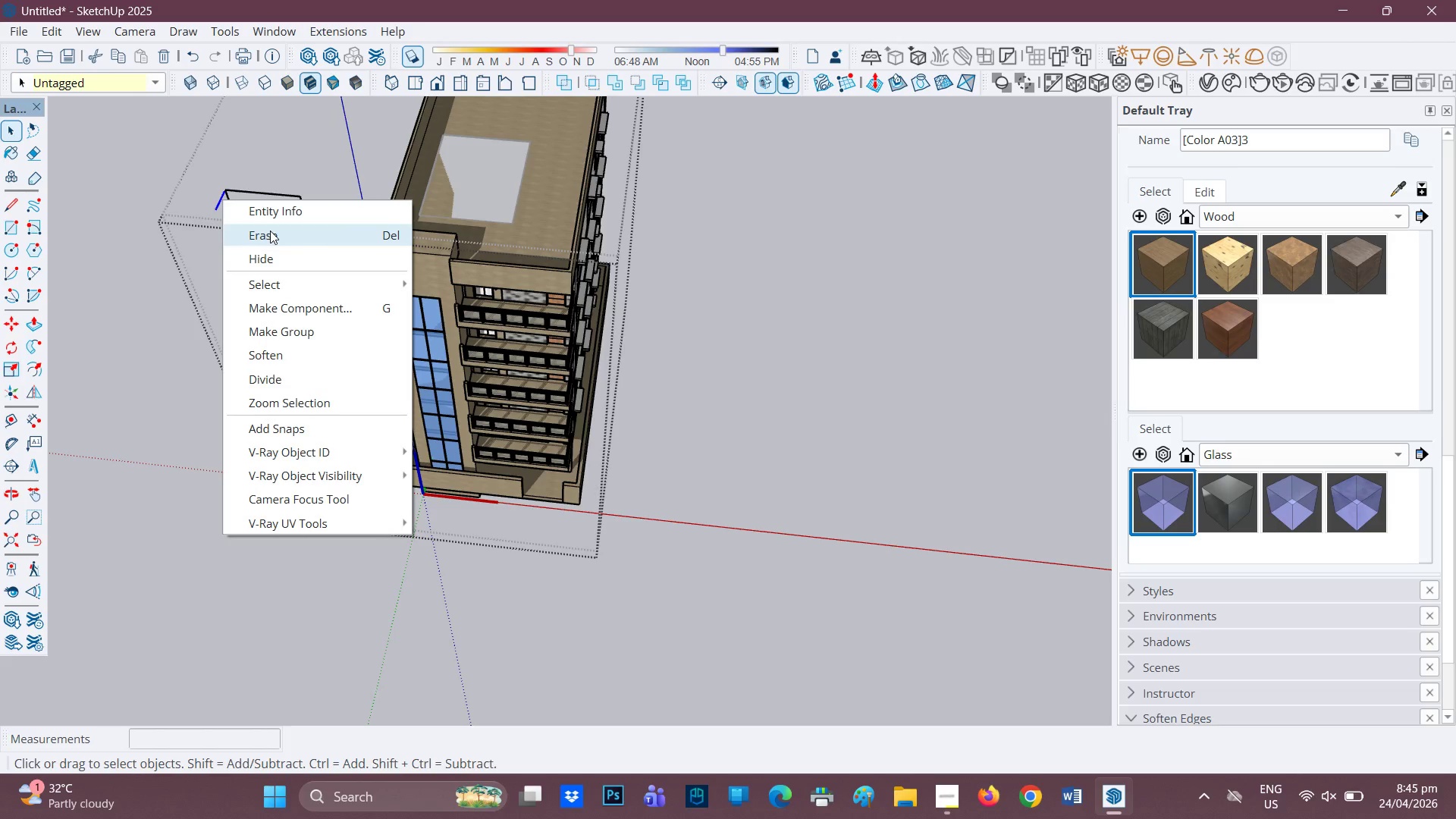 
left_click([270, 231])
 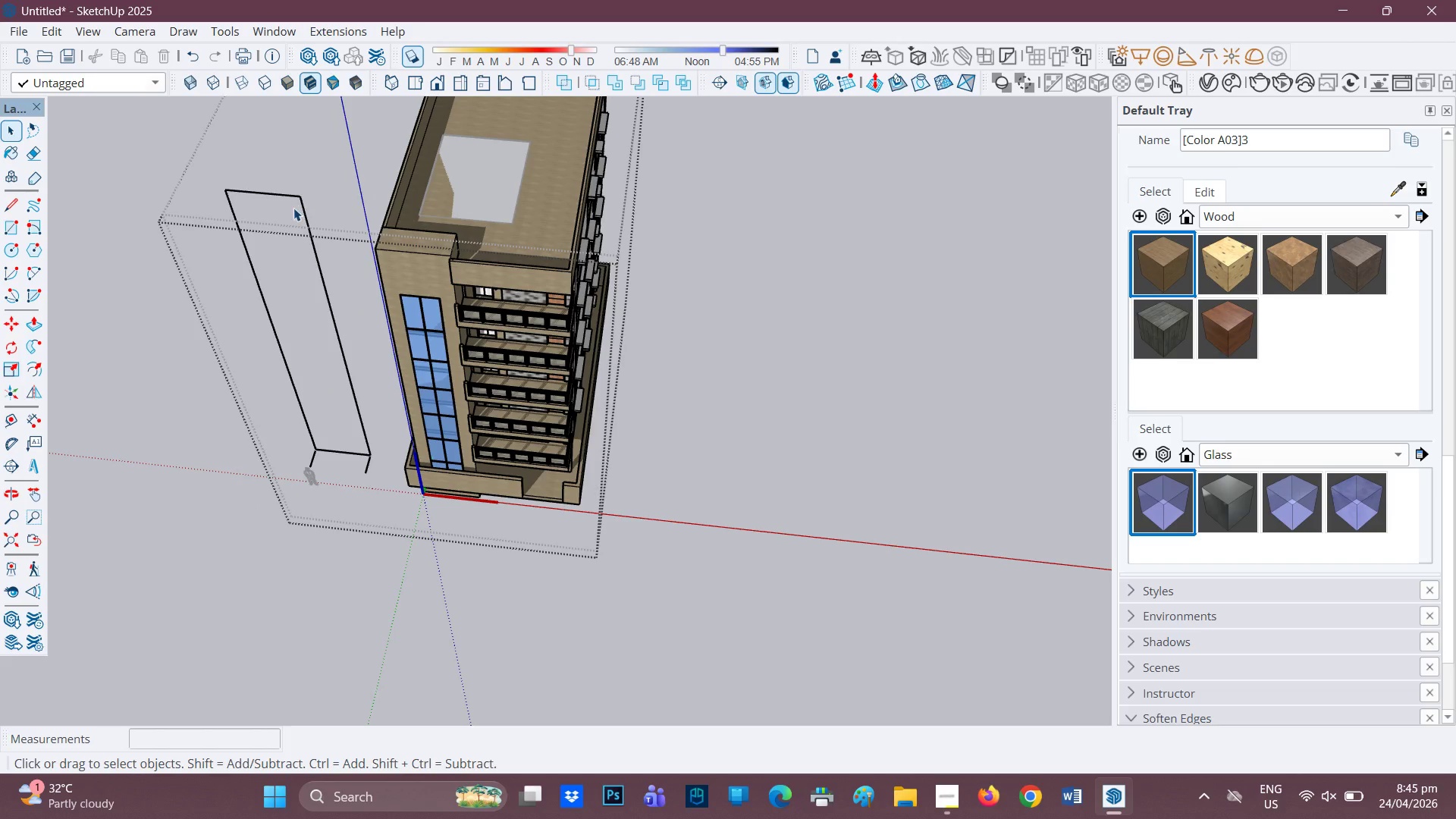 
left_click_drag(start_coordinate=[312, 212], to_coordinate=[261, 167])
 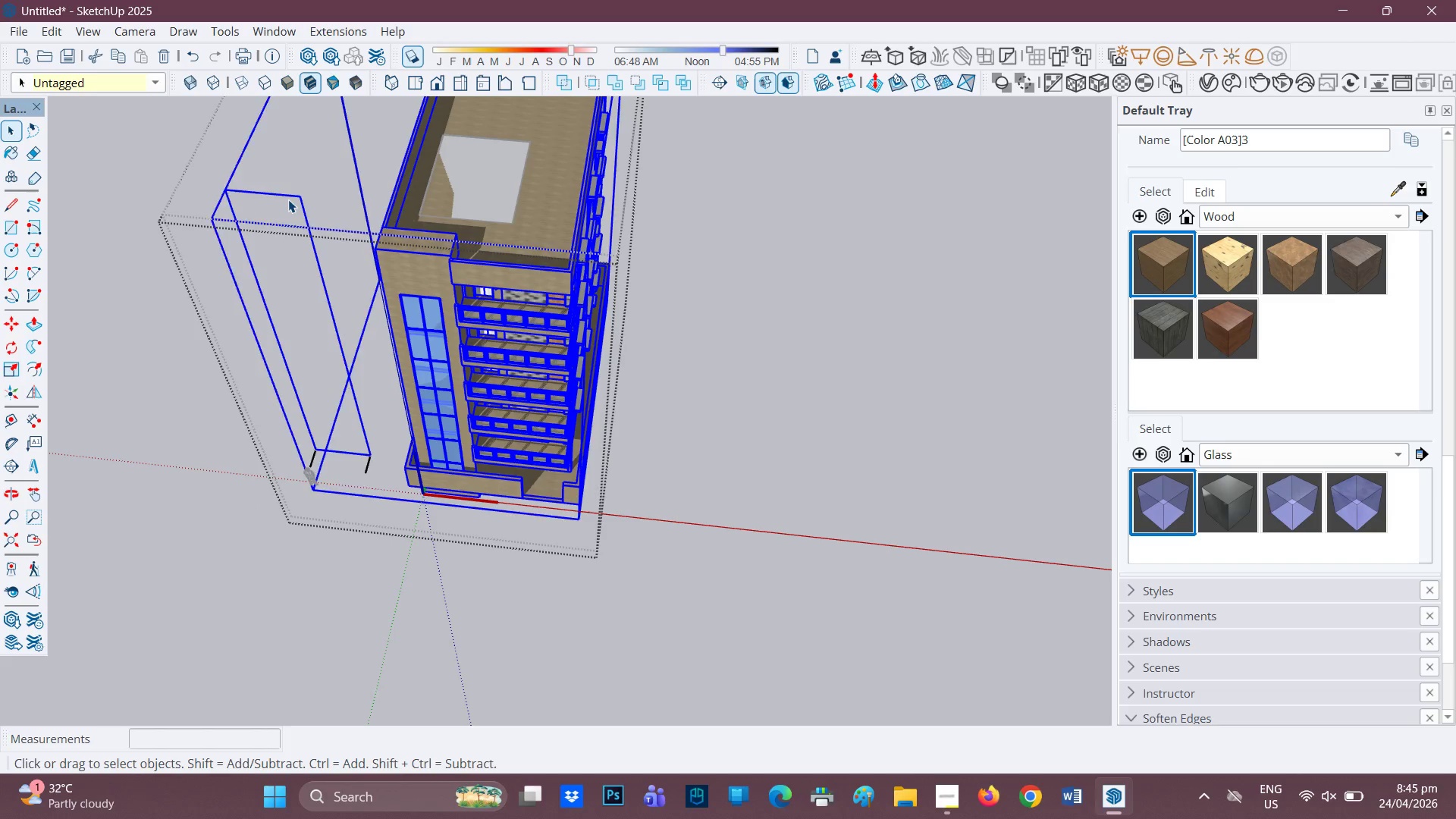 
double_click([288, 199])
 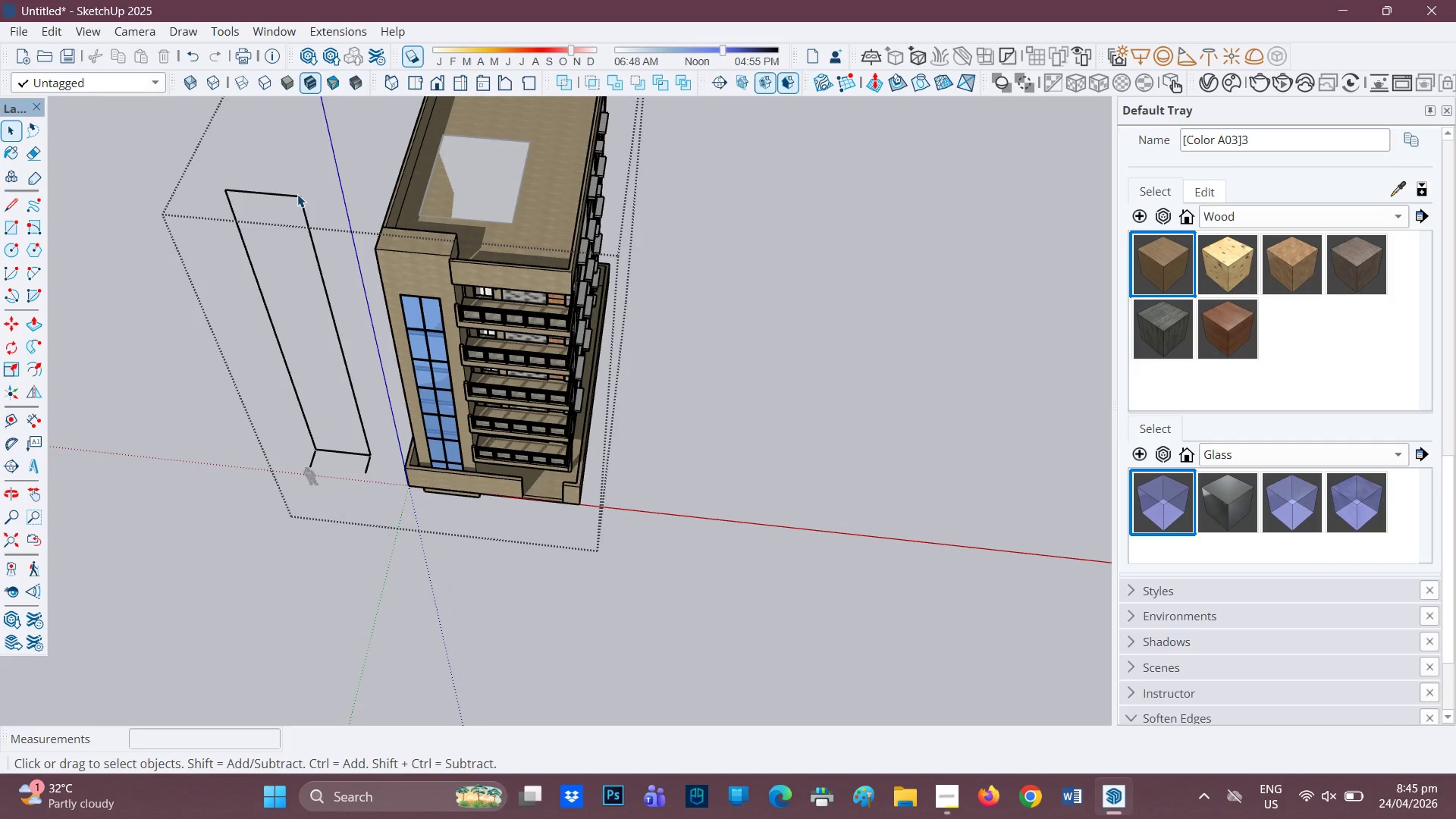 
left_click([297, 194])
 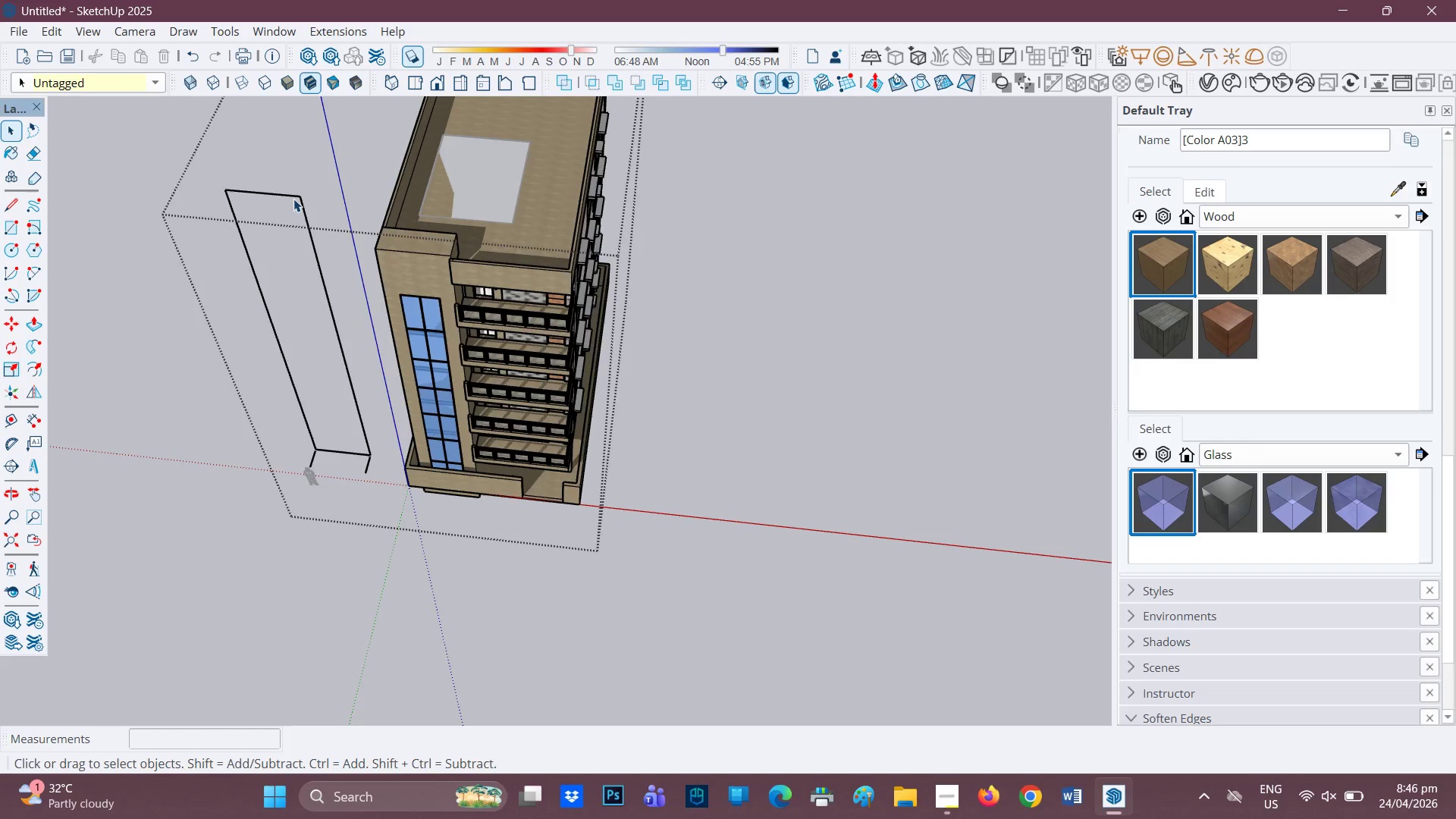 
double_click([293, 199])
 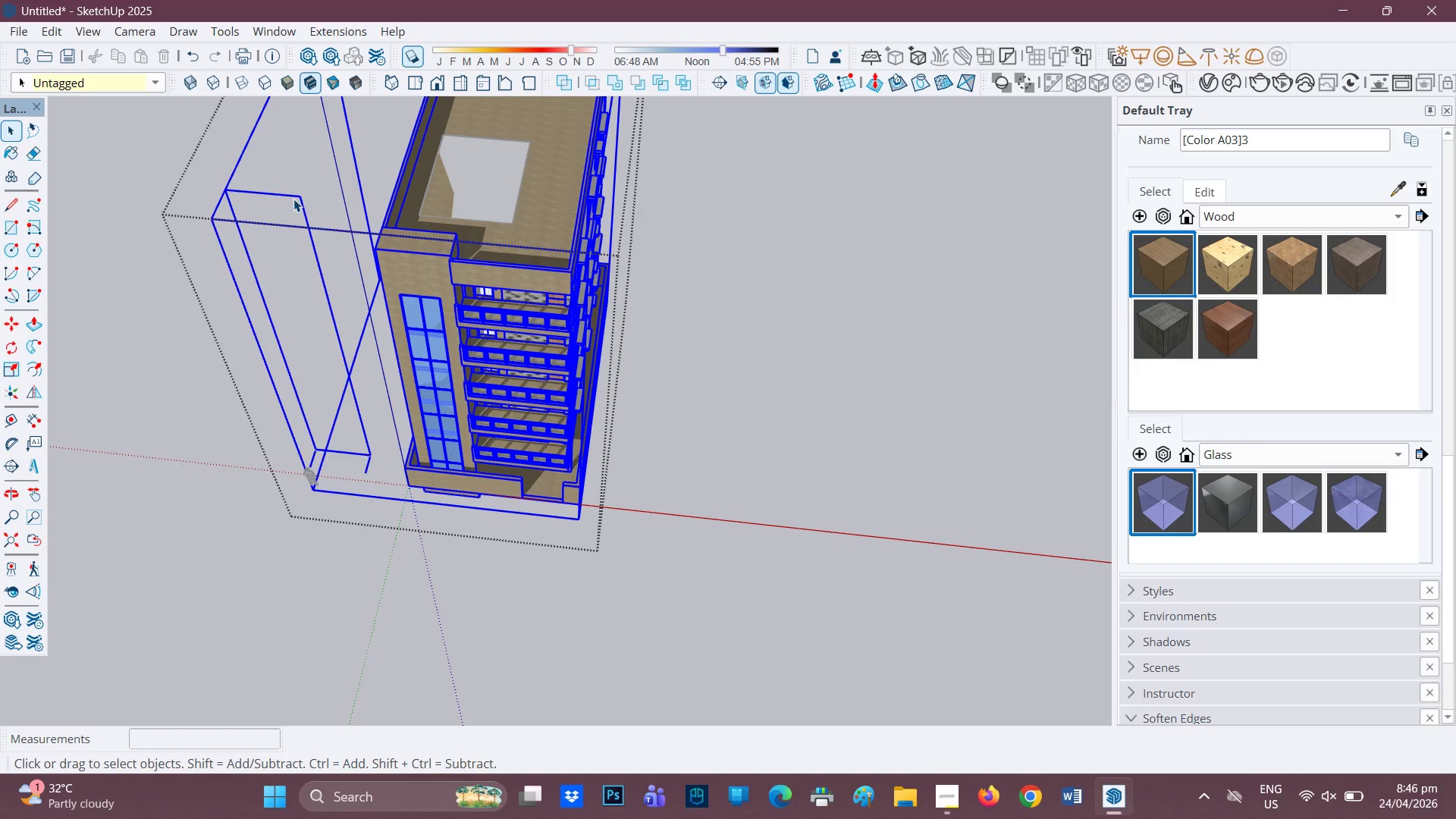 
triple_click([293, 199])
 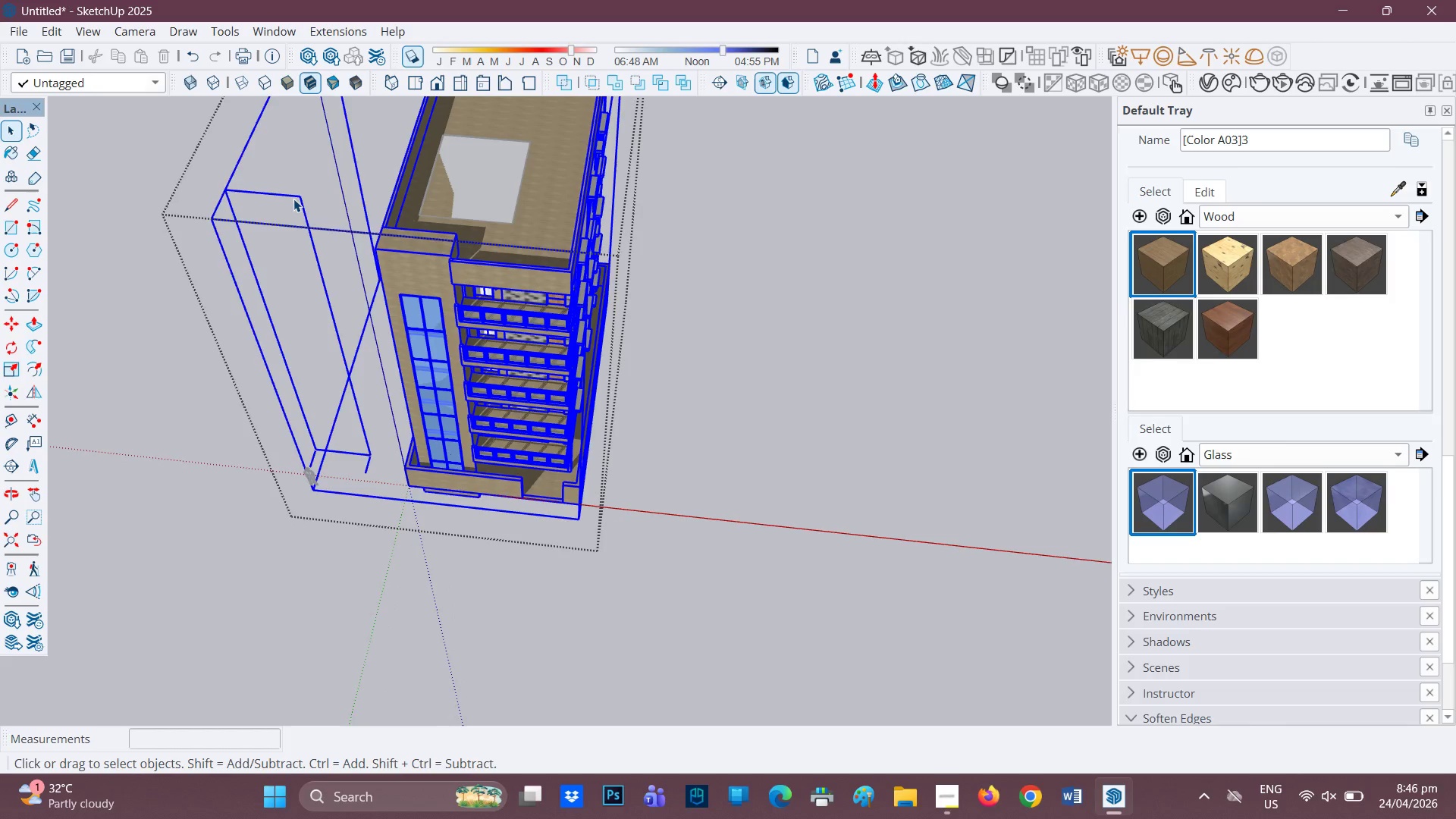 
triple_click([293, 199])
 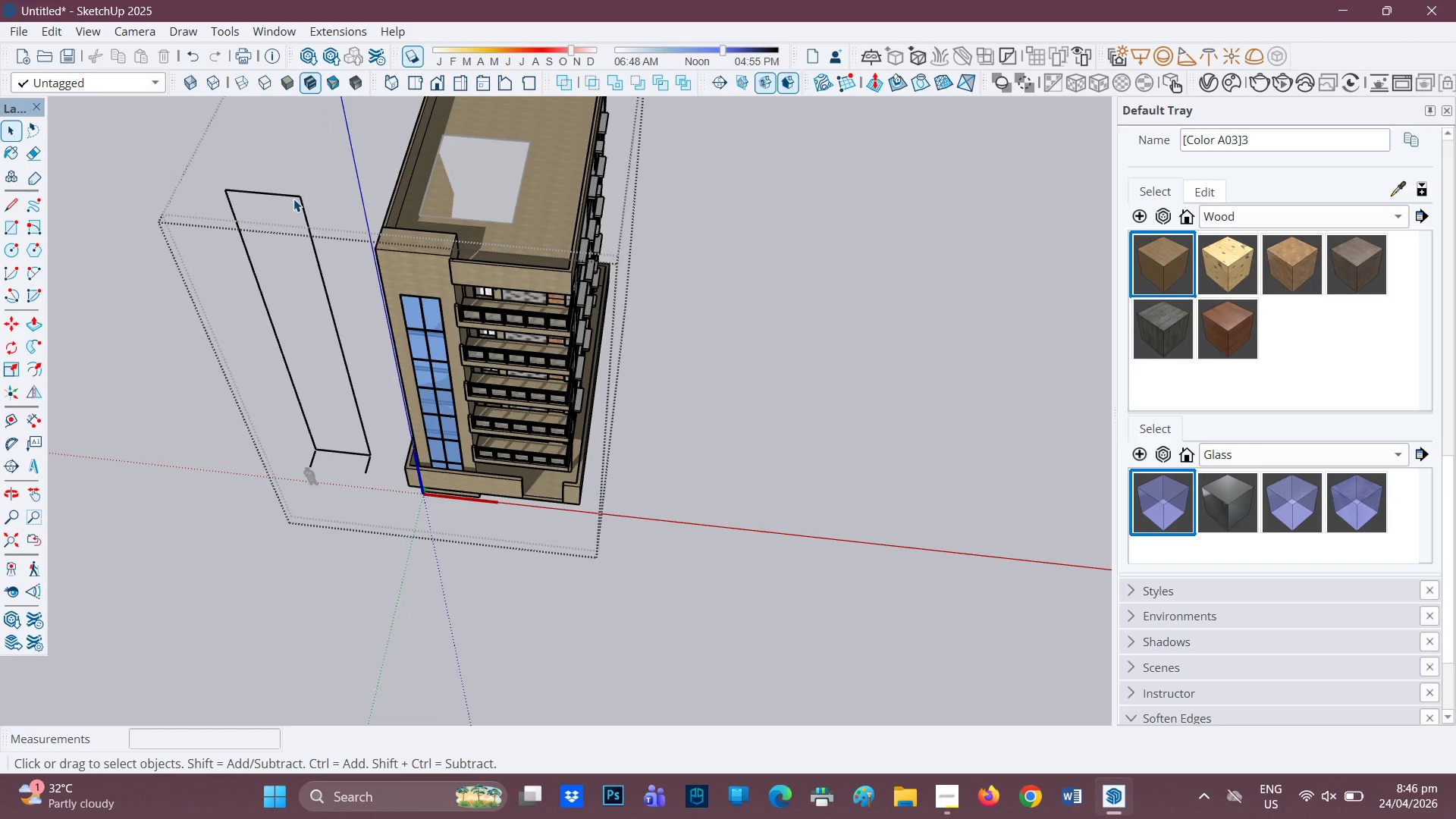 
triple_click([293, 199])
 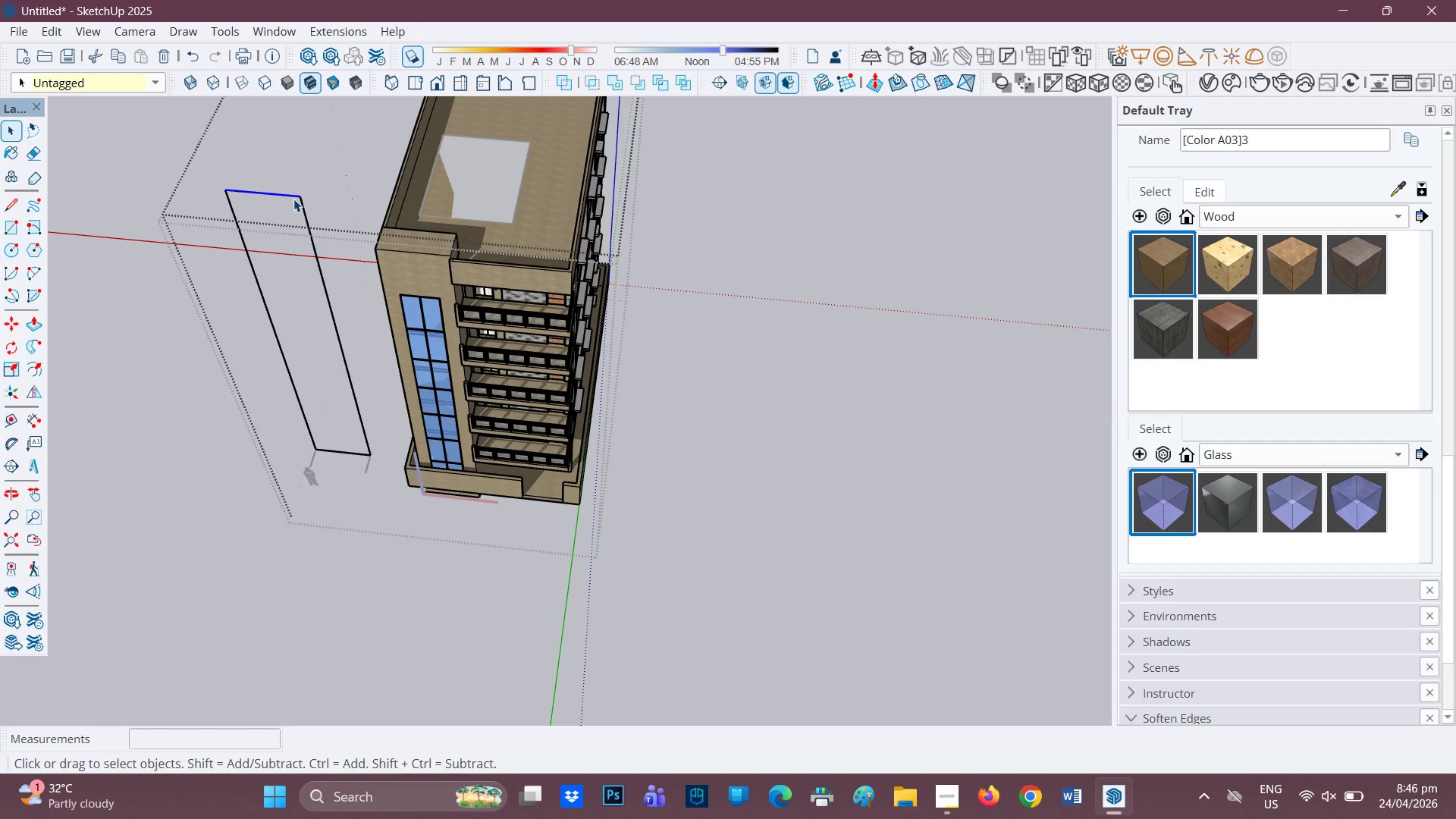 
key(E)
 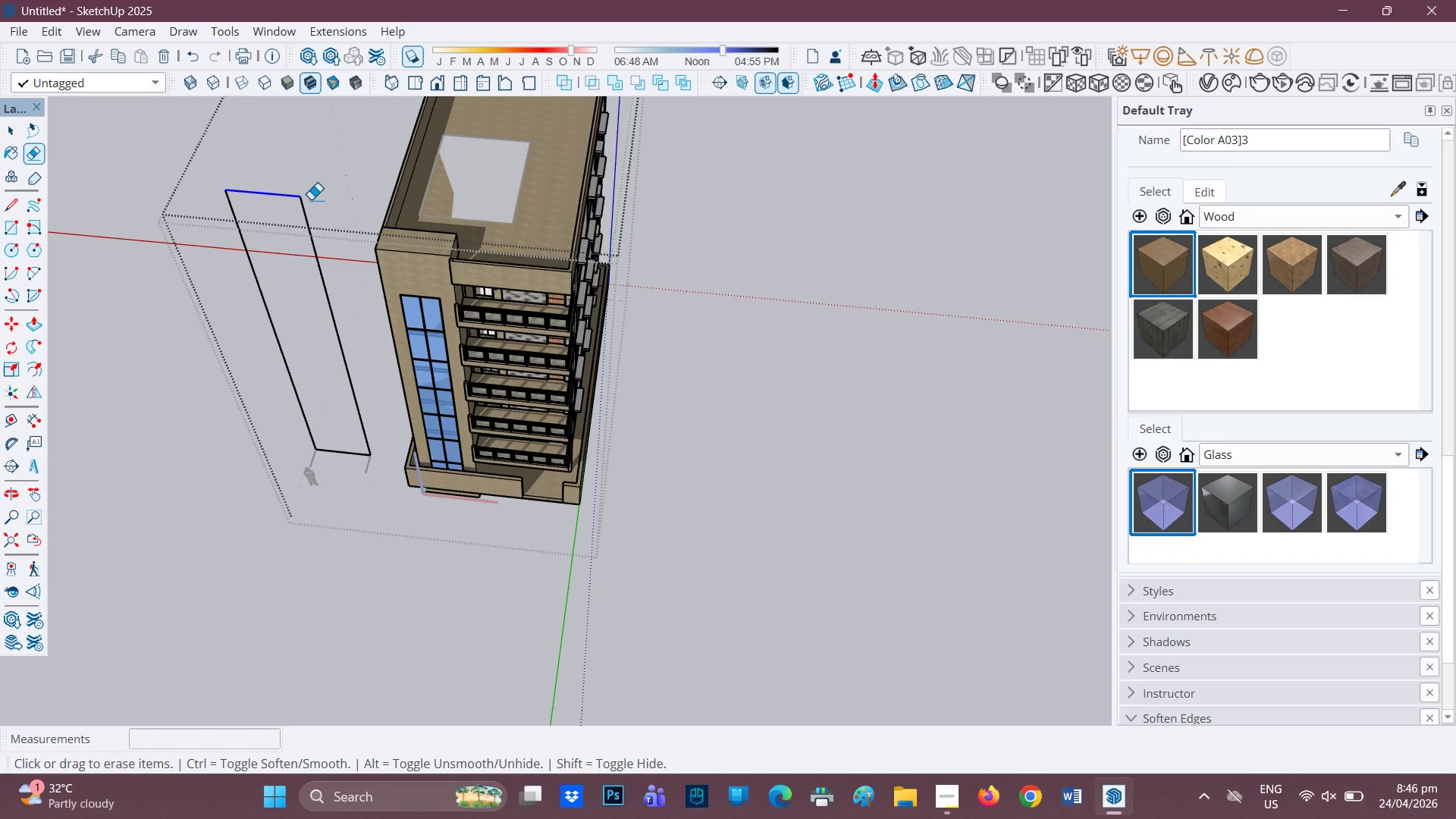 
left_click_drag(start_coordinate=[311, 199], to_coordinate=[283, 195])
 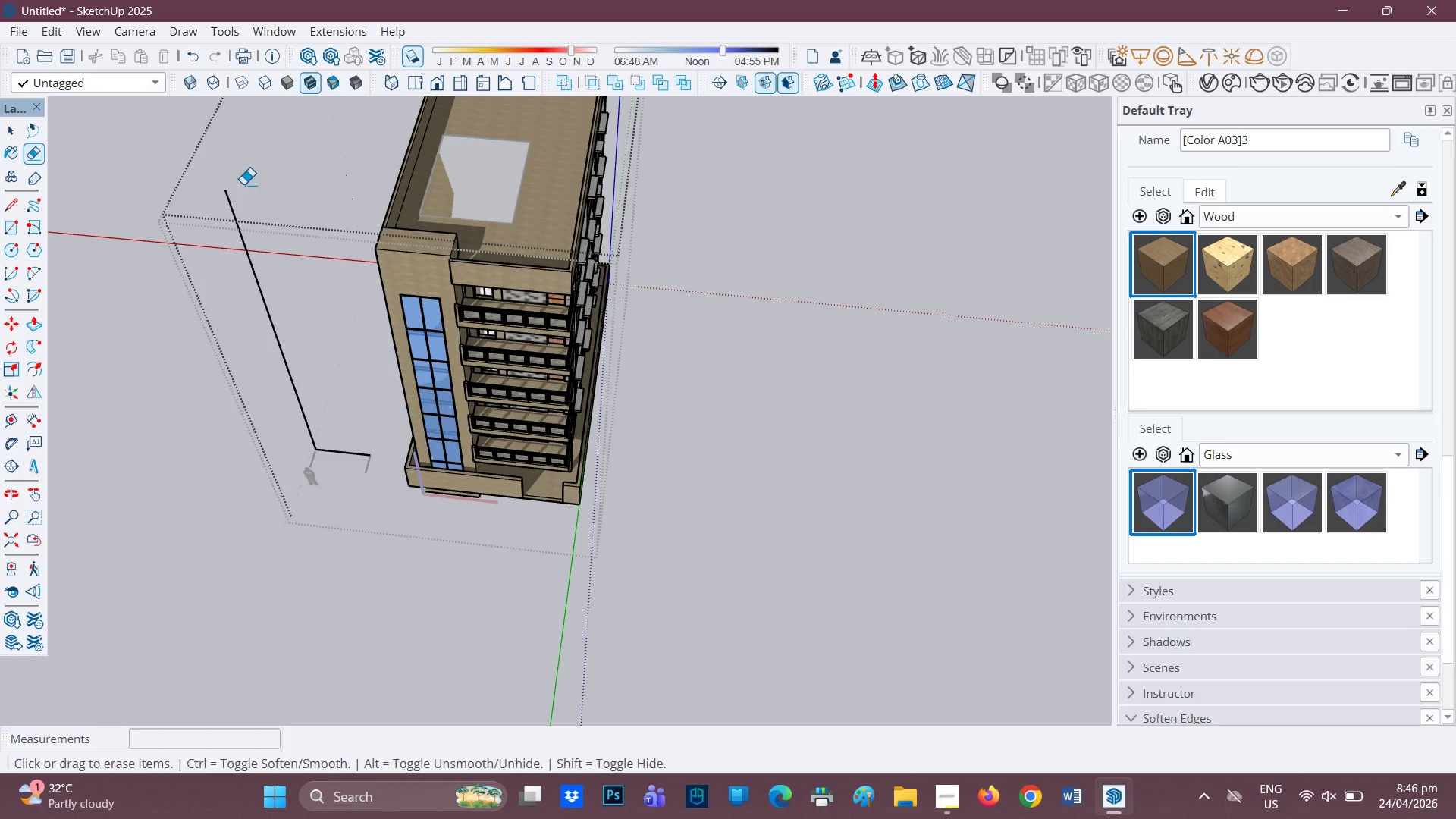 
left_click_drag(start_coordinate=[239, 192], to_coordinate=[234, 235])
 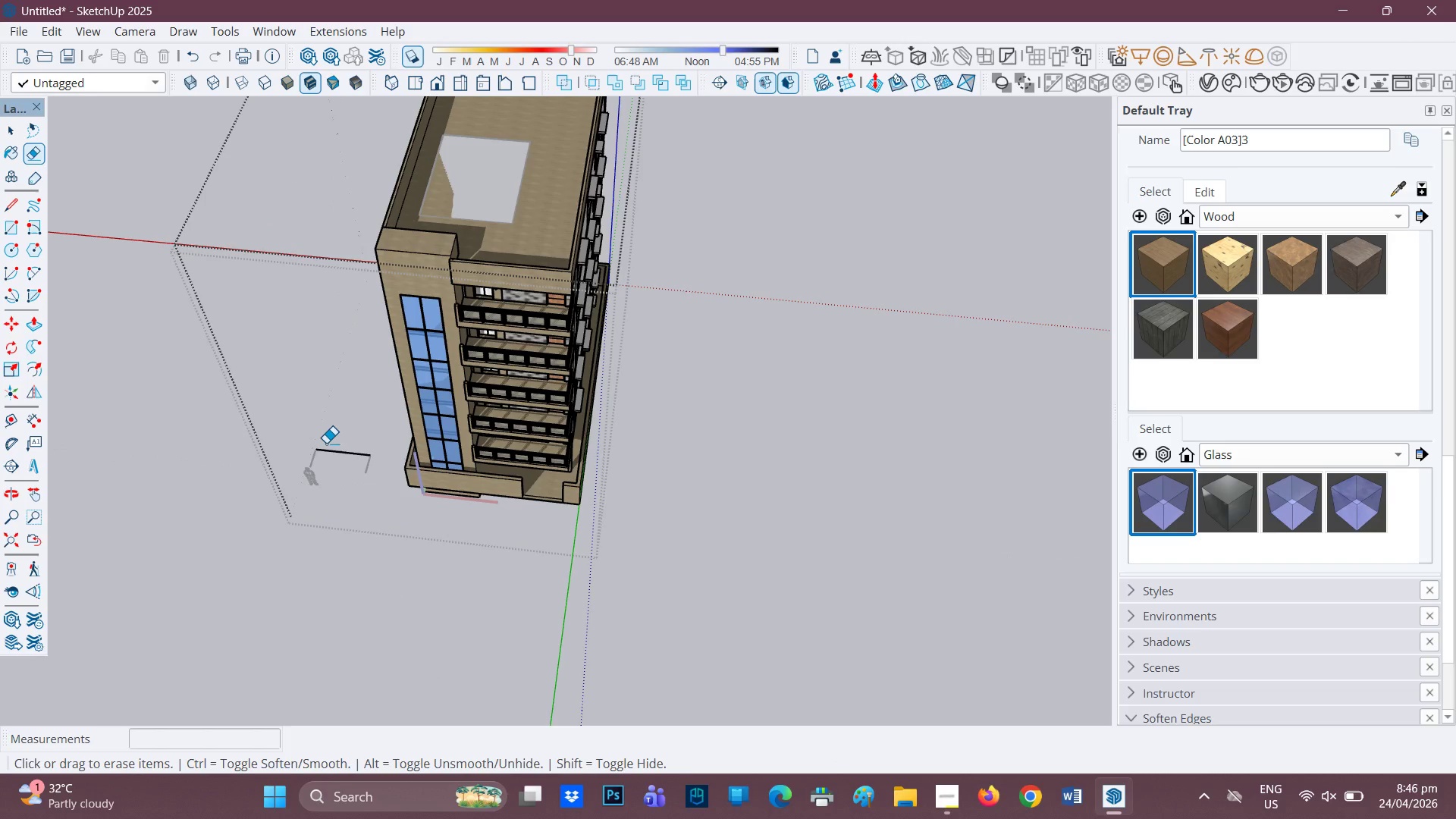 
left_click_drag(start_coordinate=[326, 444], to_coordinate=[328, 457])
 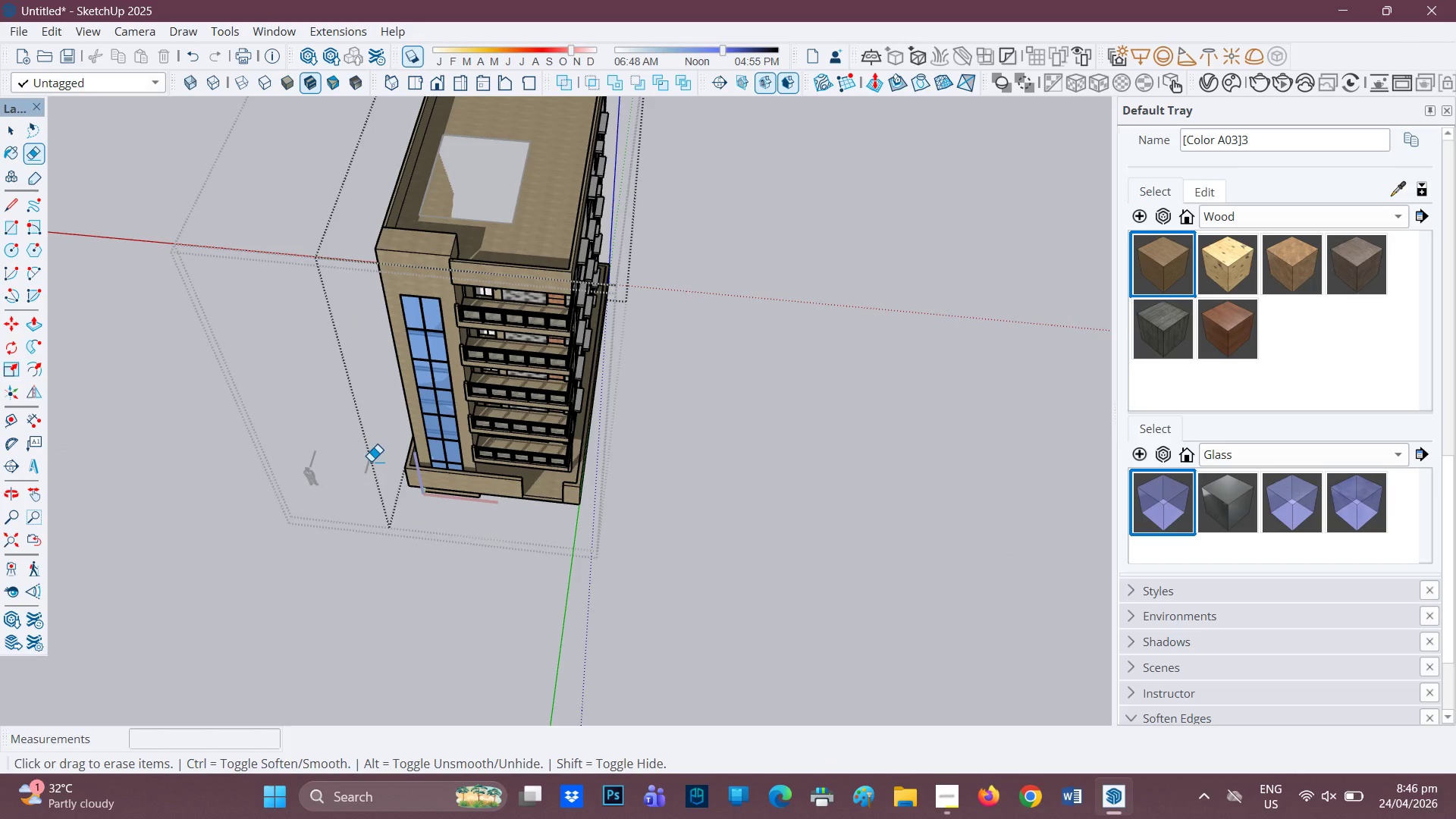 
key(Space)
 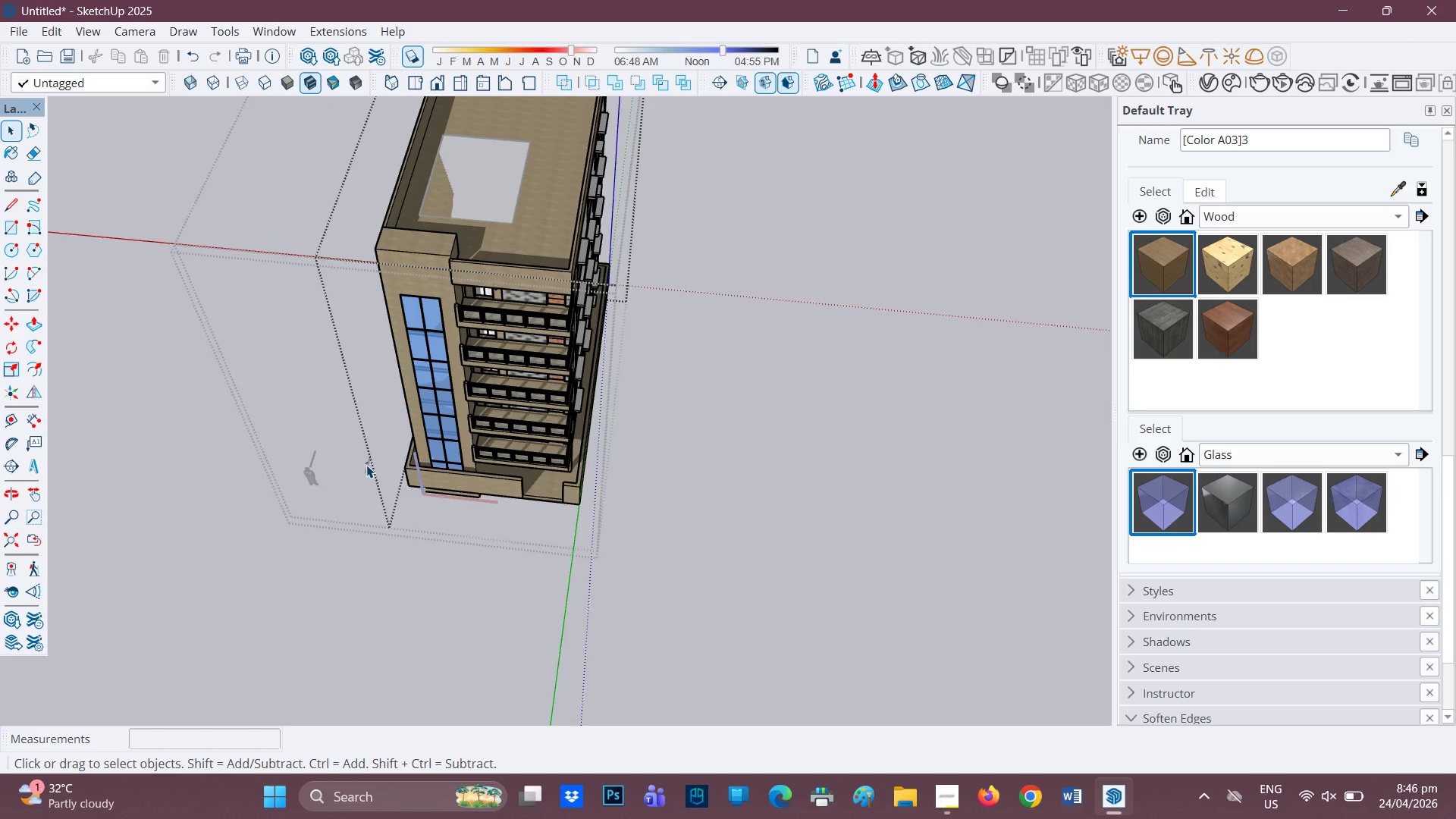 
double_click([367, 466])
 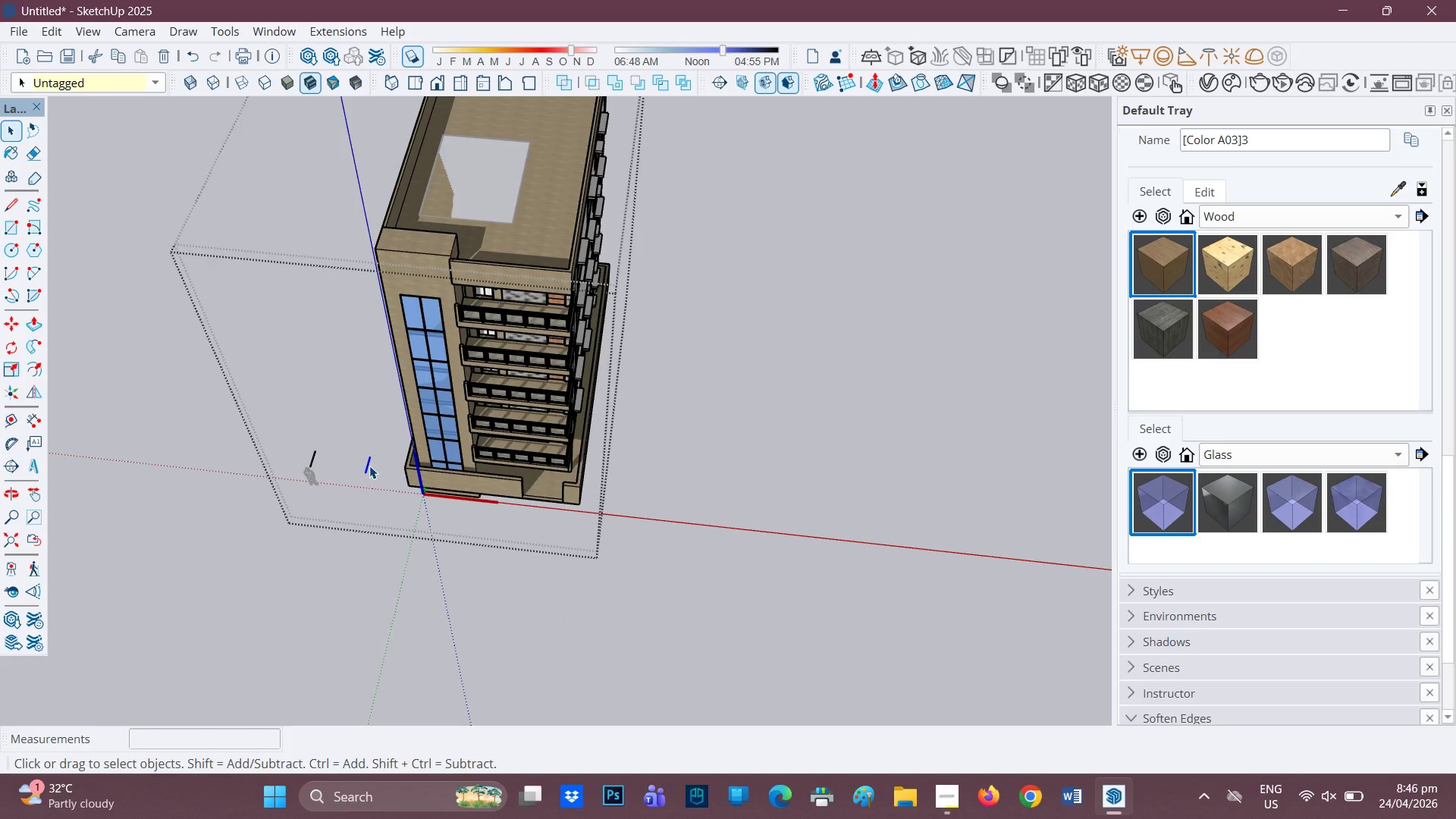 
key(E)
 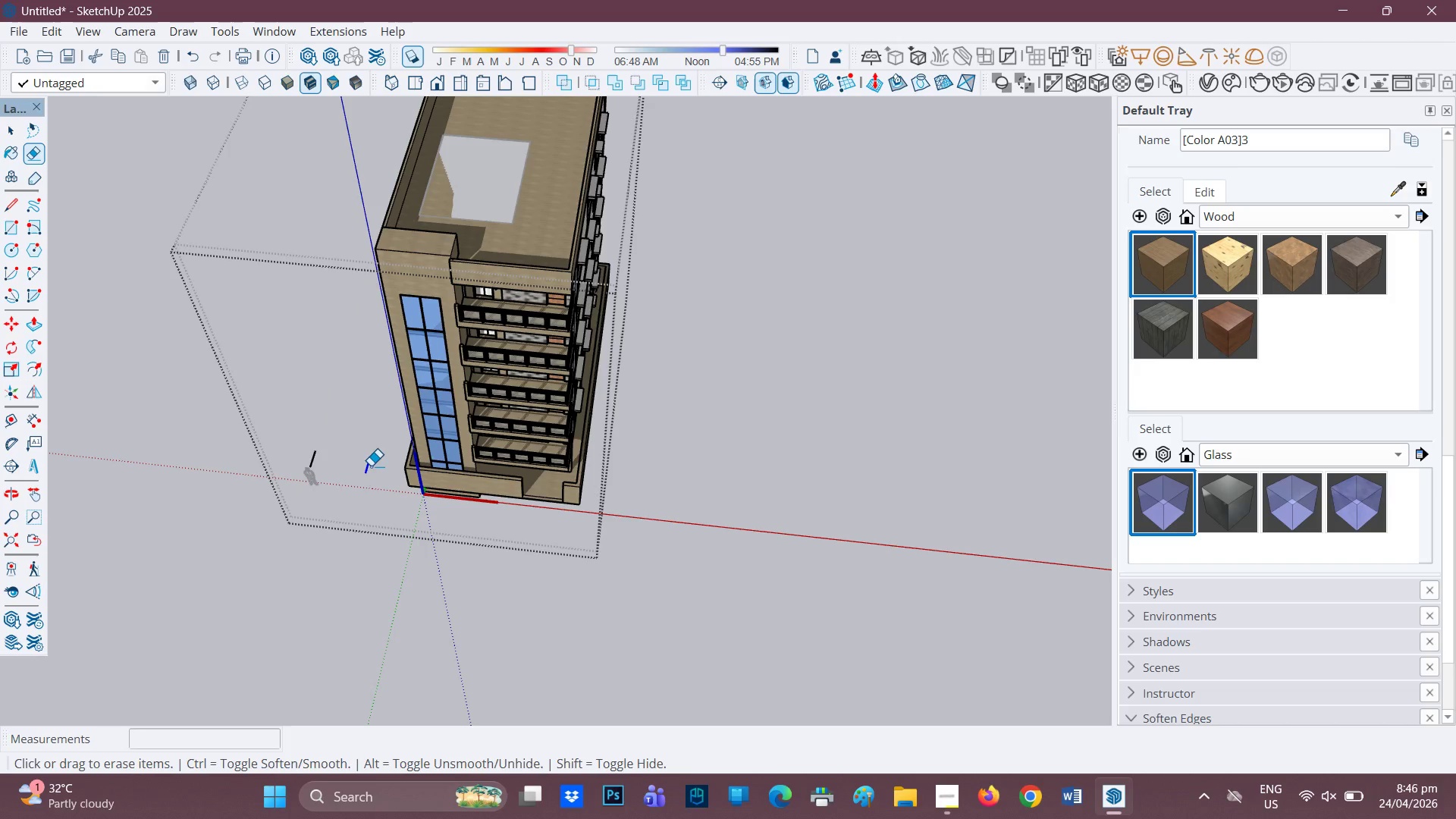 
left_click_drag(start_coordinate=[373, 466], to_coordinate=[287, 444])
 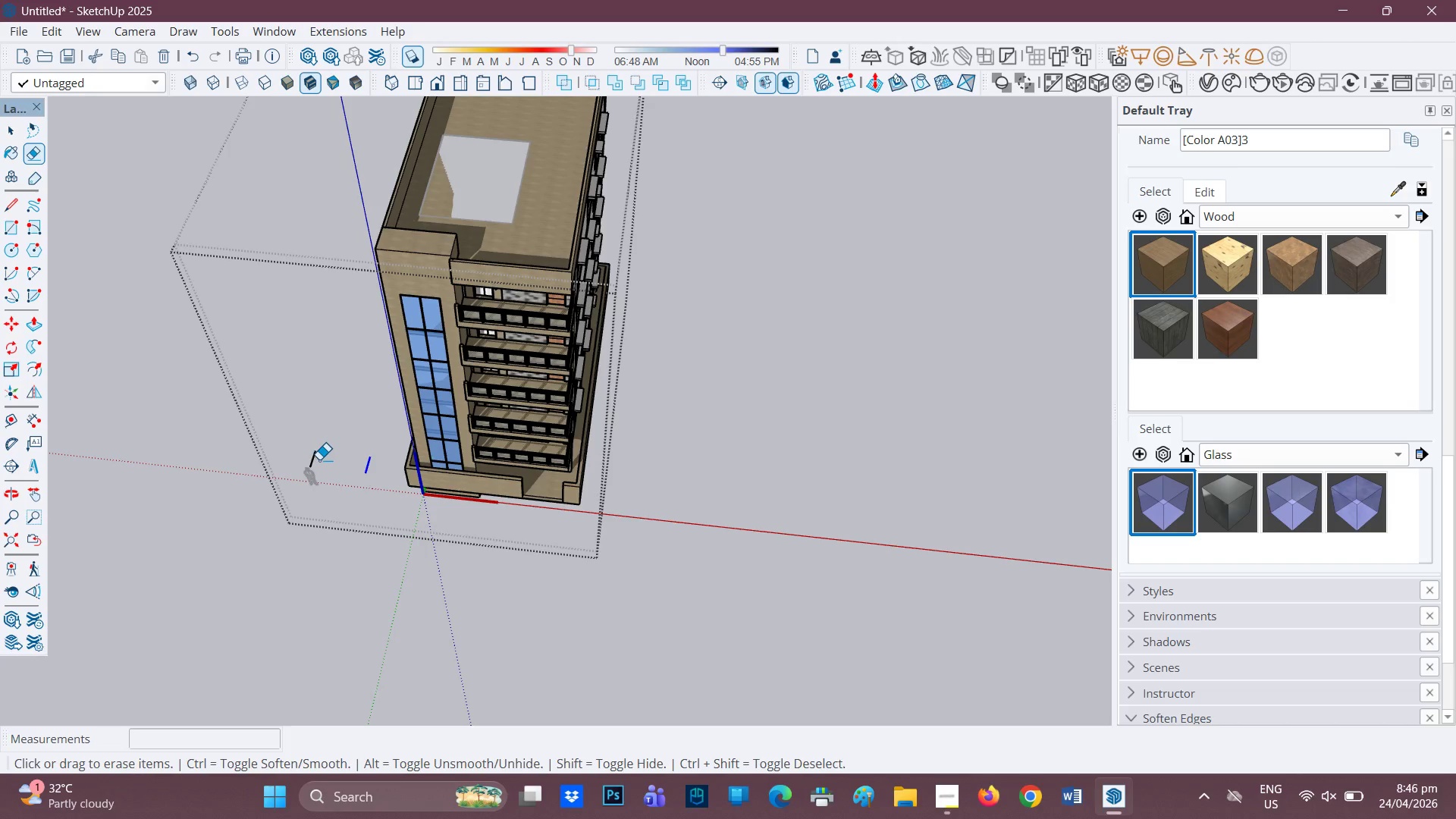 
left_click_drag(start_coordinate=[318, 457], to_coordinate=[292, 445])
 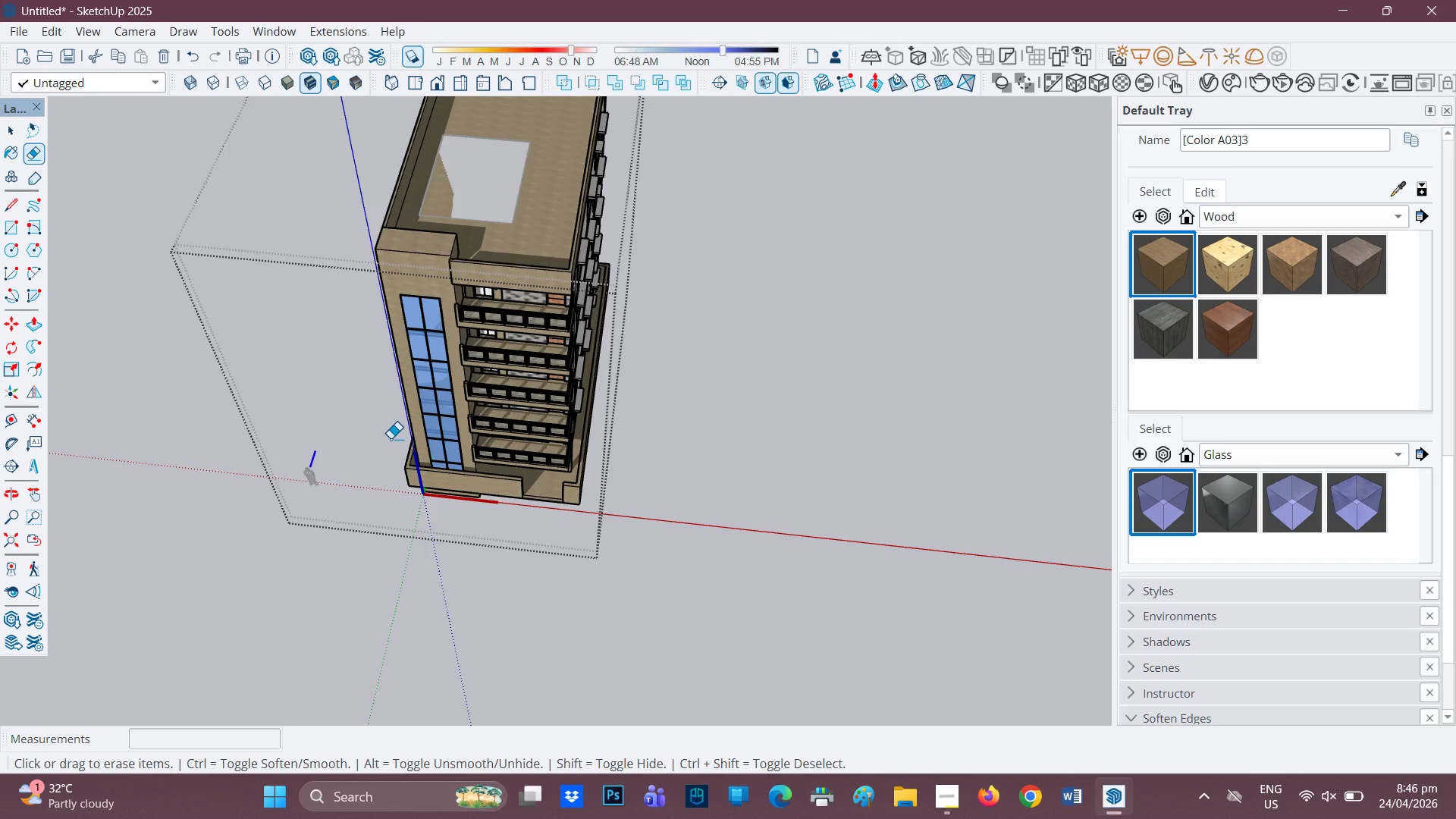 
scroll: coordinate [380, 435], scroll_direction: down, amount: 6.0
 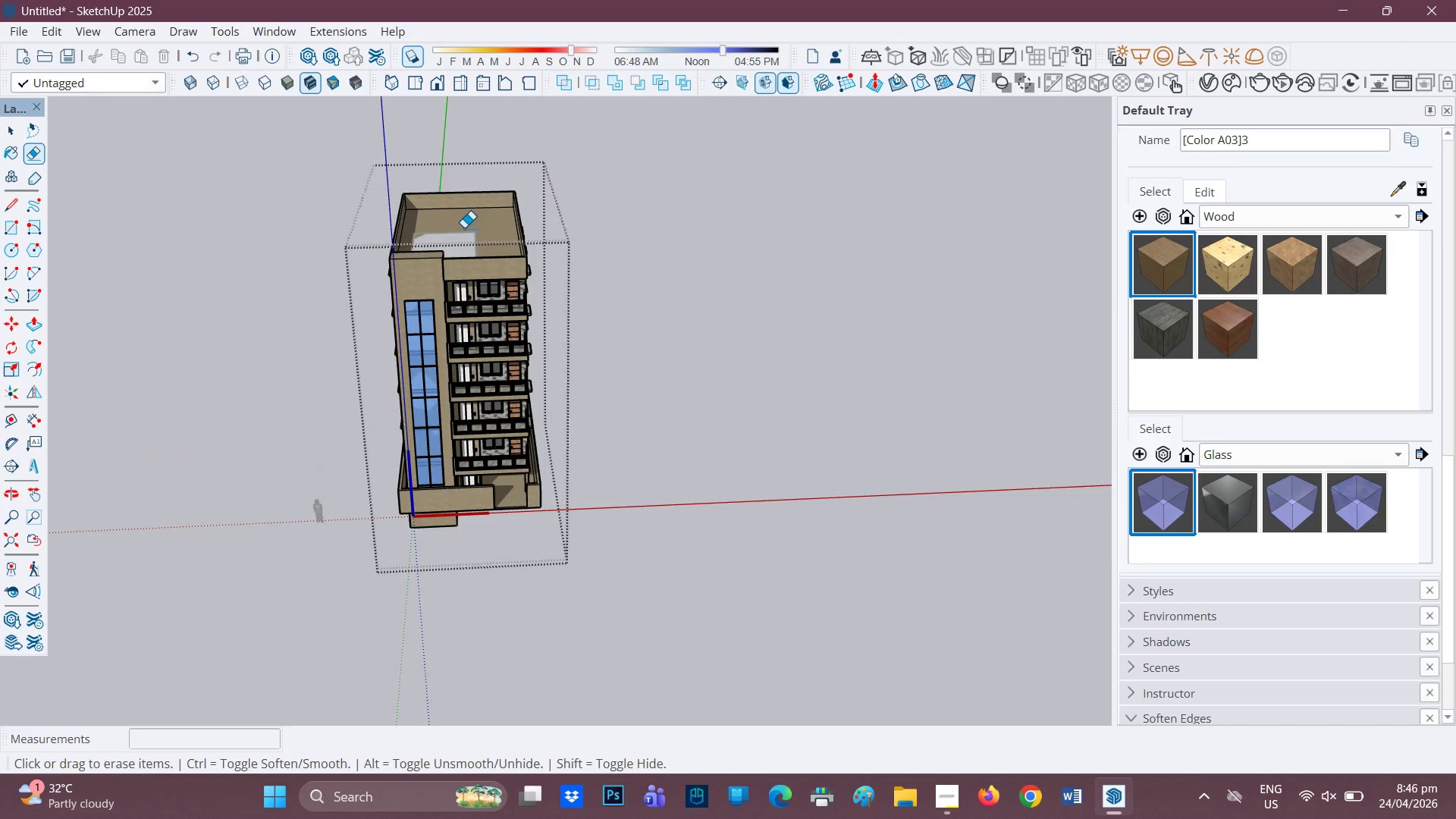 
scroll: coordinate [432, 194], scroll_direction: up, amount: 12.0
 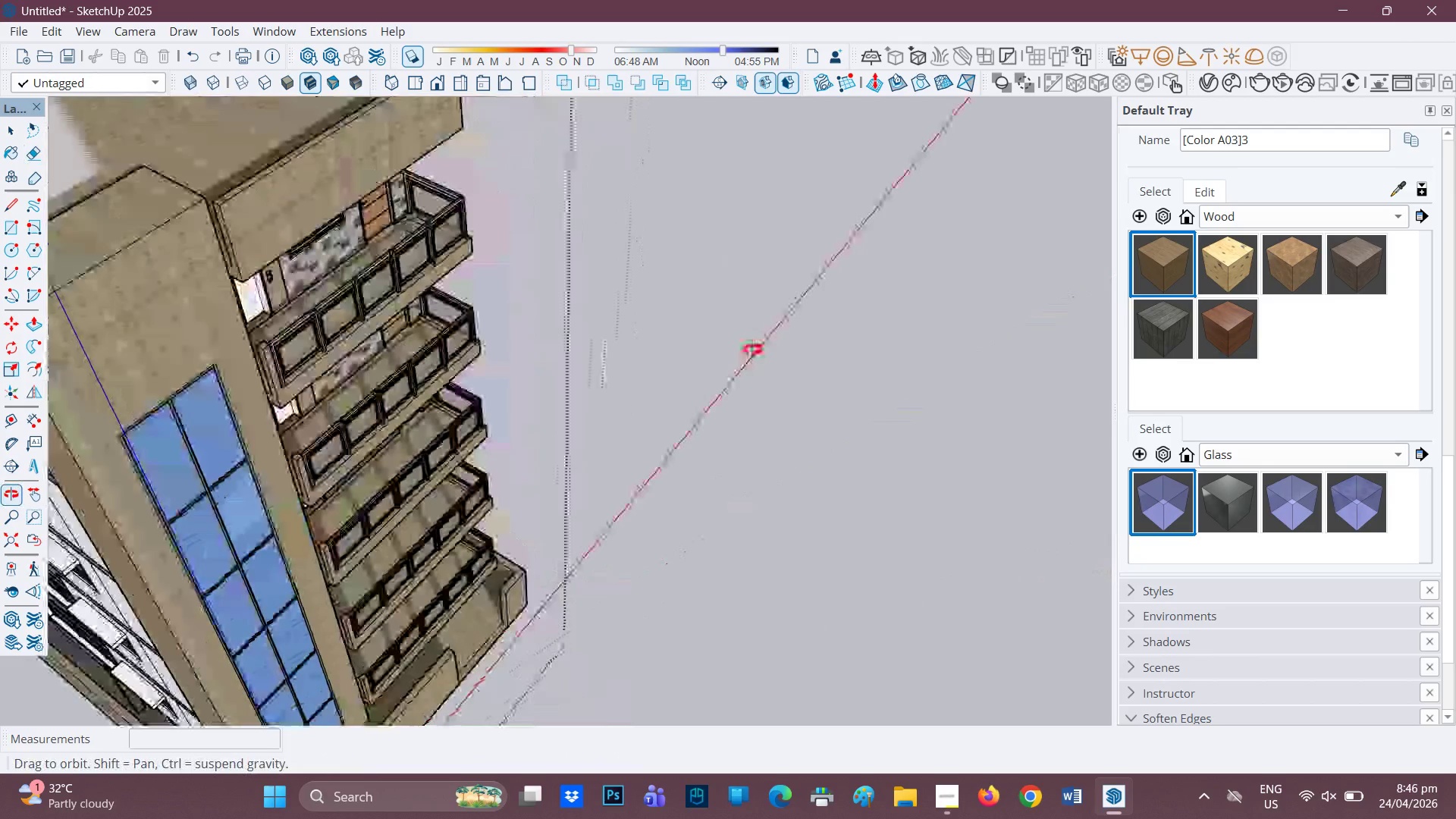 
key(H)
 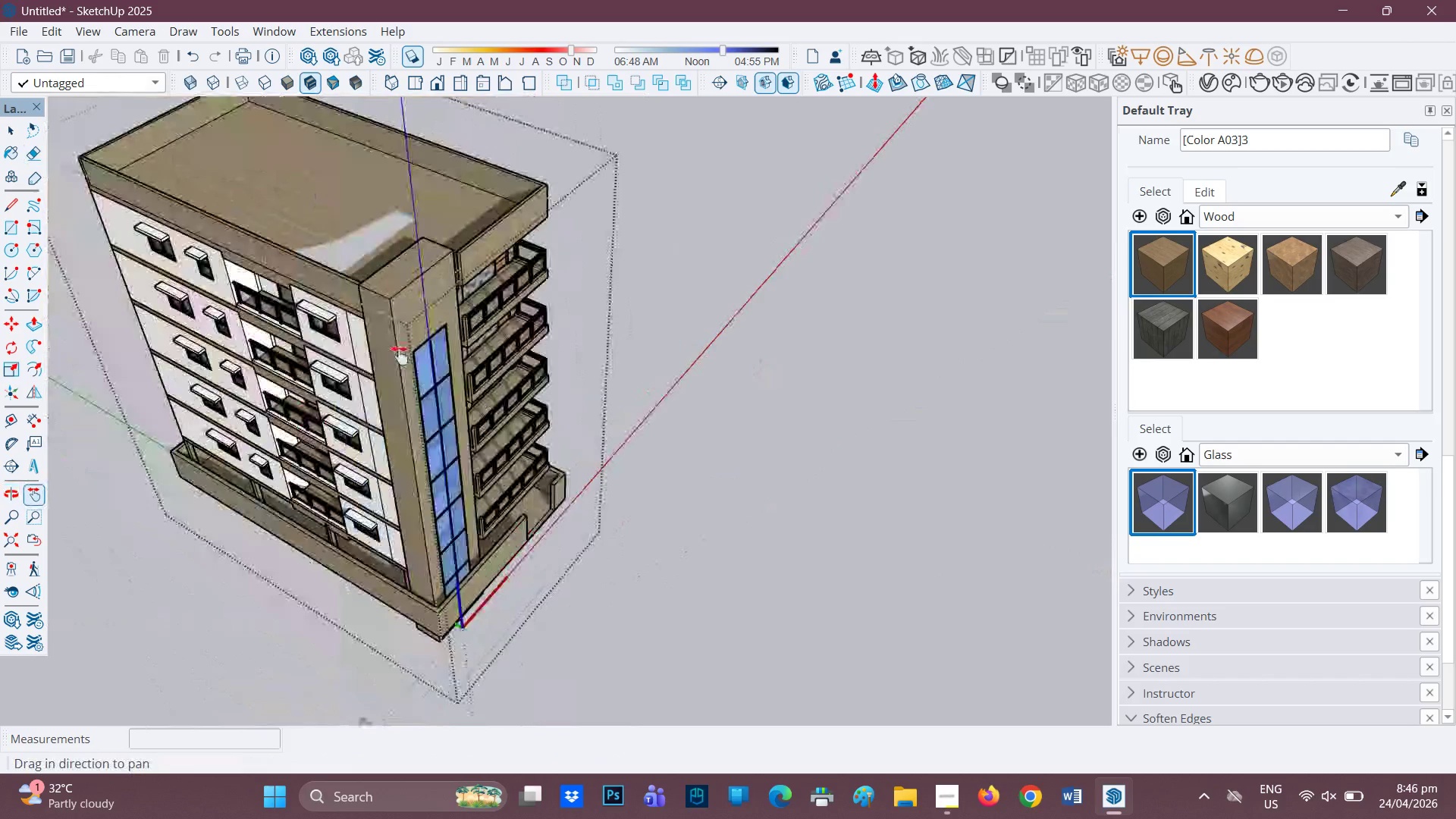 
left_click_drag(start_coordinate=[296, 413], to_coordinate=[425, 370])
 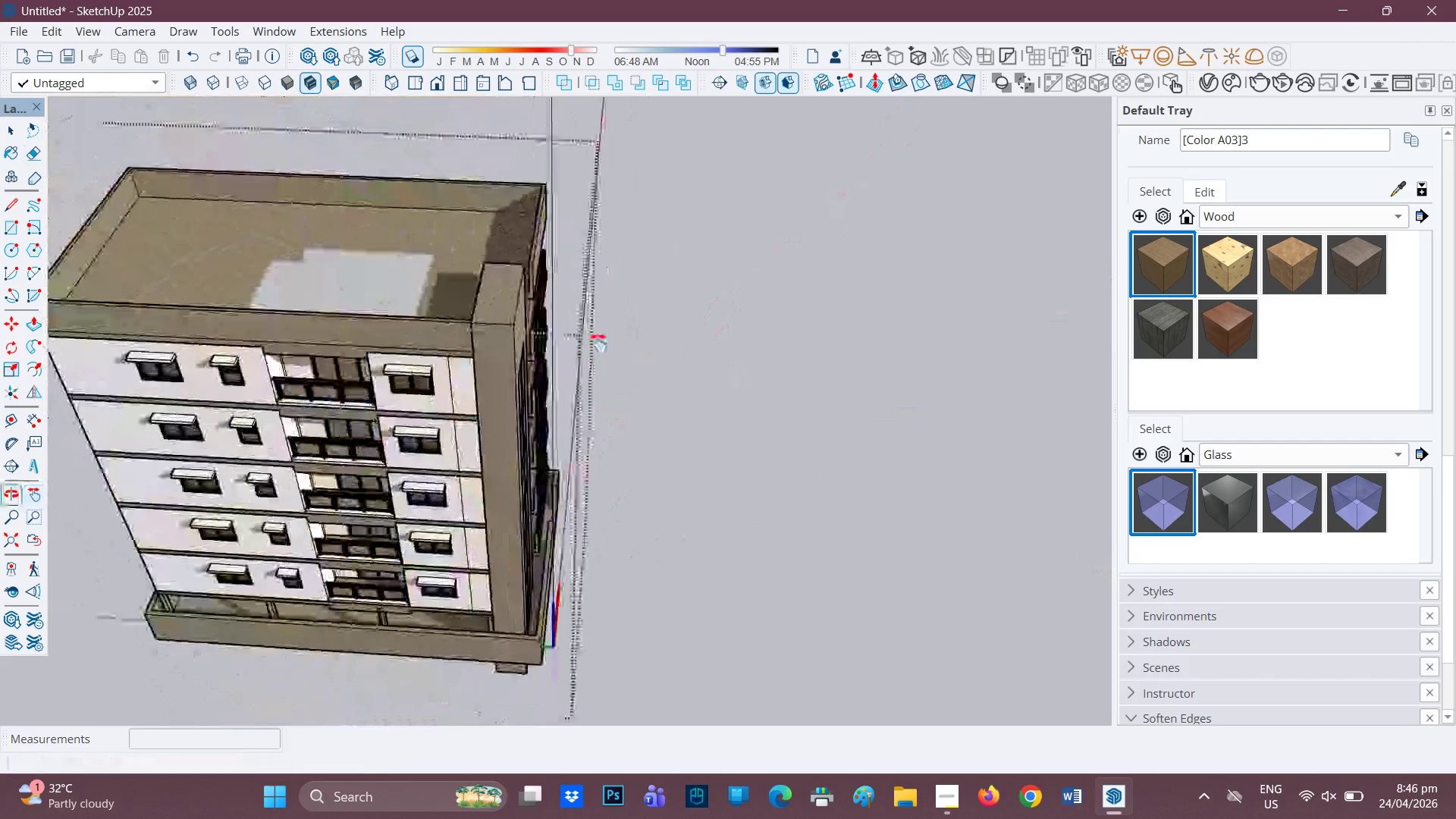 
scroll: coordinate [400, 397], scroll_direction: down, amount: 11.0
 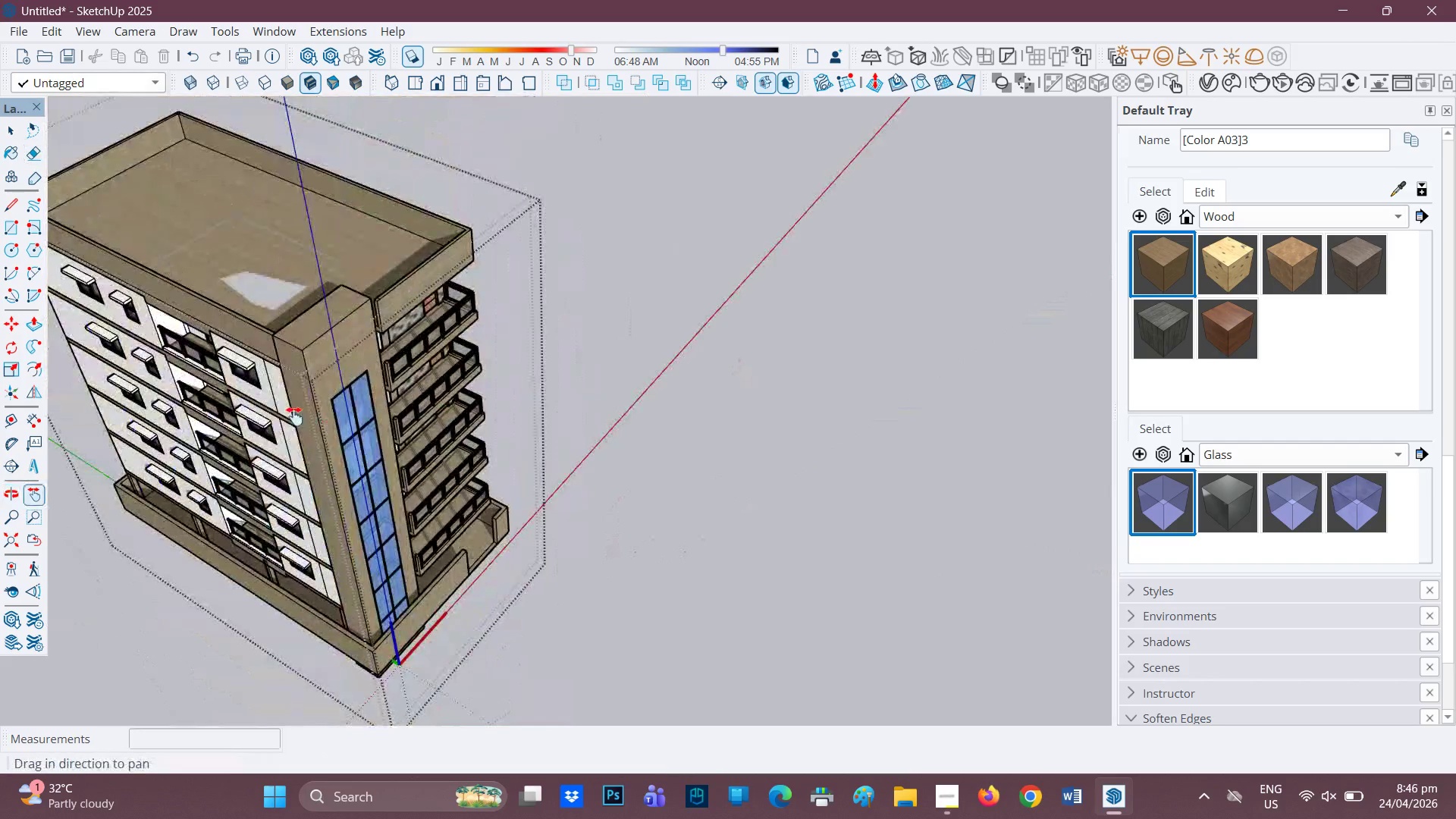 
key(Space)
 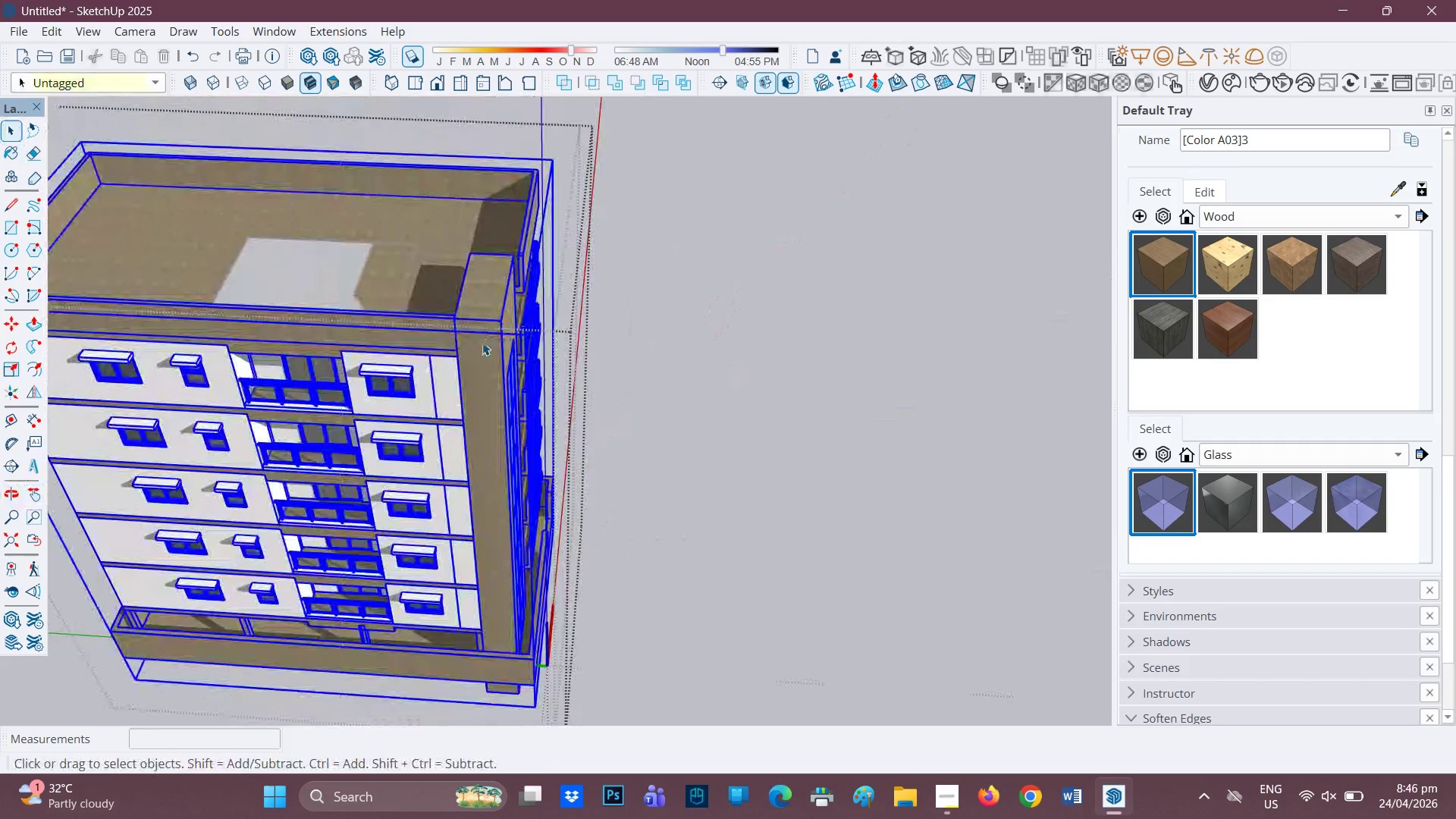 
scroll: coordinate [642, 366], scroll_direction: up, amount: 1.0
 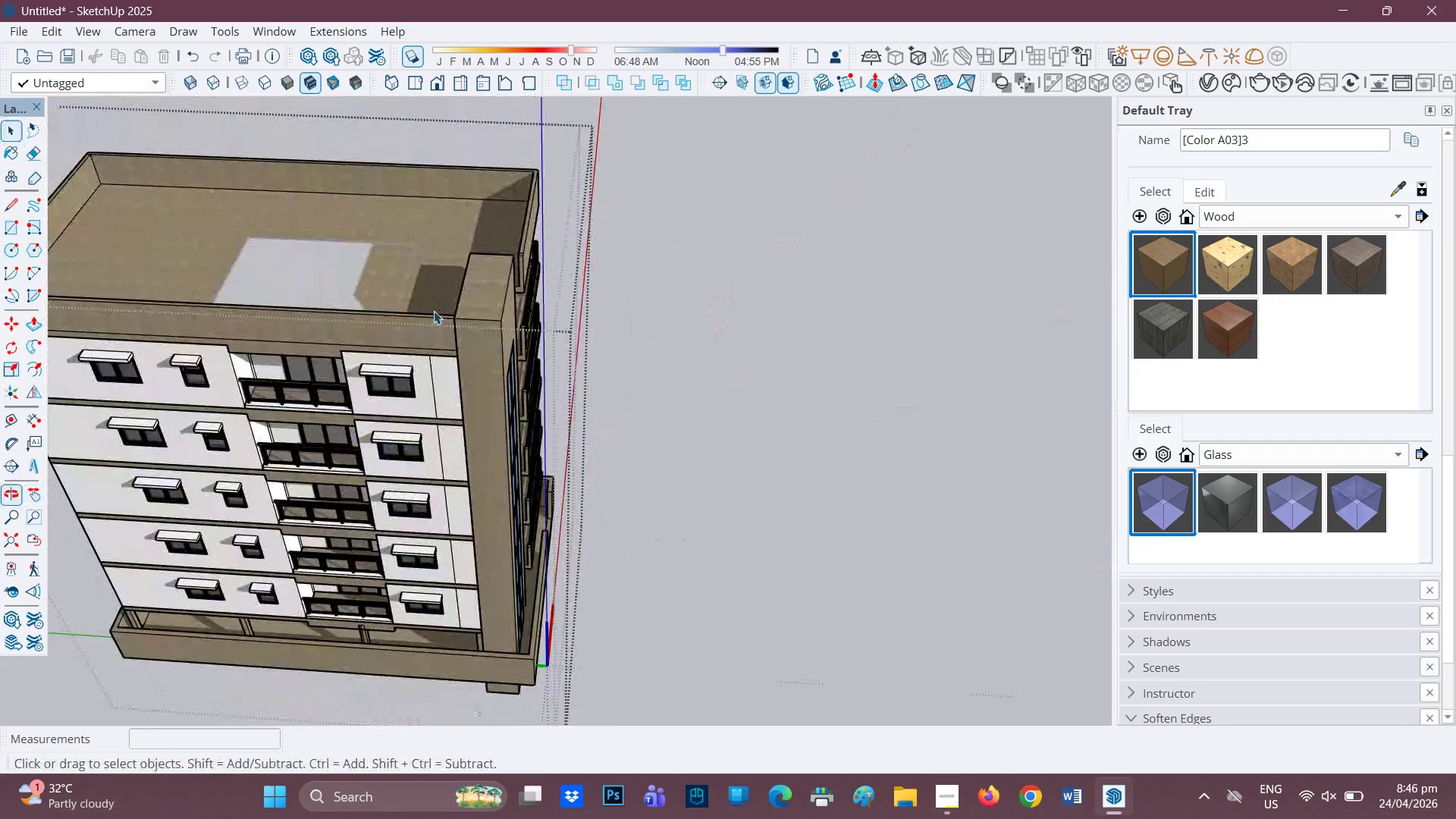 
double_click([482, 342])
 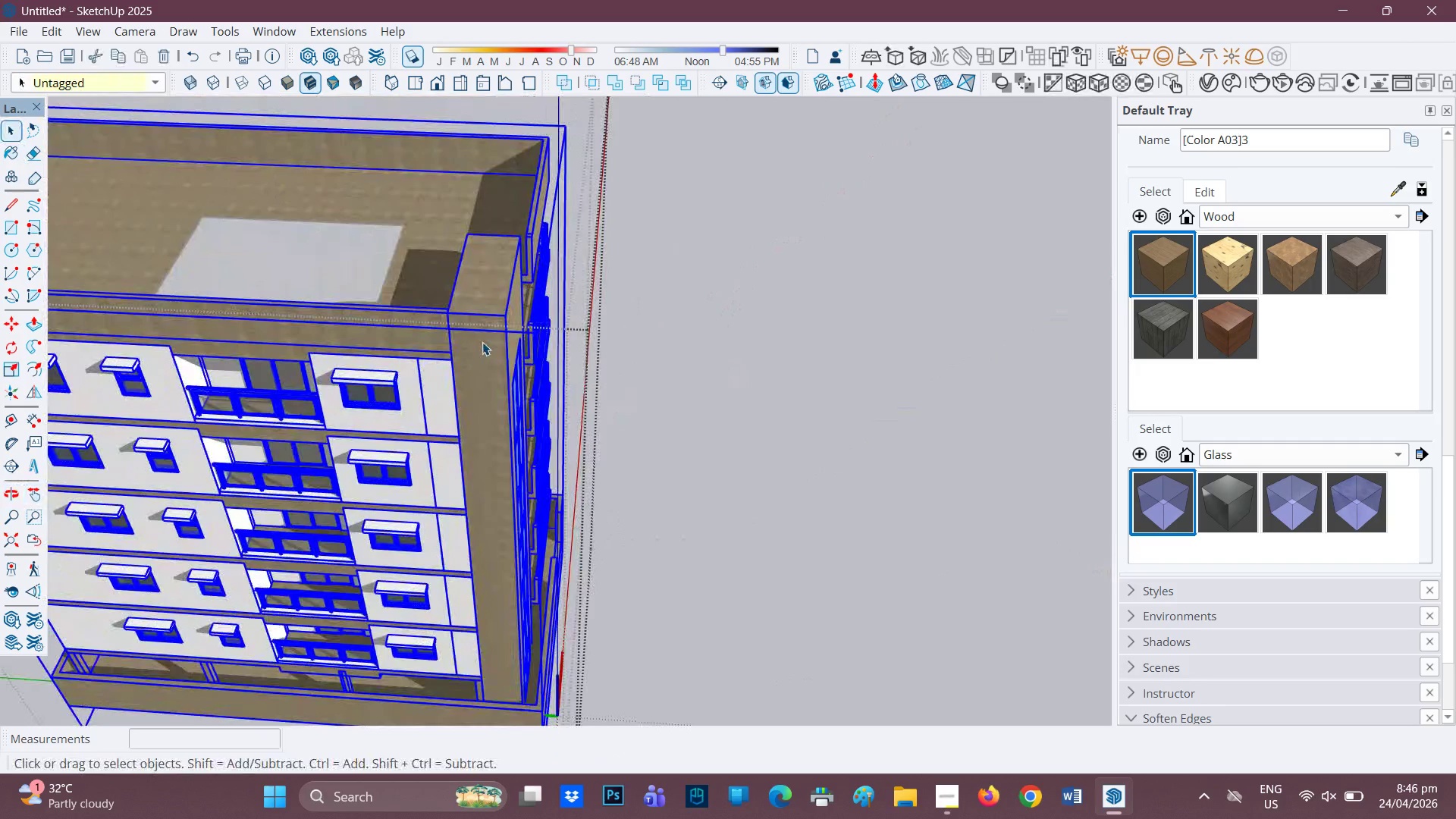 
scroll: coordinate [482, 342], scroll_direction: up, amount: 2.0
 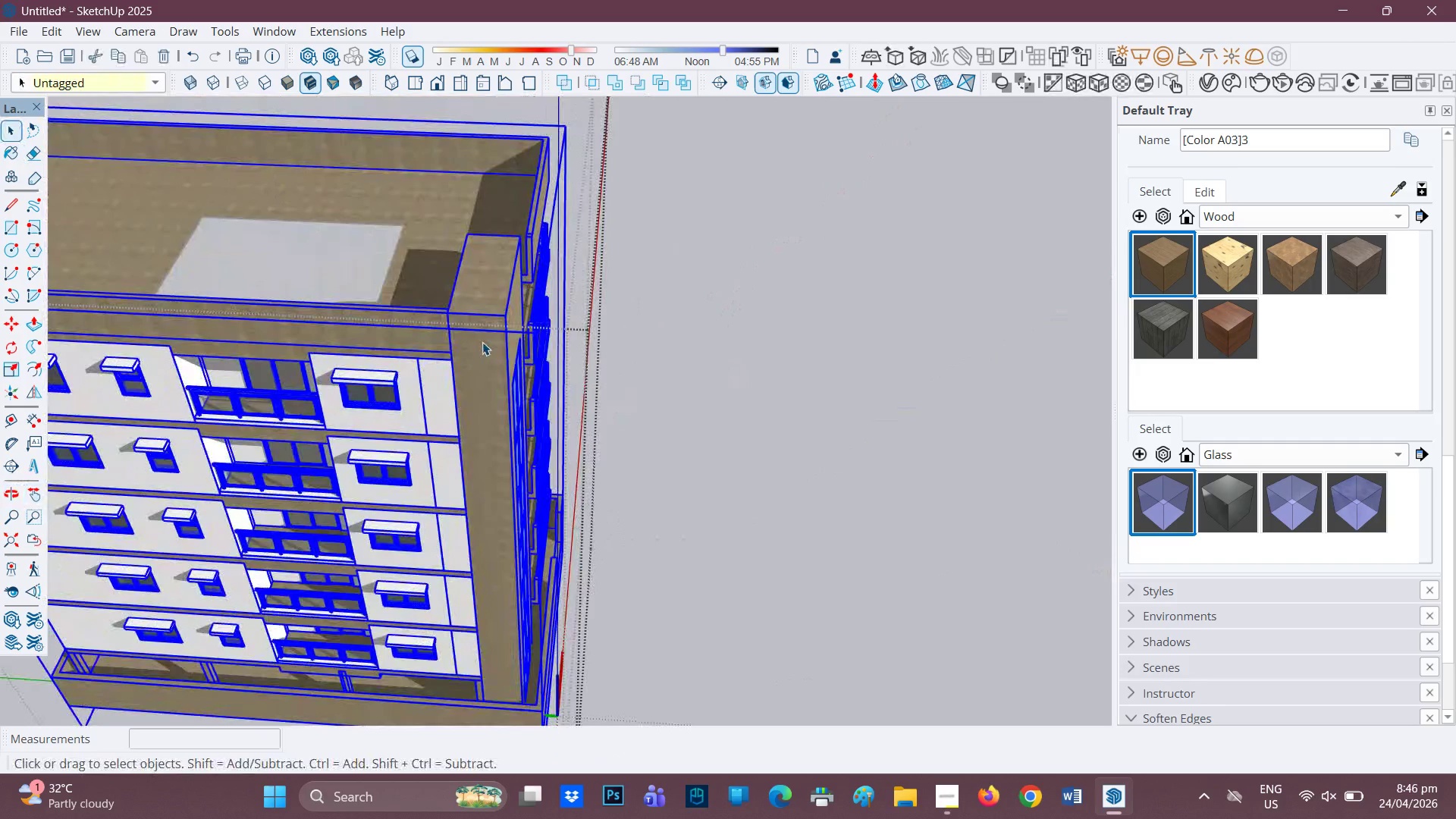 
triple_click([482, 342])
 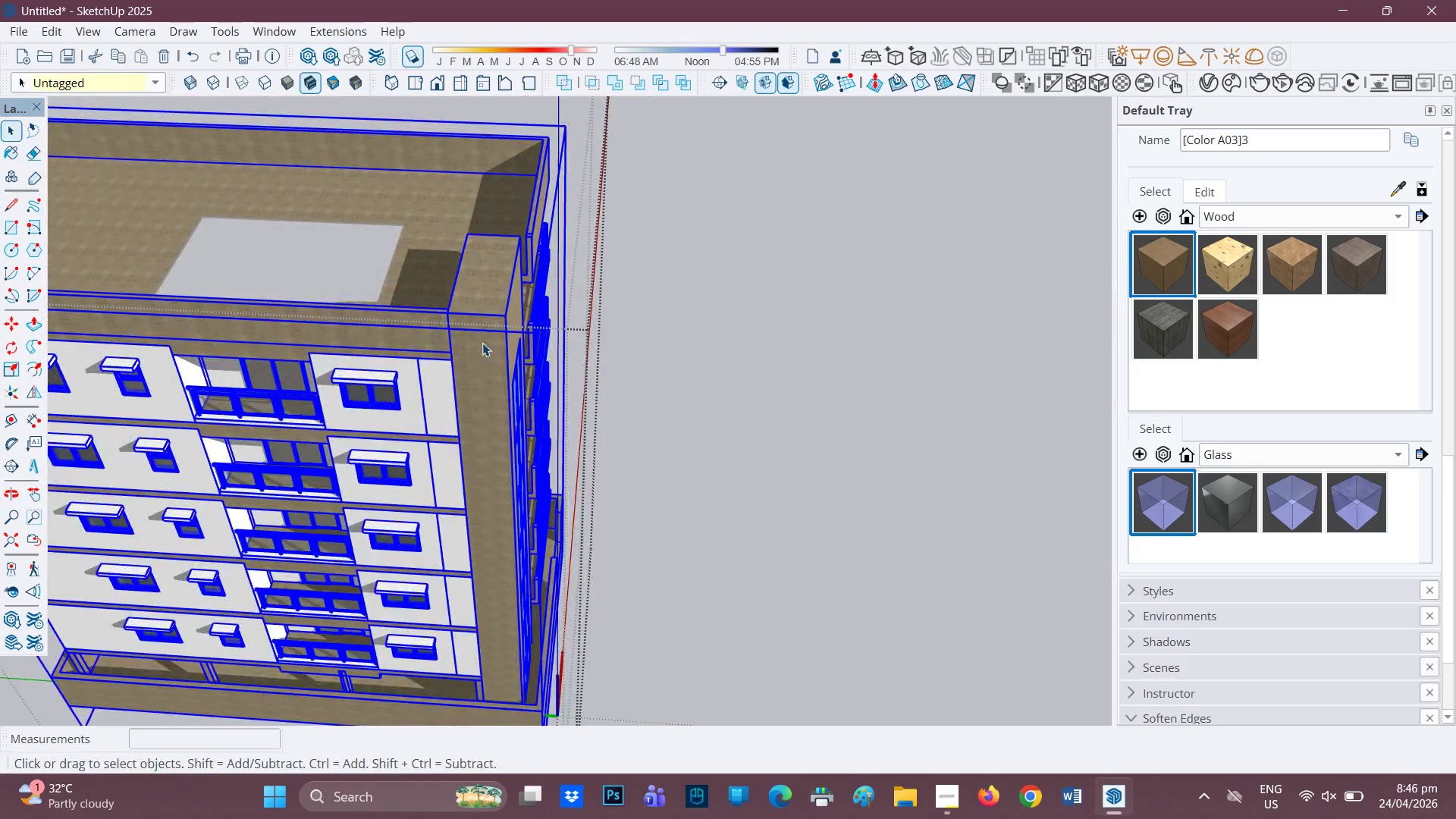 
scroll: coordinate [474, 359], scroll_direction: down, amount: 4.0
 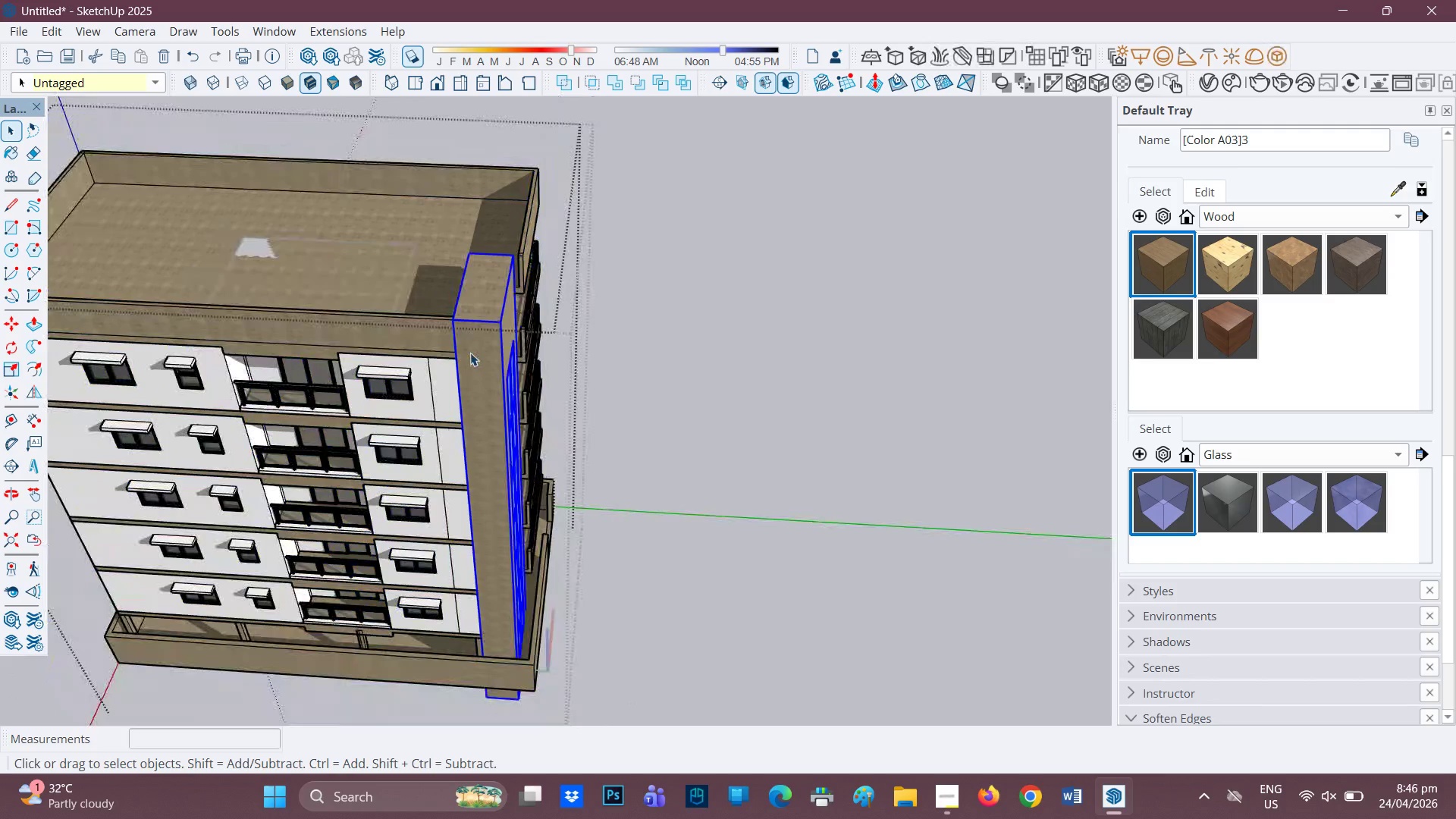 
left_click([470, 353])
 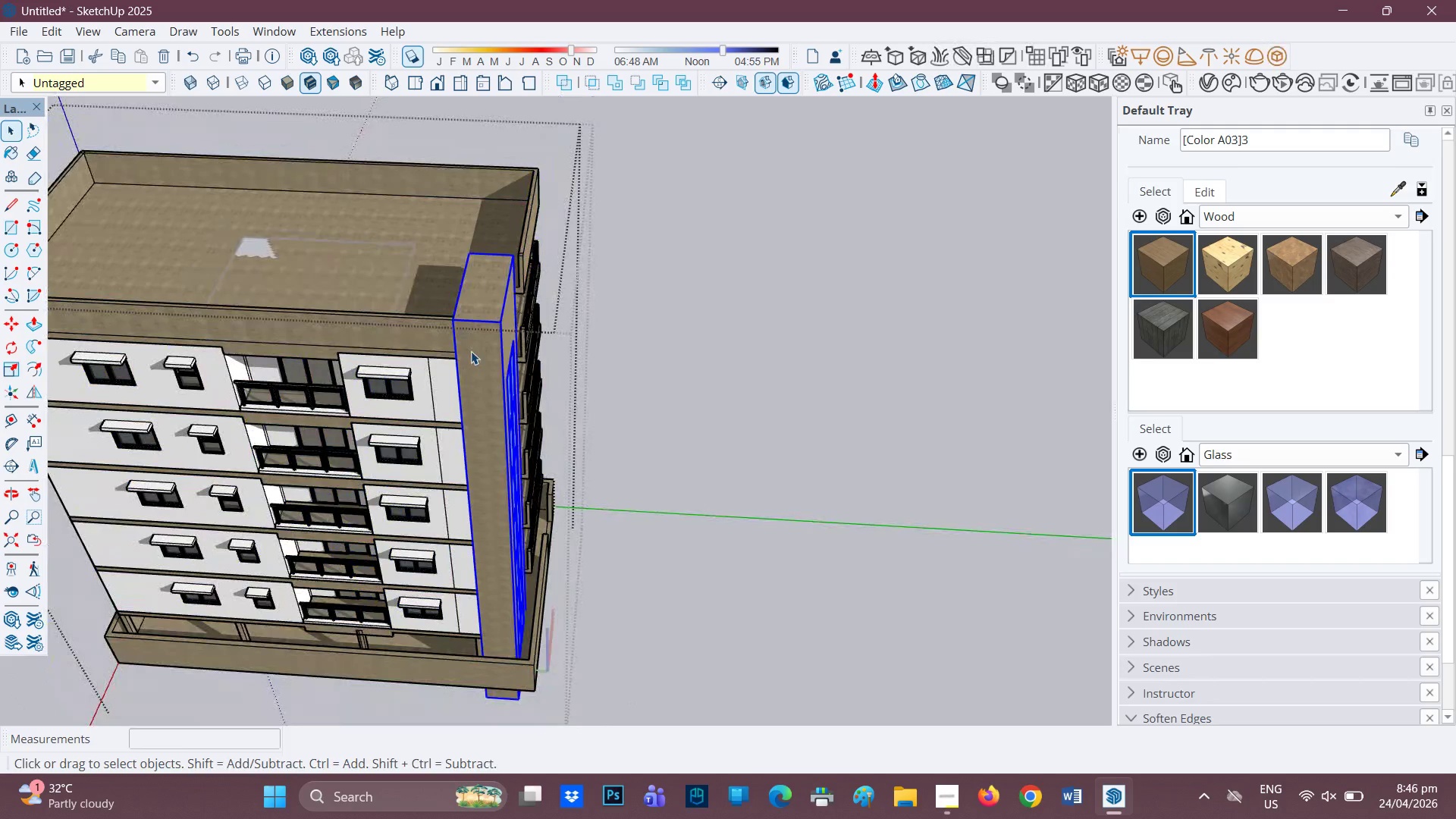 
key(M)
 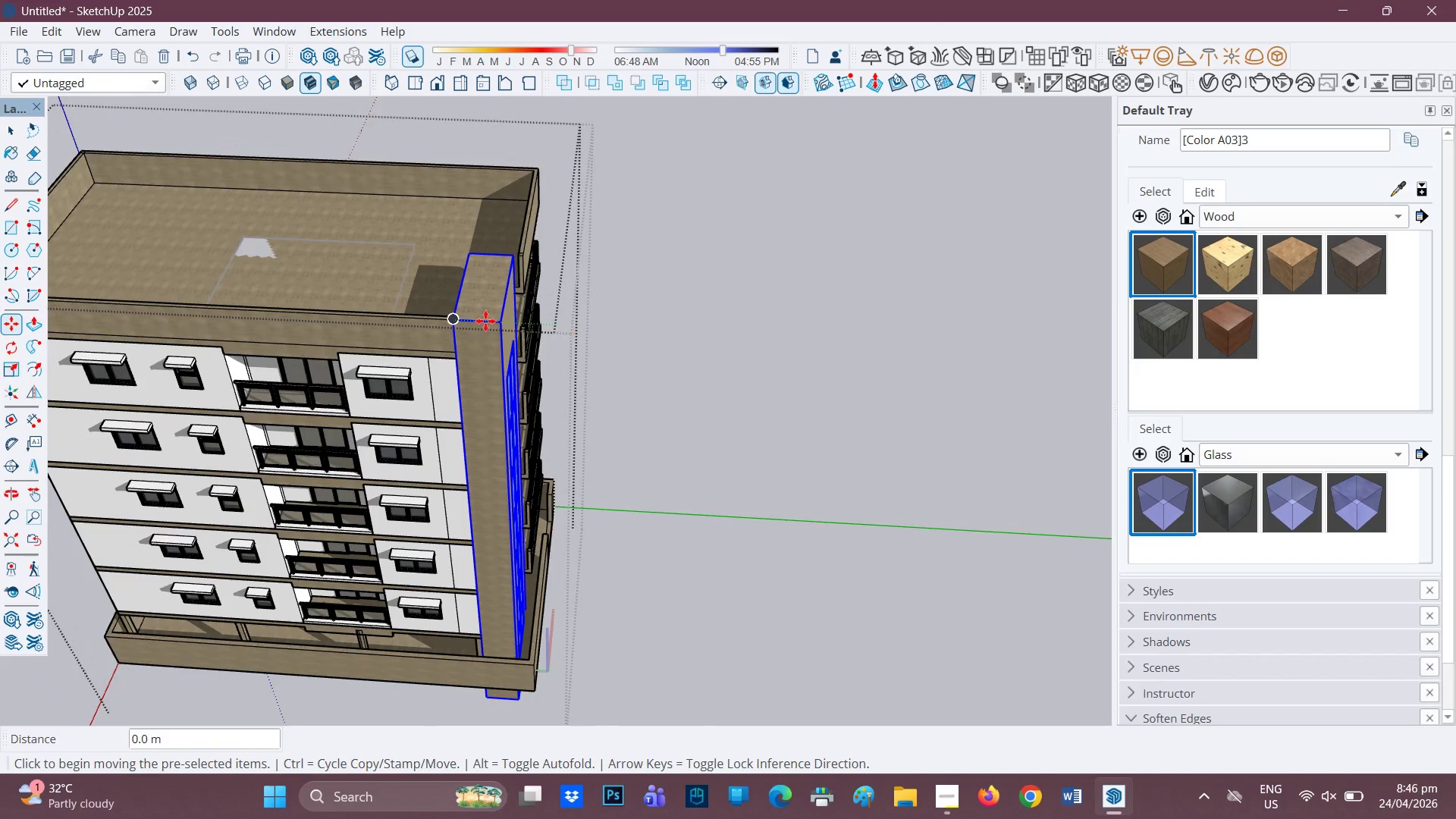 
left_click([456, 323])
 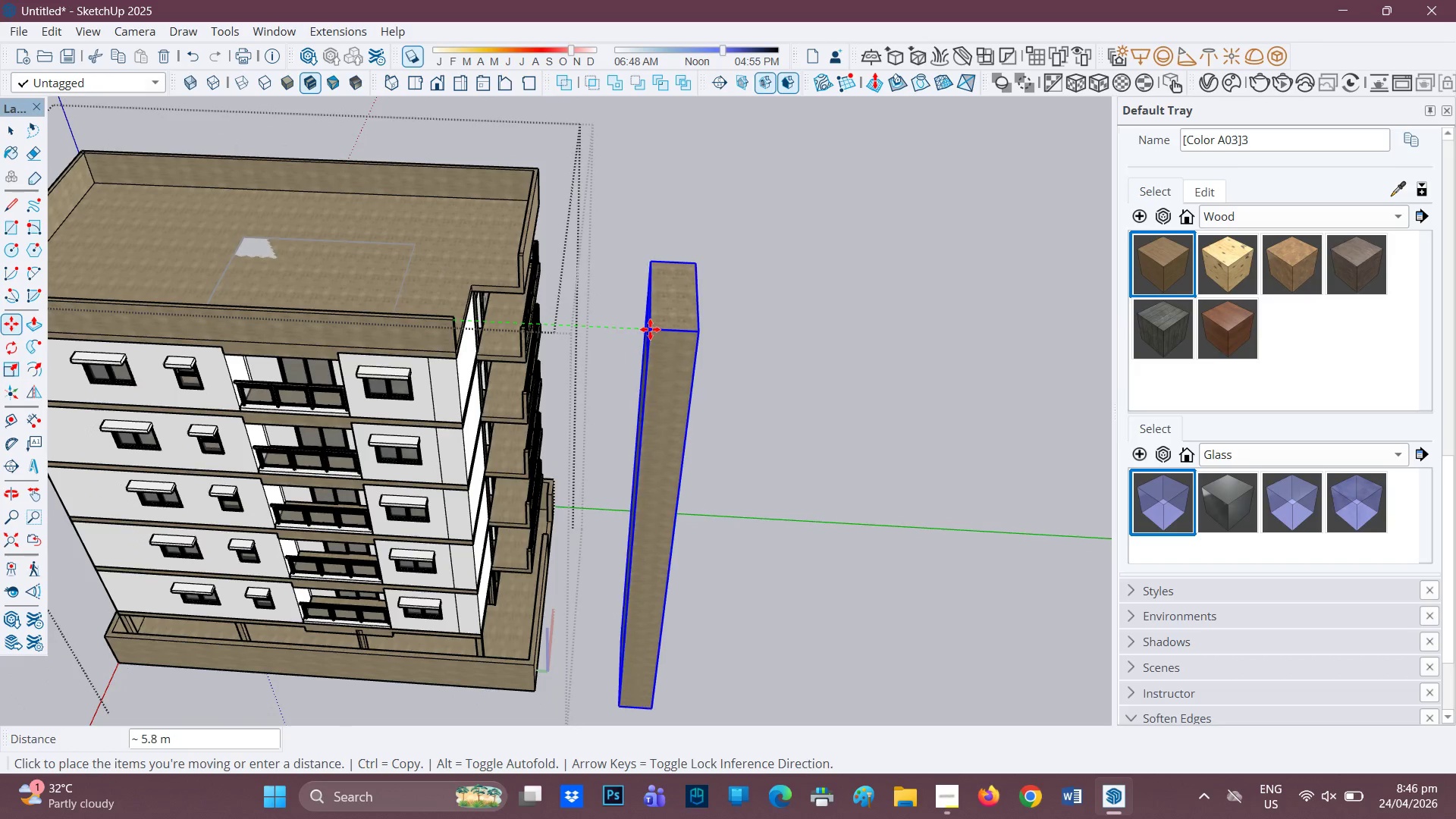 
left_click([650, 329])
 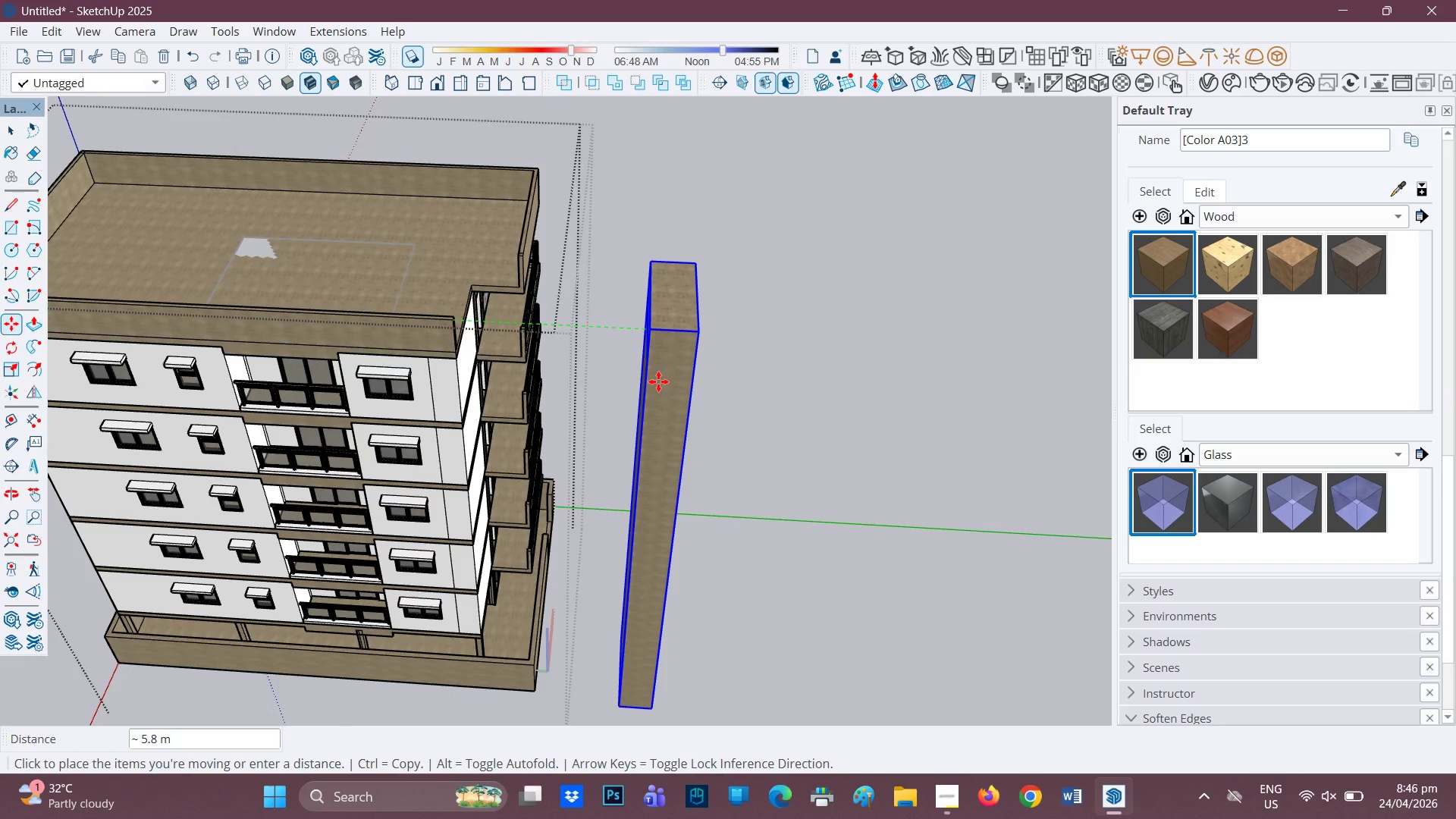 
scroll: coordinate [647, 423], scroll_direction: up, amount: 4.0
 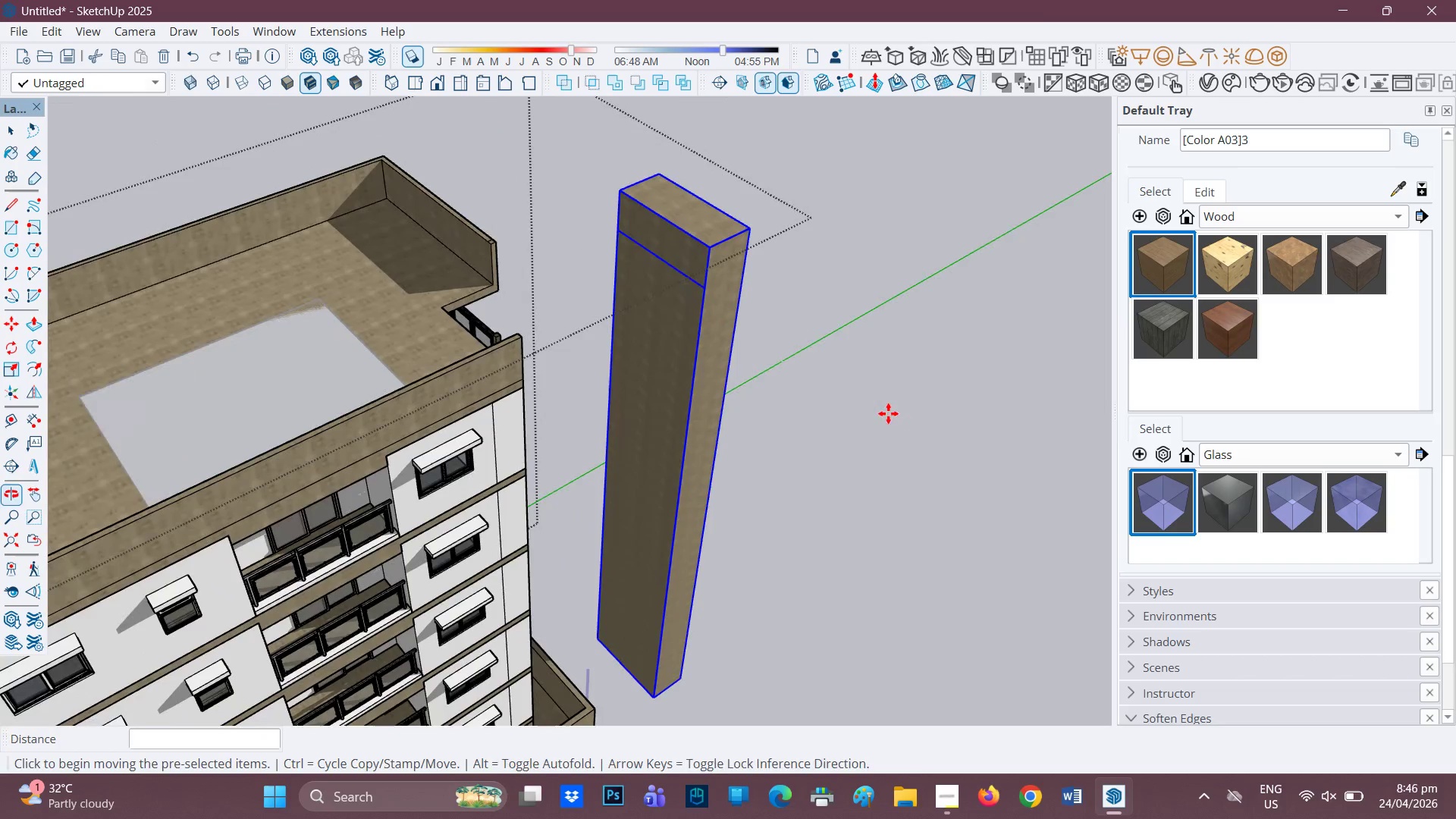 
key(Space)
 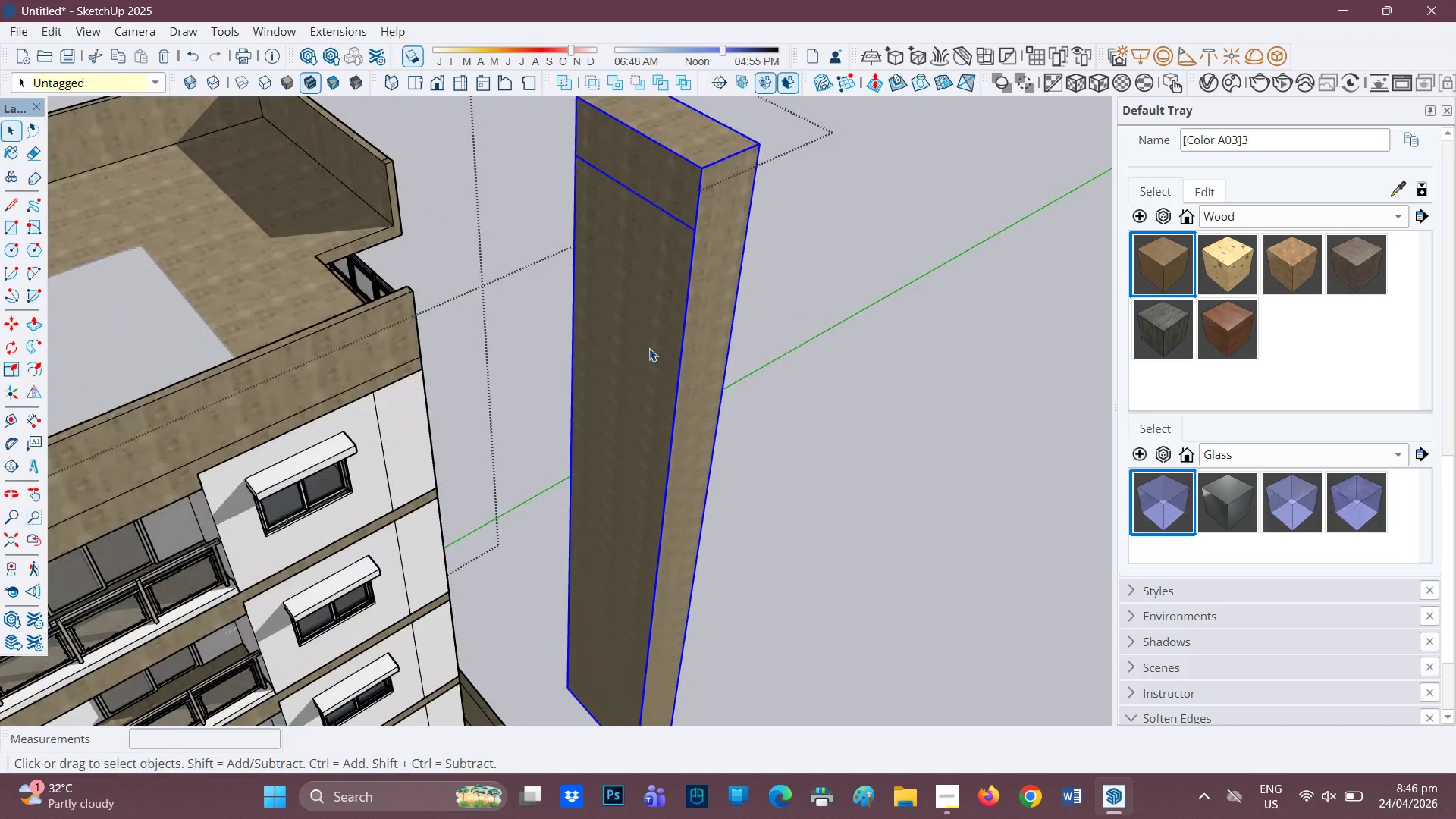 
left_click([649, 348])
 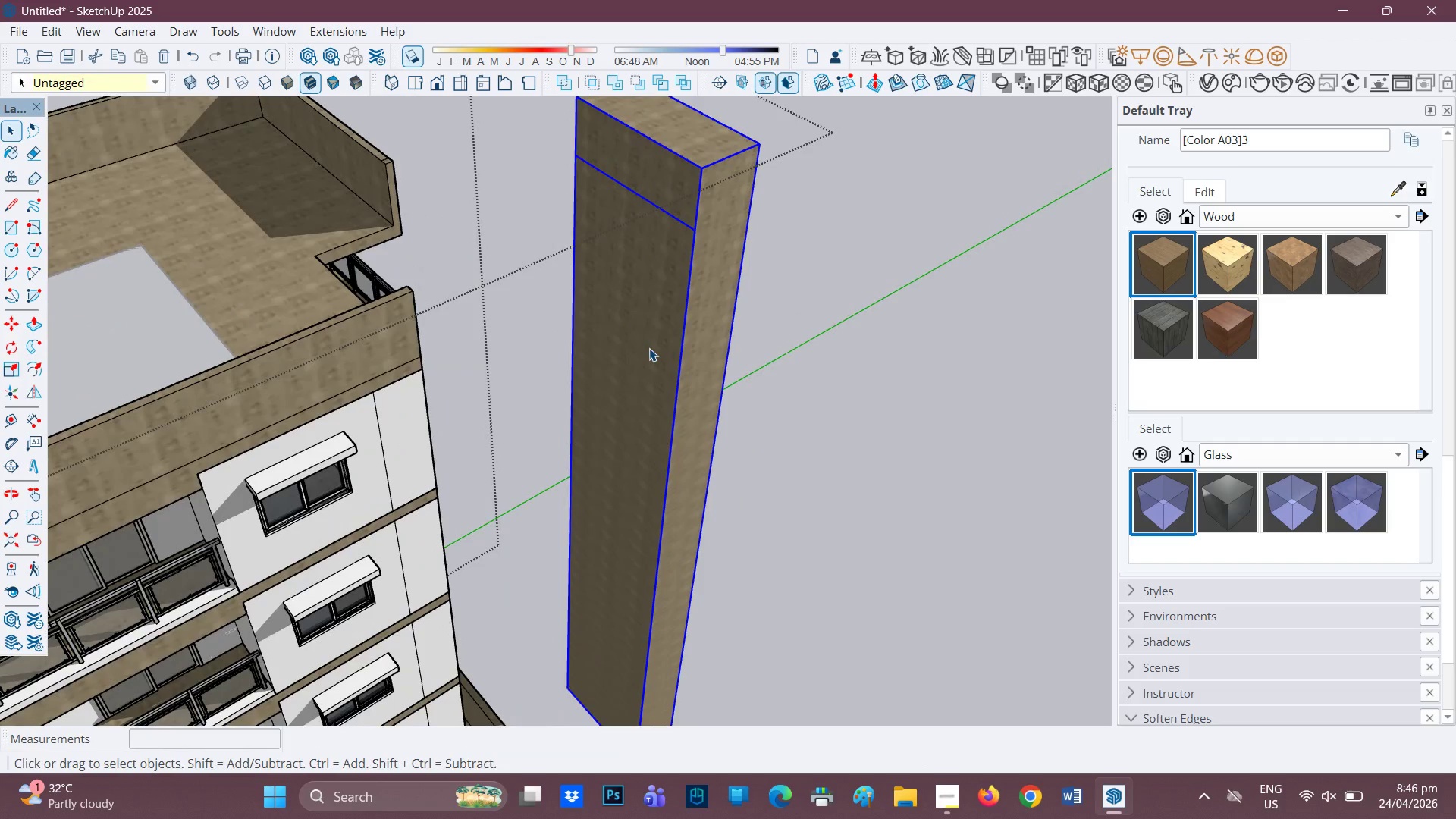 
scroll: coordinate [721, 418], scroll_direction: up, amount: 3.0
 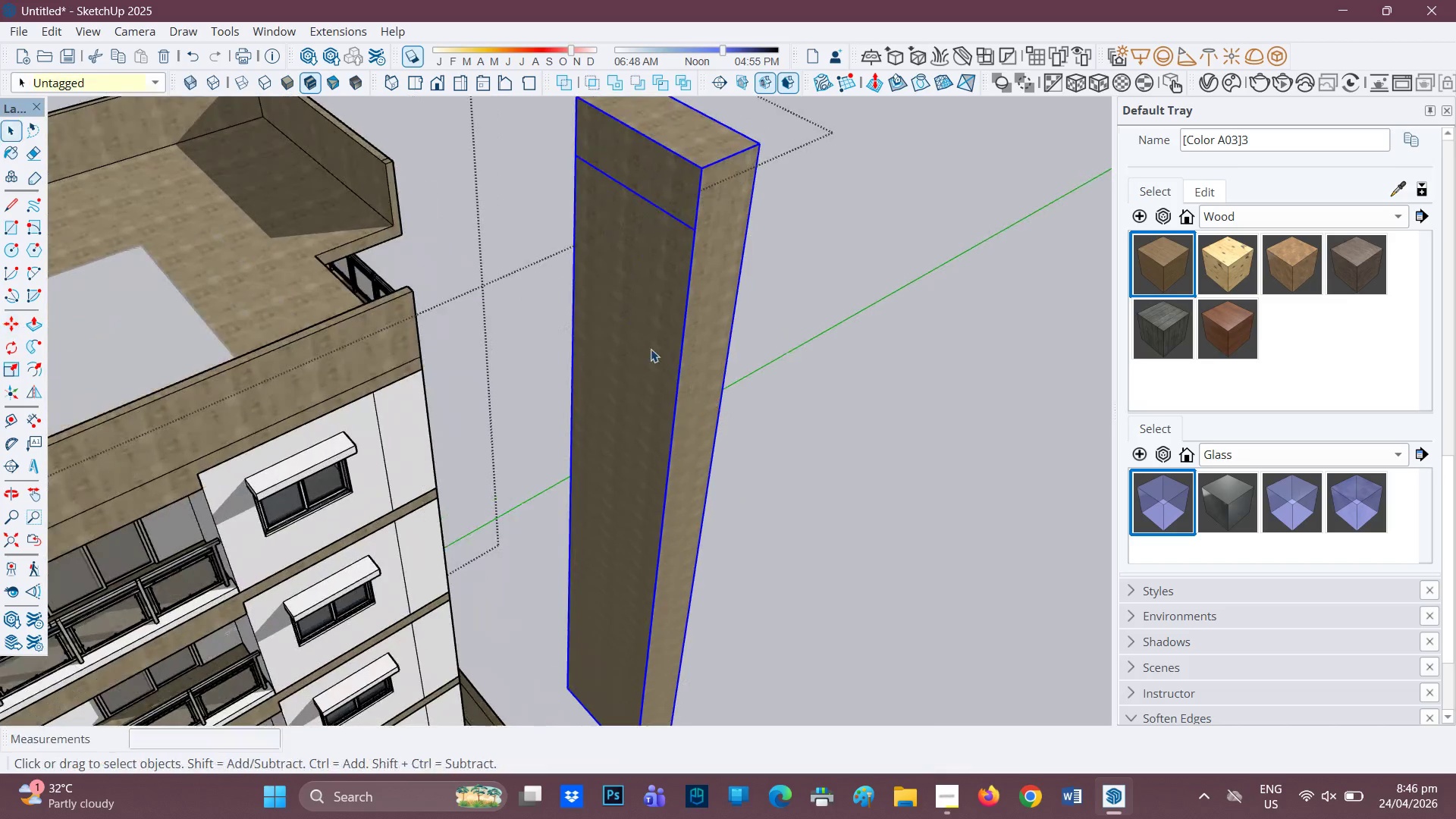 
double_click([649, 348])
 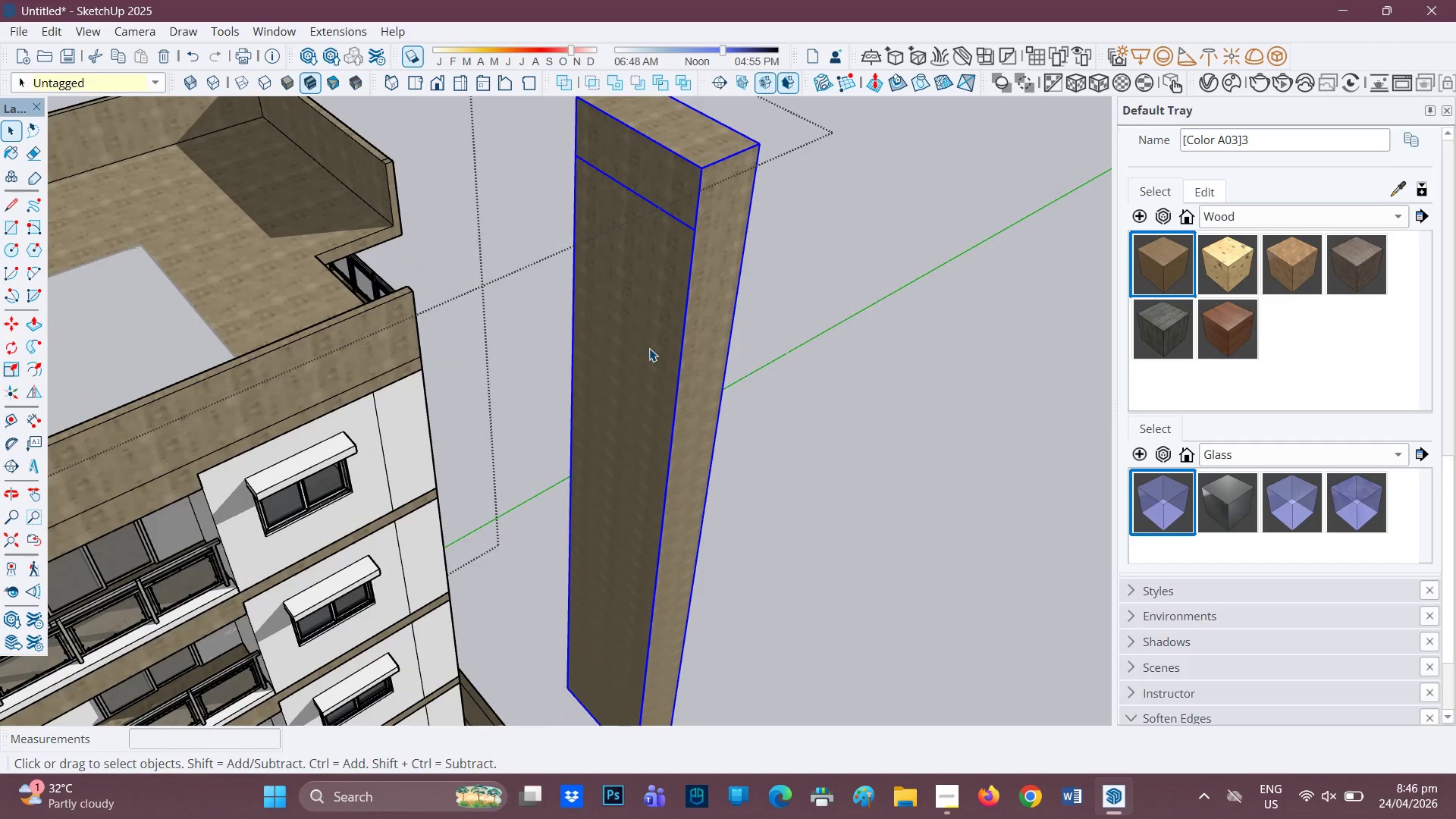 
triple_click([649, 348])
 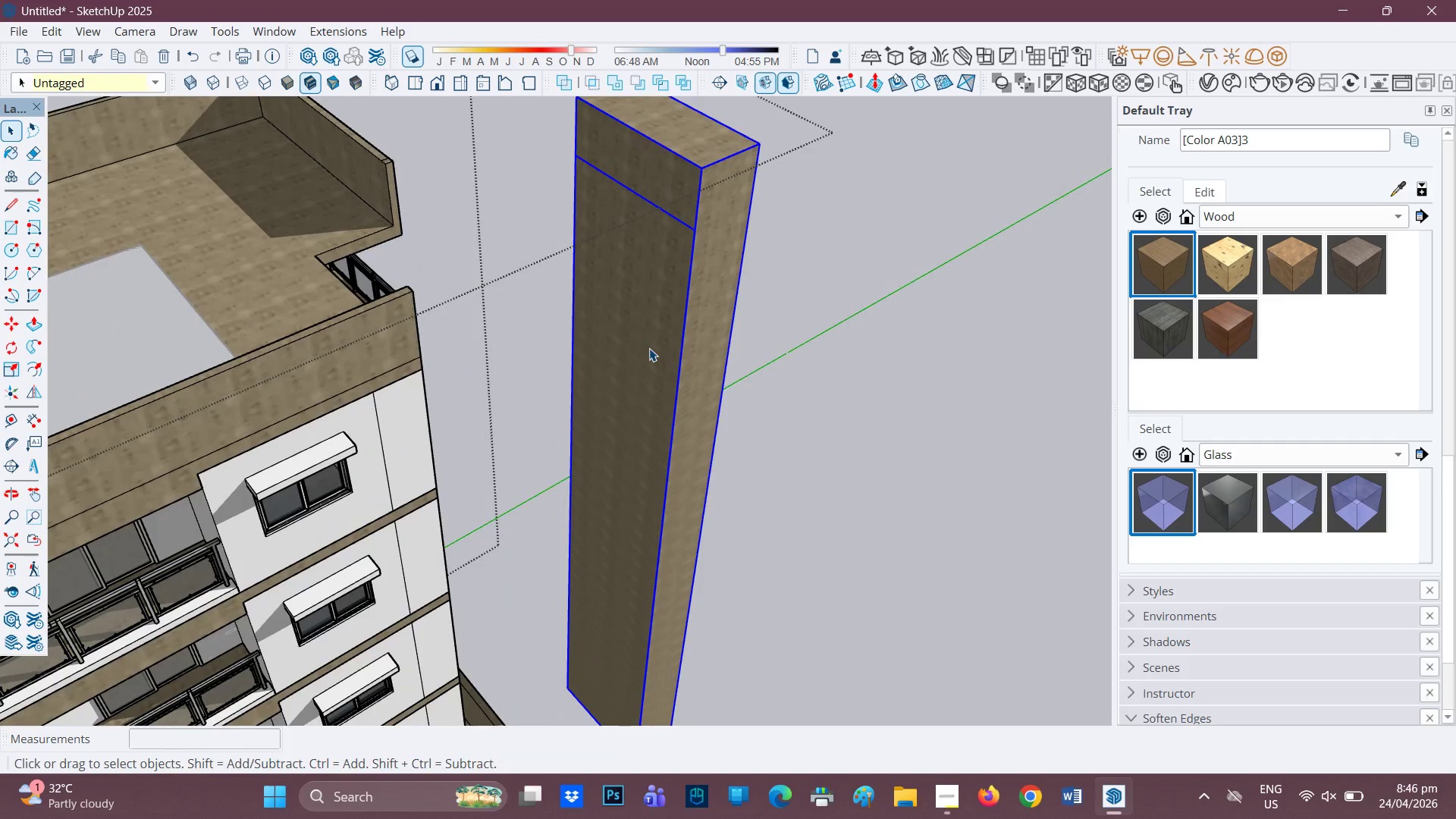 
triple_click([649, 348])
 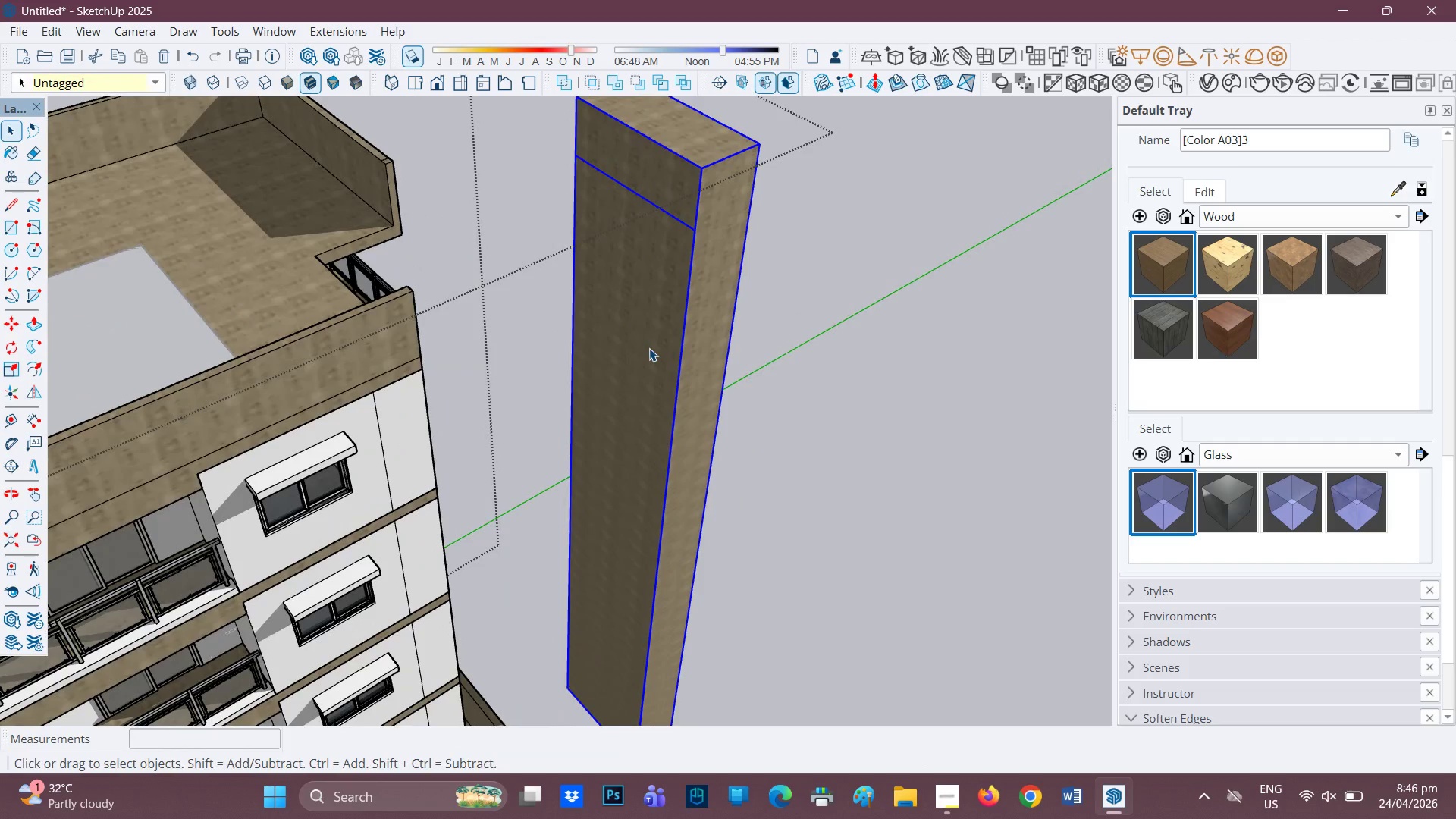 
triple_click([649, 348])
 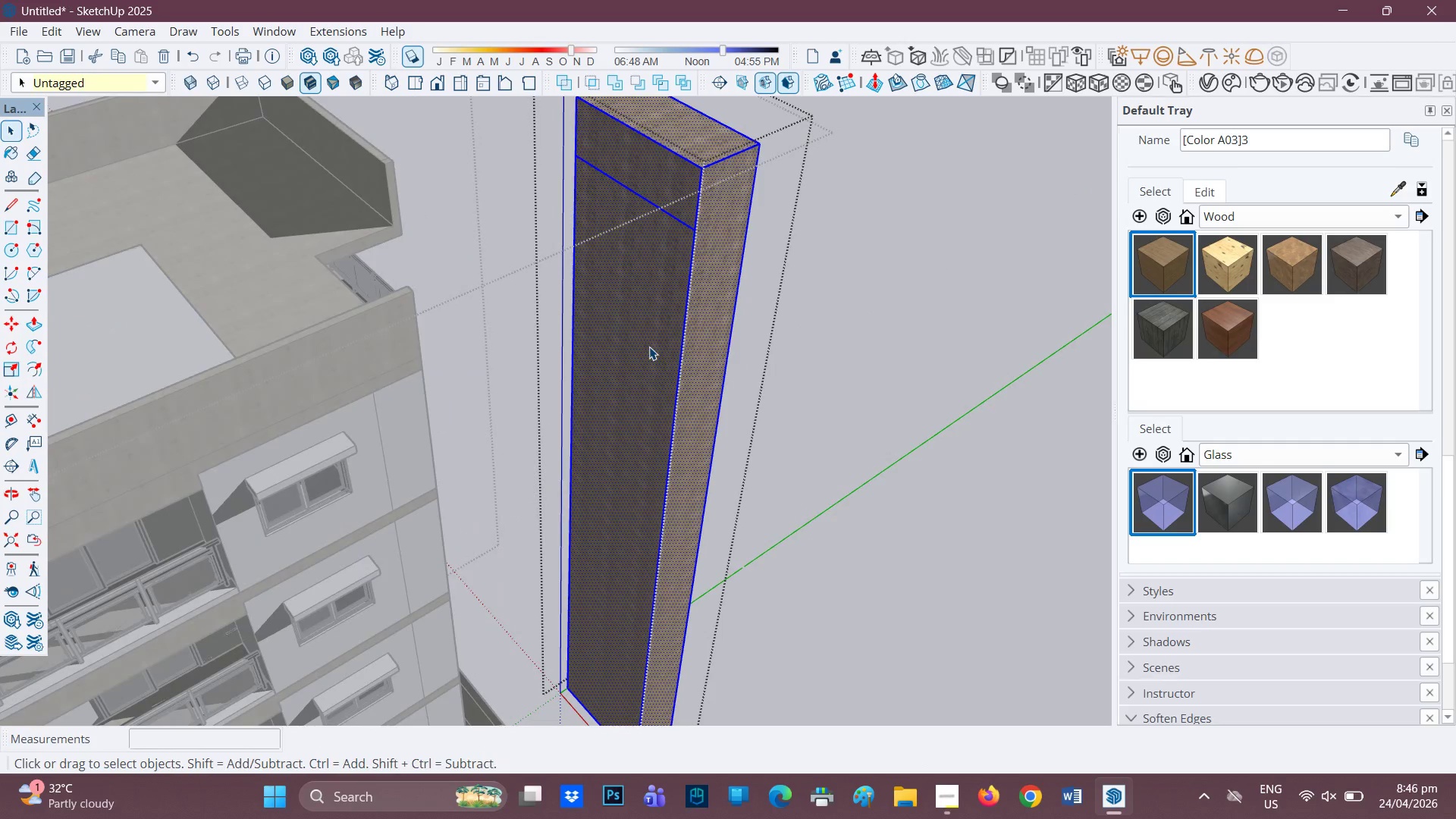 
double_click([649, 347])
 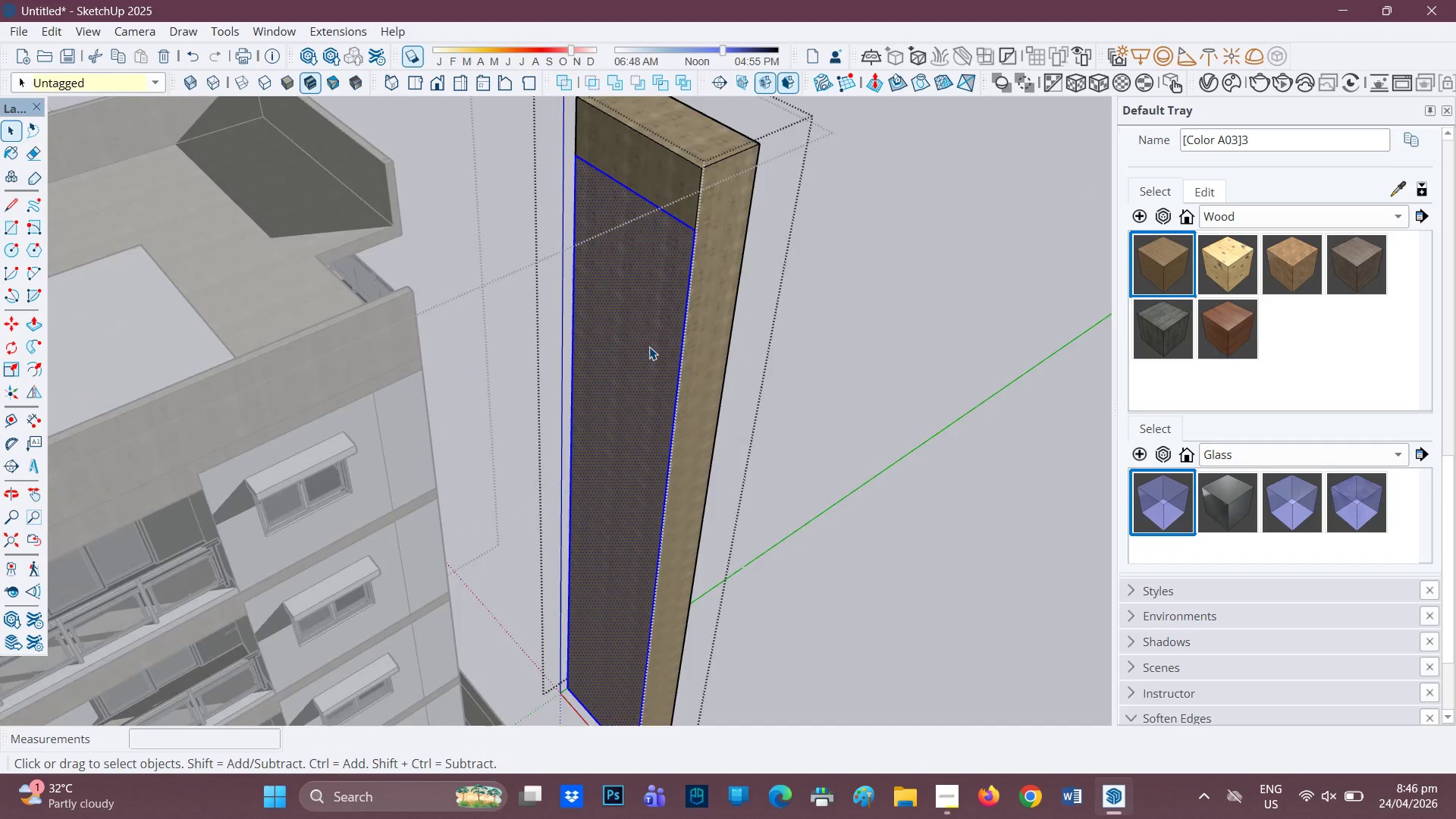 
left_click([649, 347])
 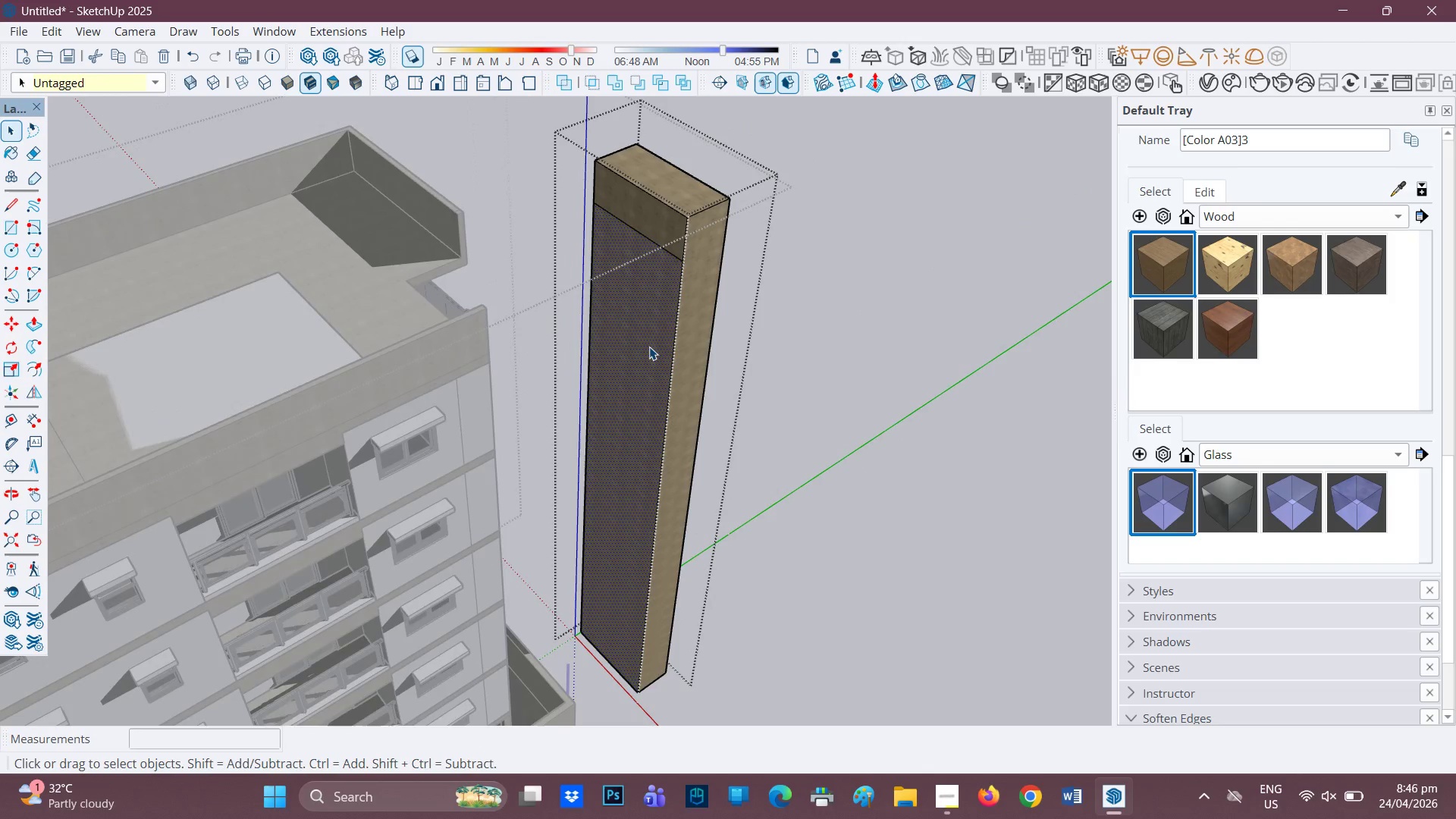 
scroll: coordinate [649, 347], scroll_direction: down, amount: 3.0
 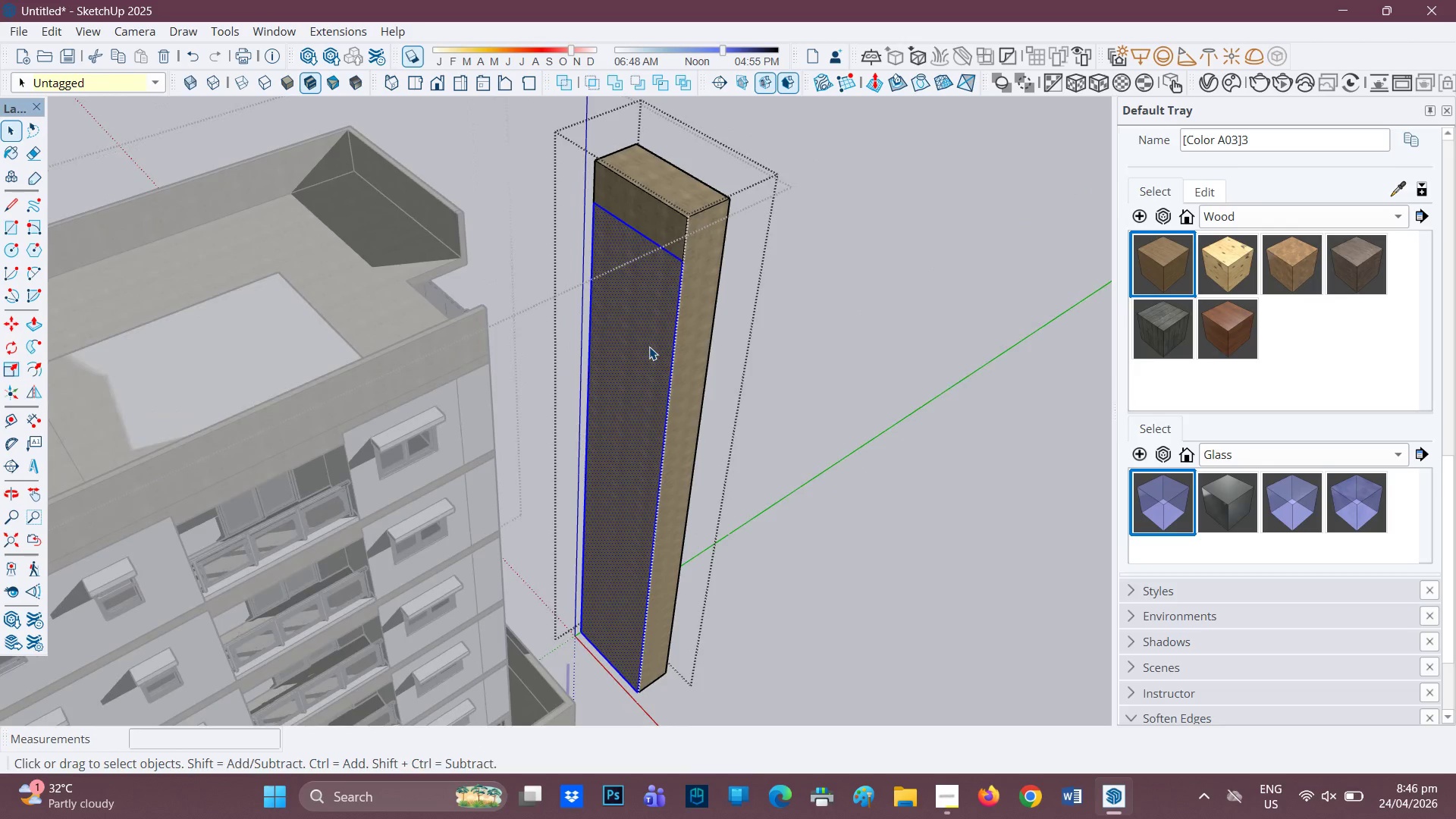 
left_click([649, 347])
 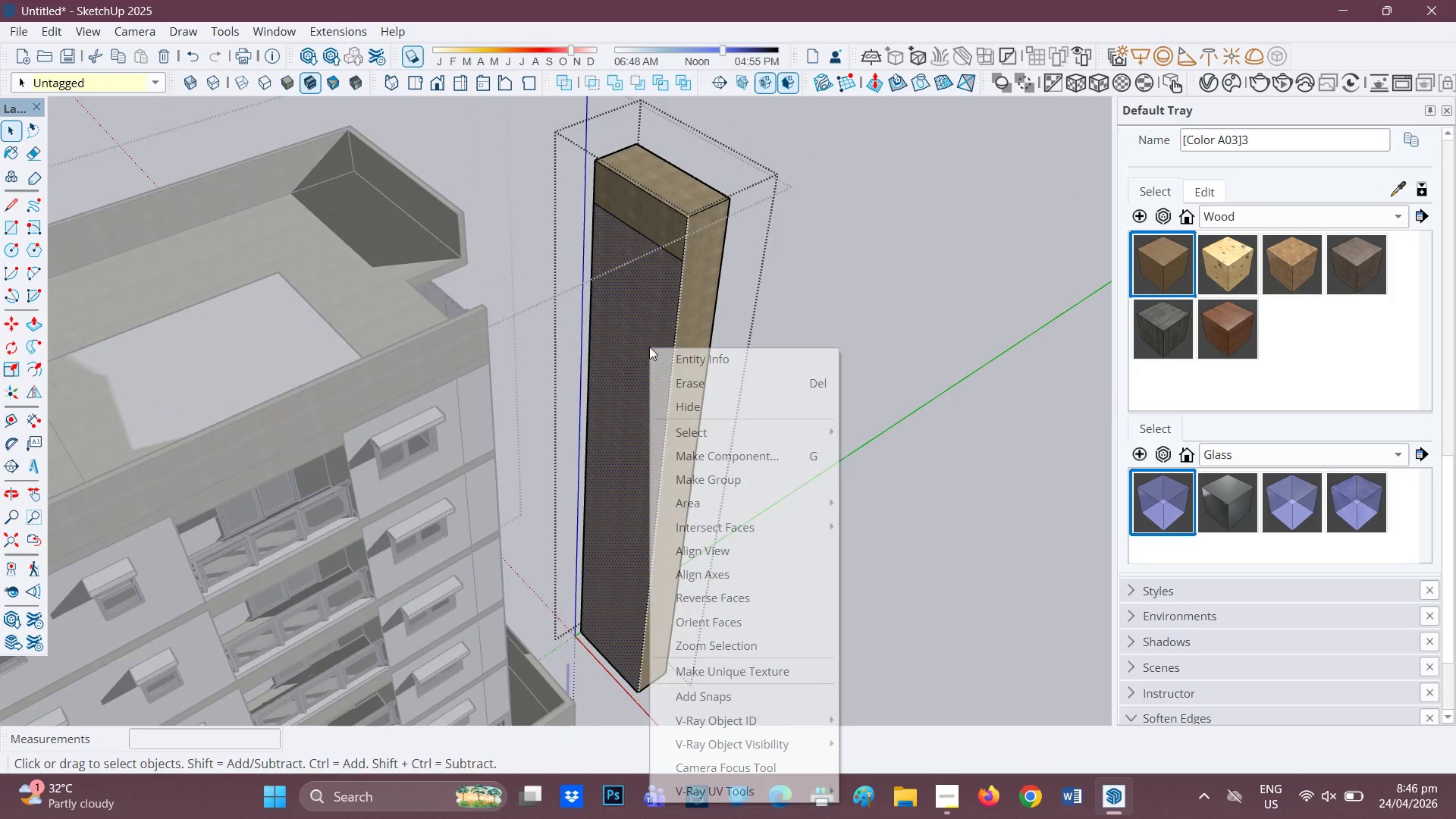 
right_click([649, 347])
 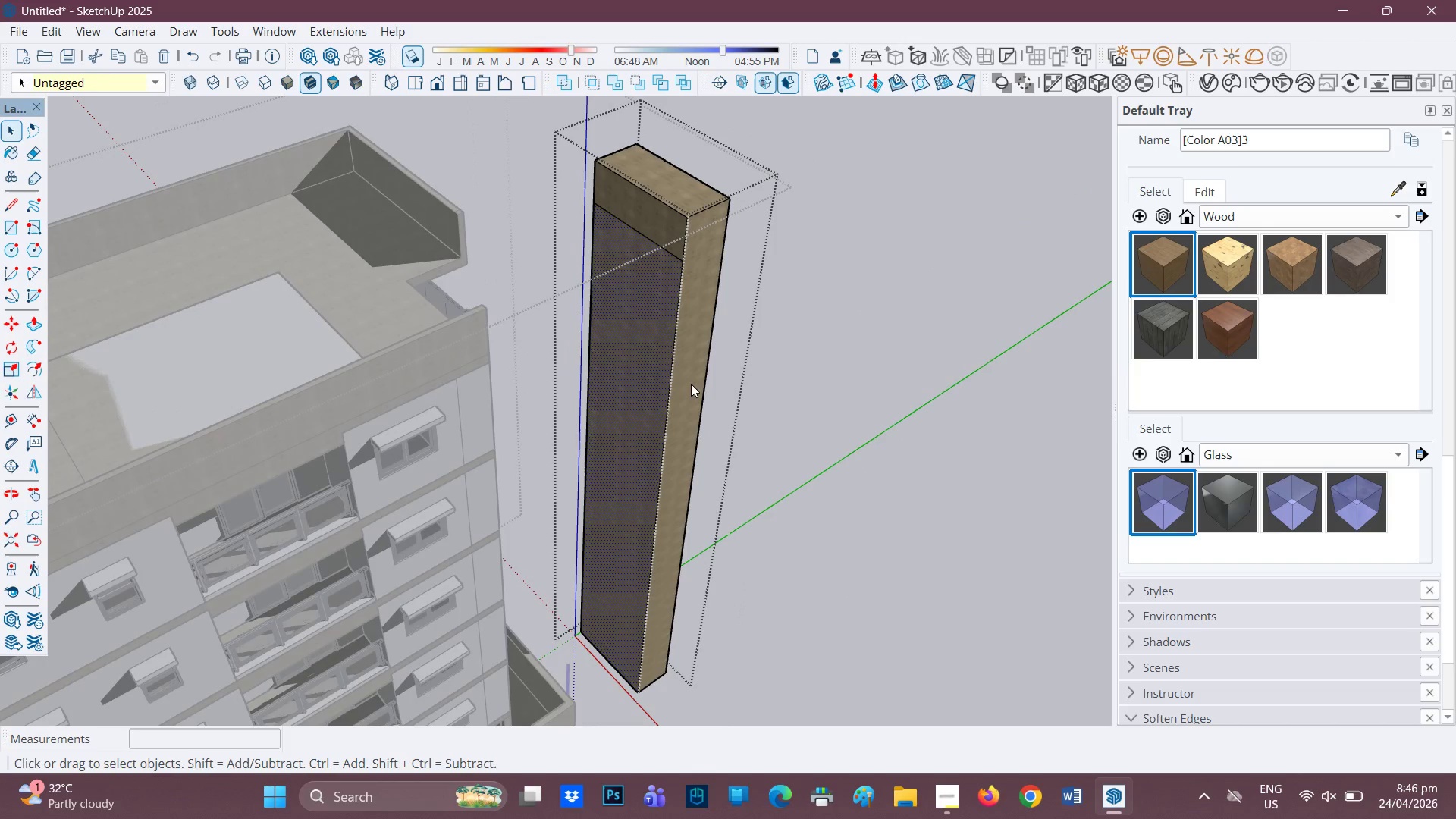 
scroll: coordinate [691, 381], scroll_direction: down, amount: 2.0
 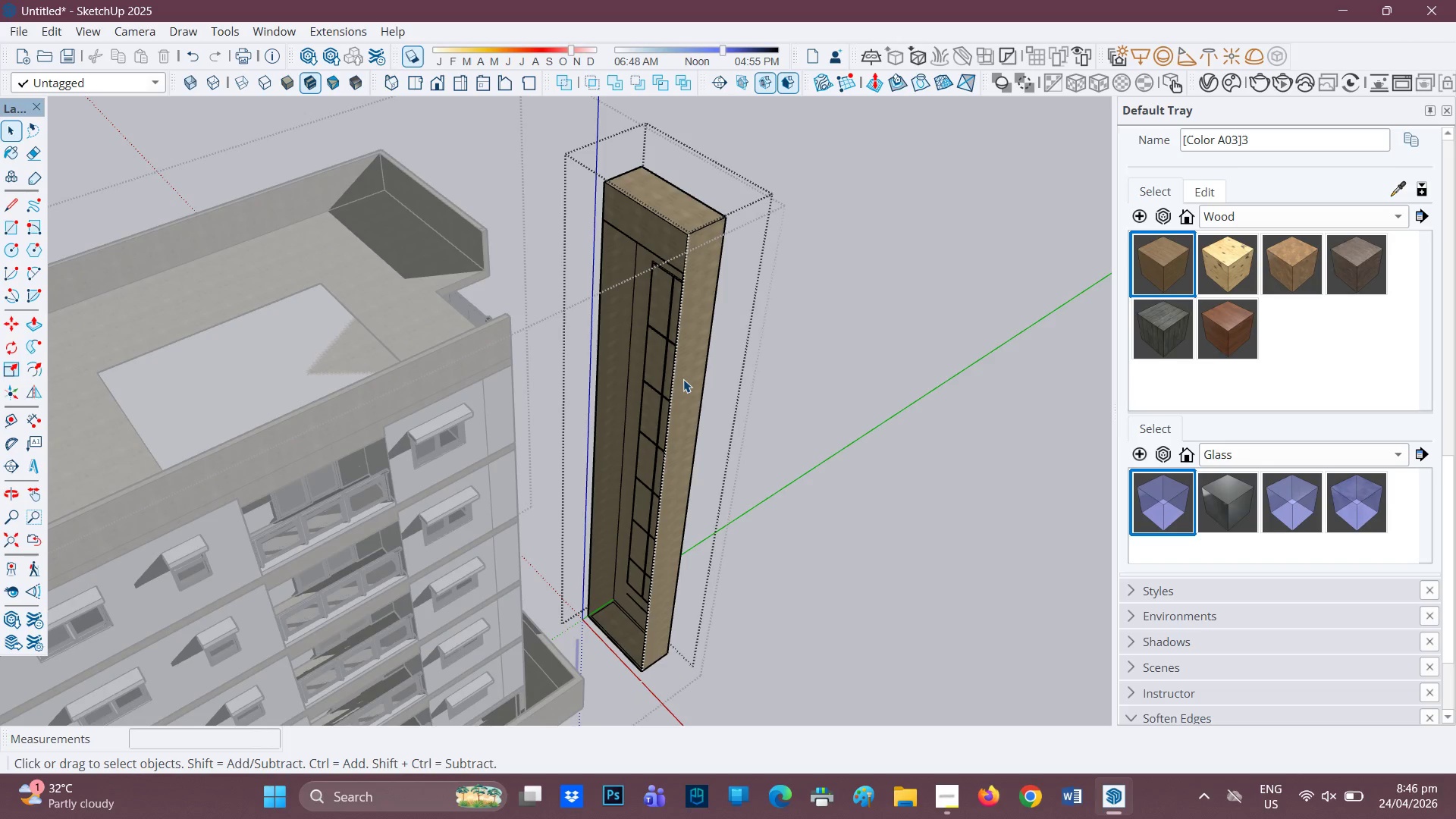 
key(Space)
 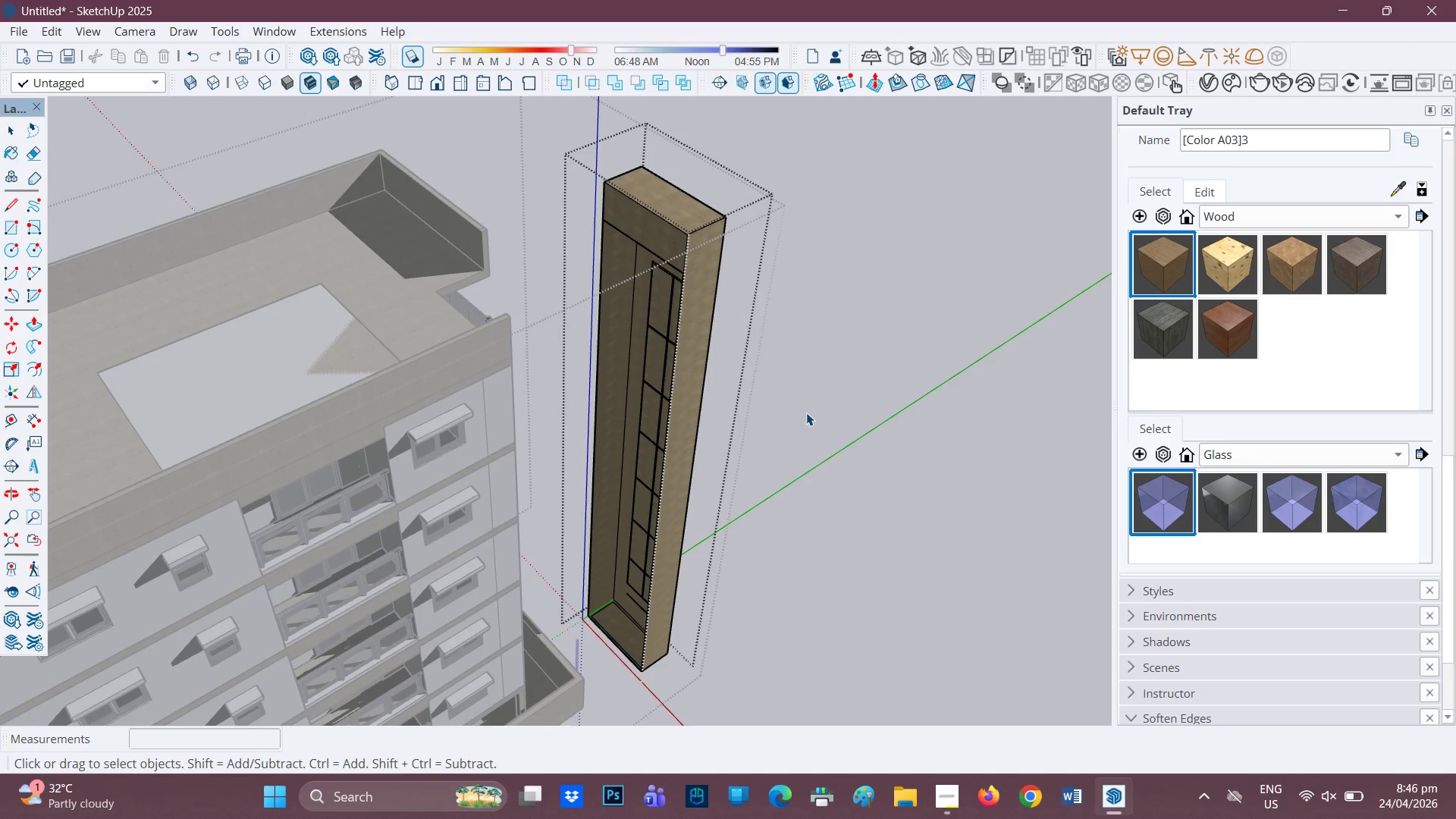 
left_click([806, 413])
 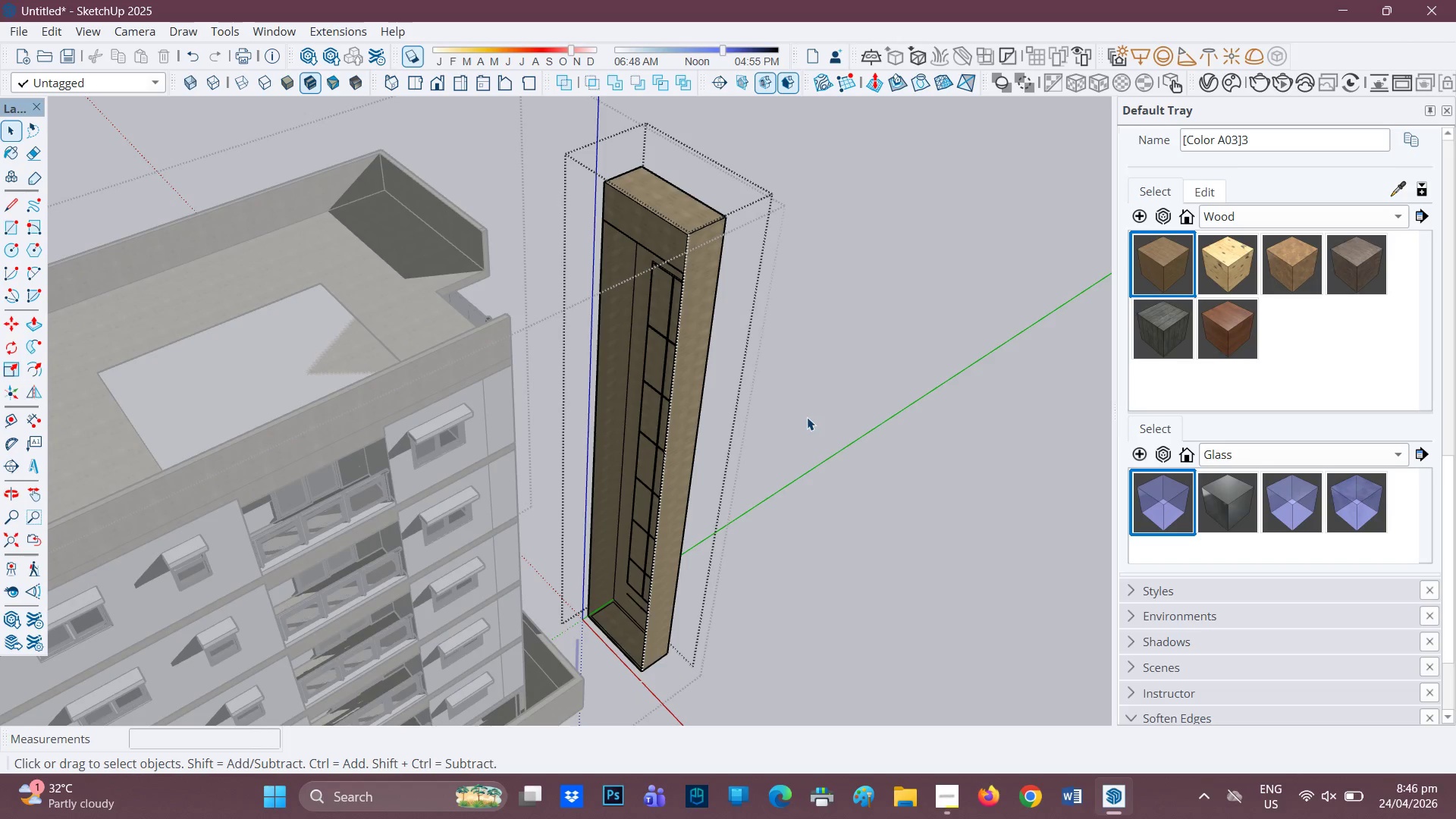 
scroll: coordinate [814, 428], scroll_direction: down, amount: 6.0
 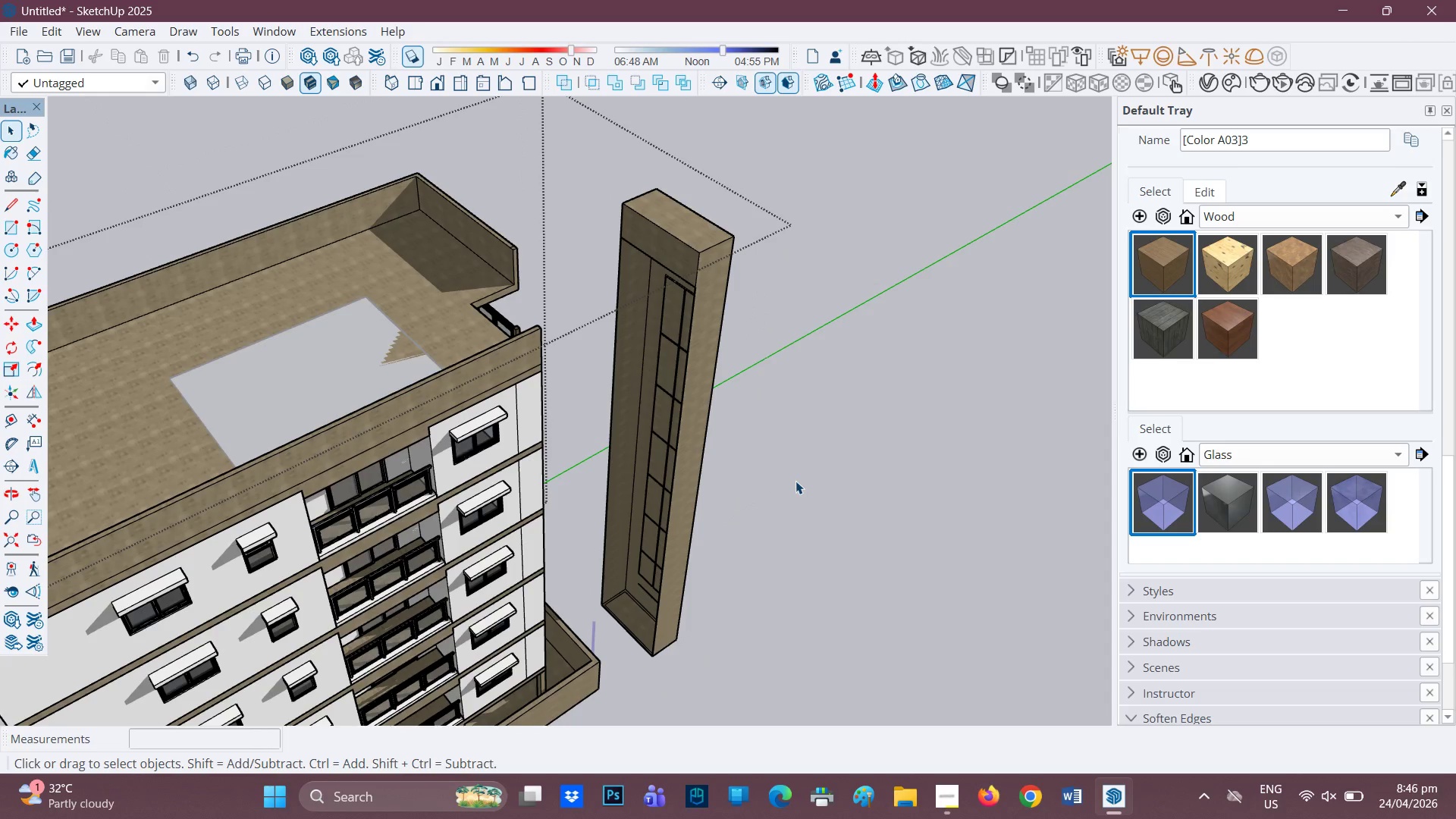 
double_click([795, 481])
 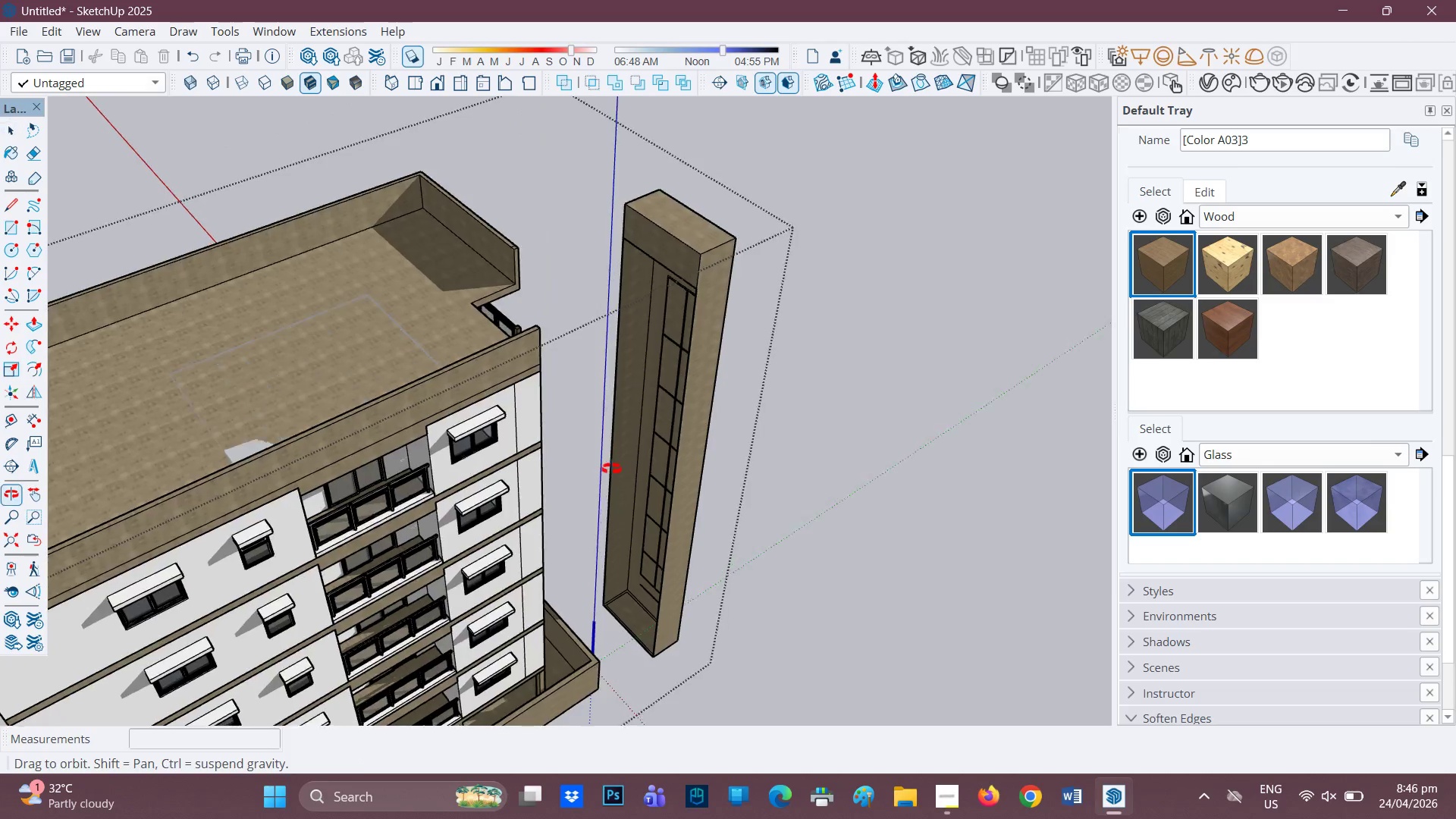 
scroll: coordinate [661, 601], scroll_direction: none, amount: 0.0
 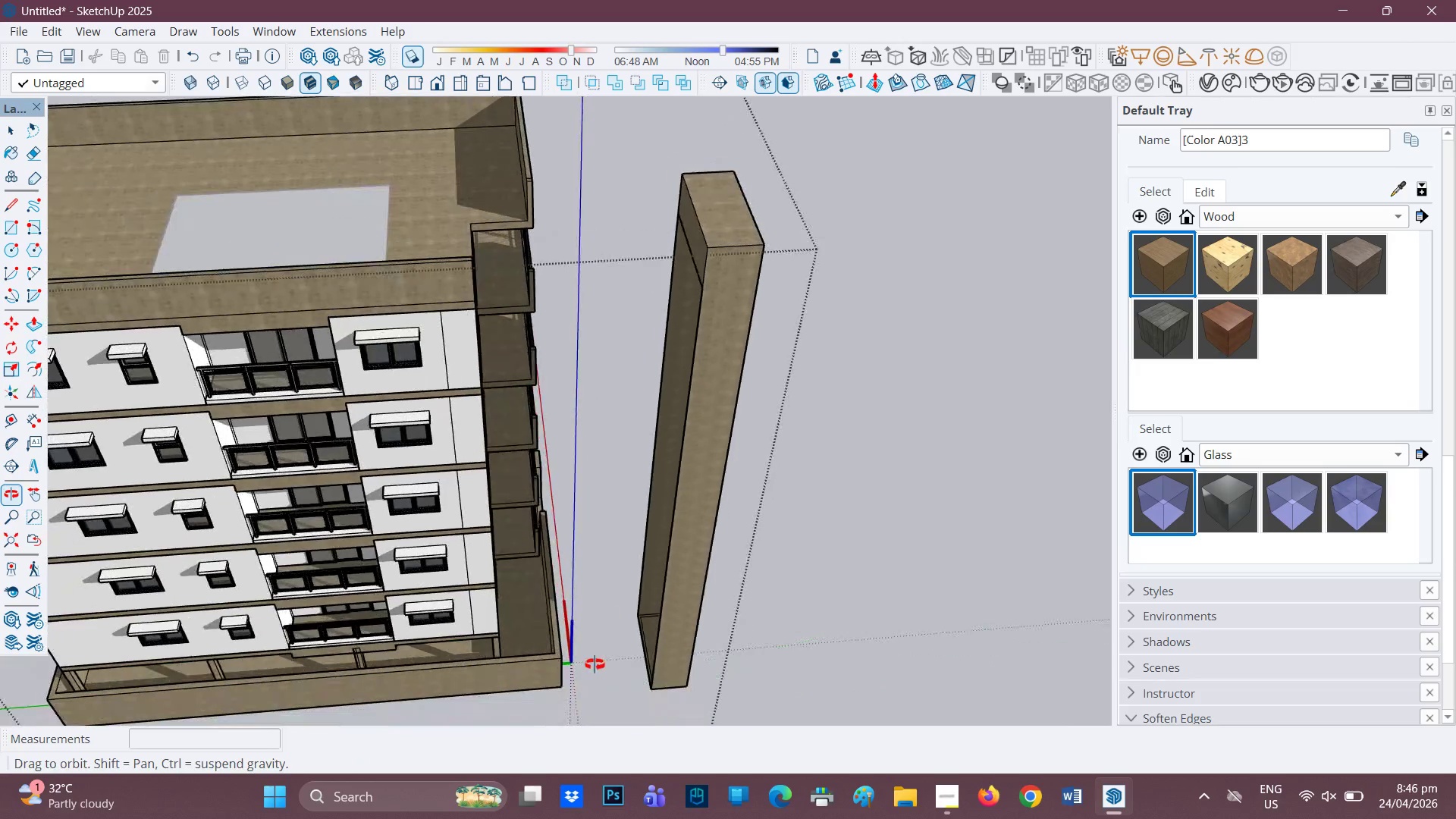 
scroll: coordinate [595, 658], scroll_direction: down, amount: 1.0
 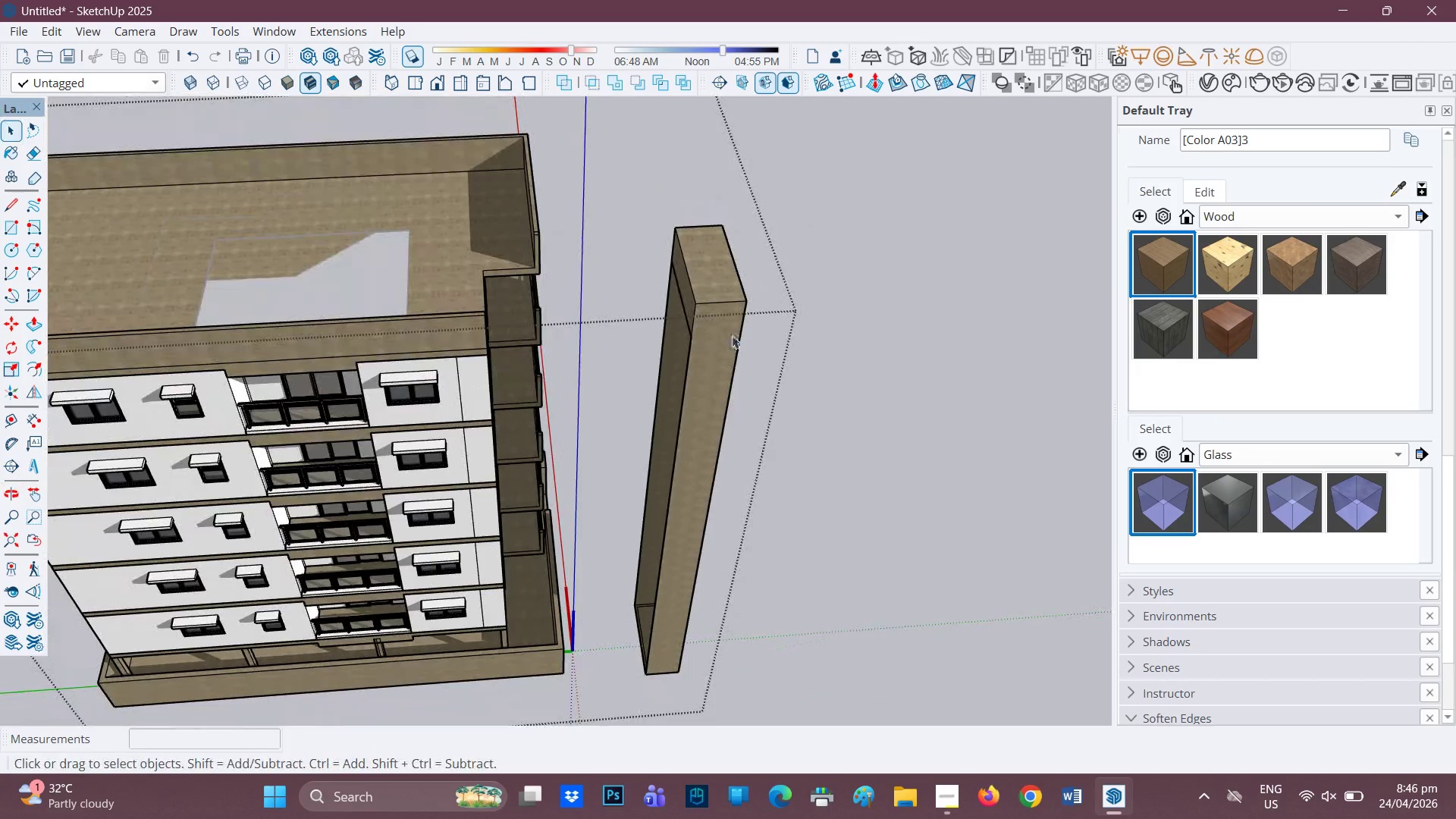 
left_click([734, 334])
 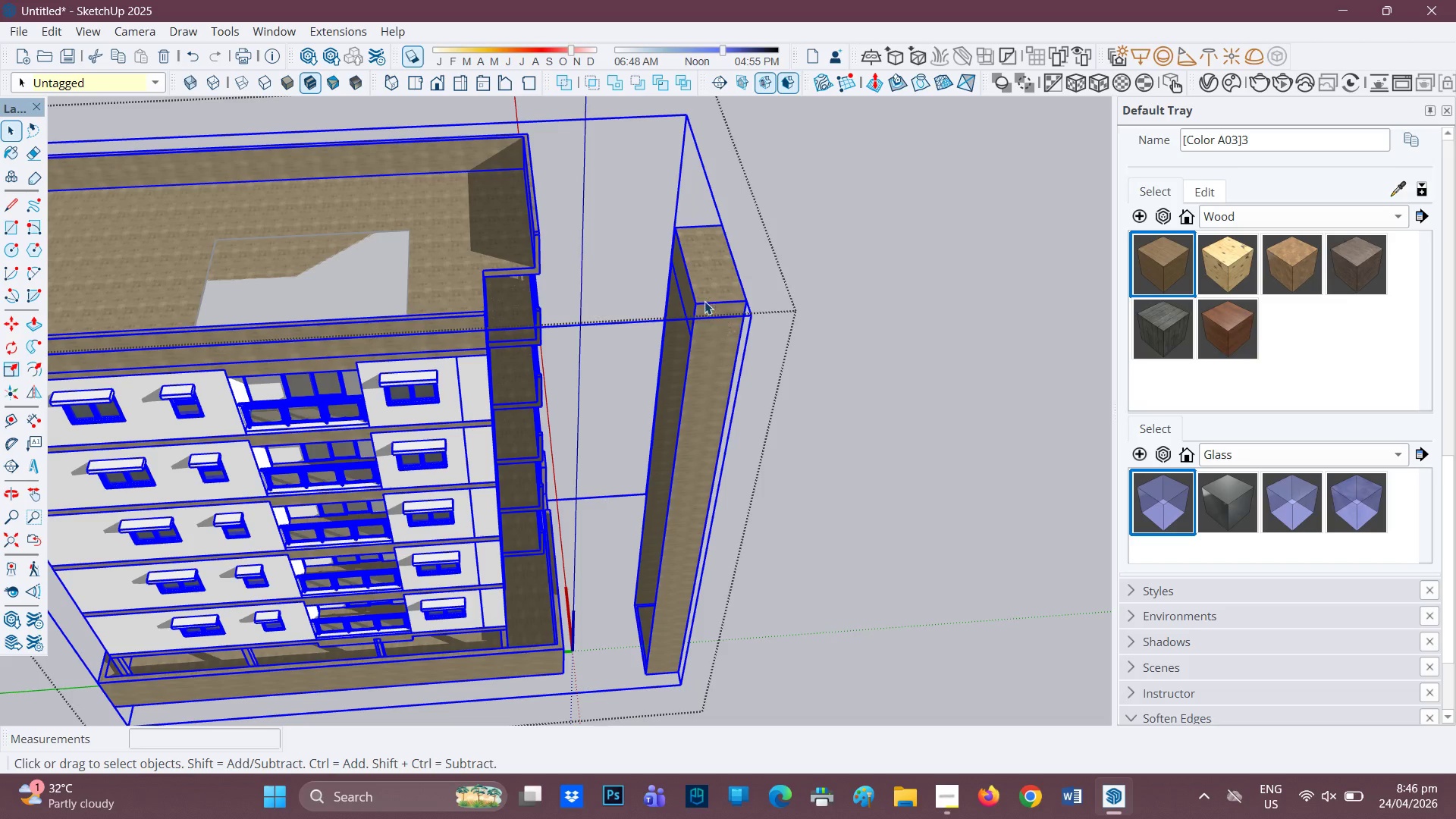 
double_click([704, 301])
 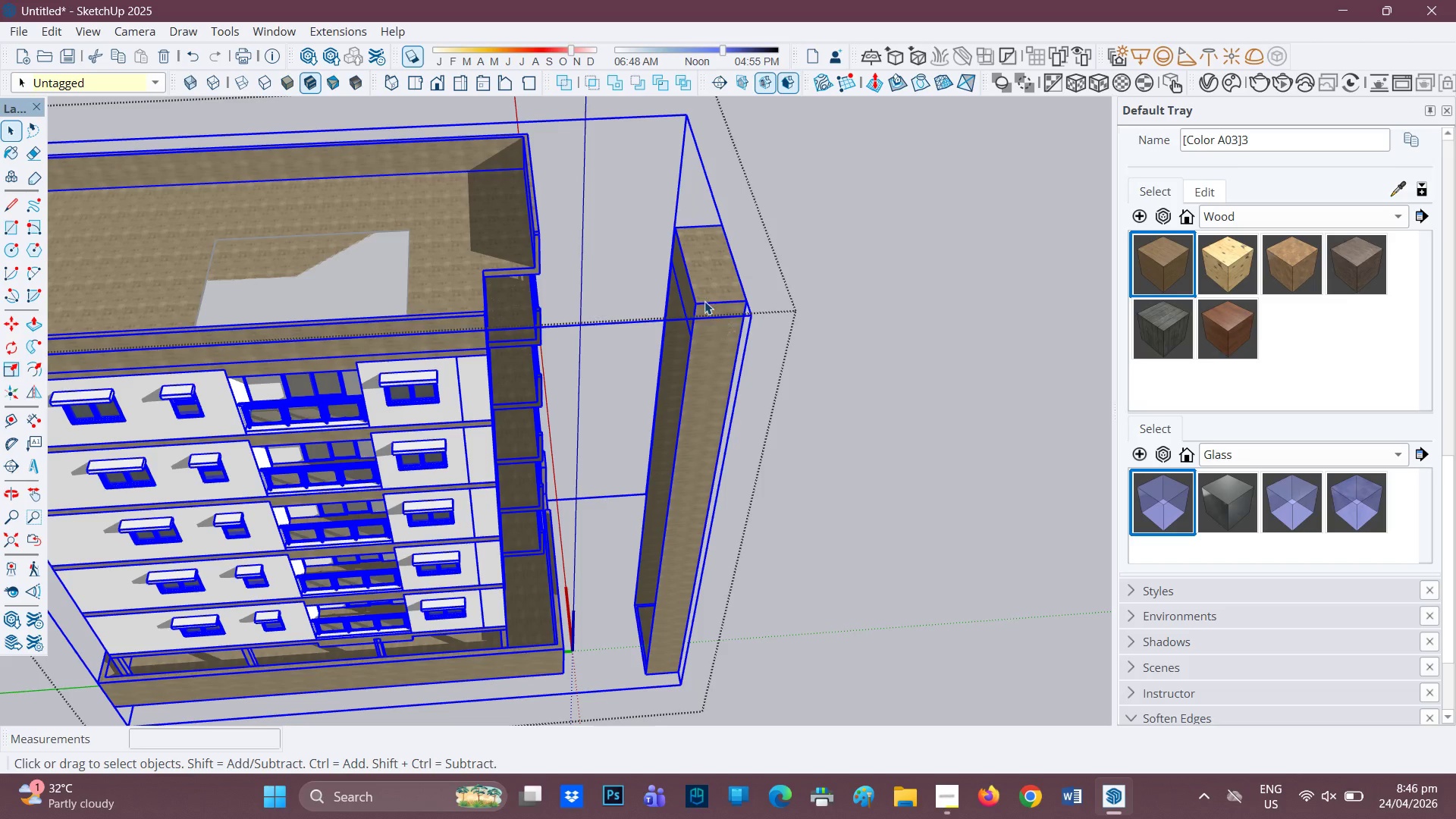 
scroll: coordinate [704, 301], scroll_direction: down, amount: 2.0
 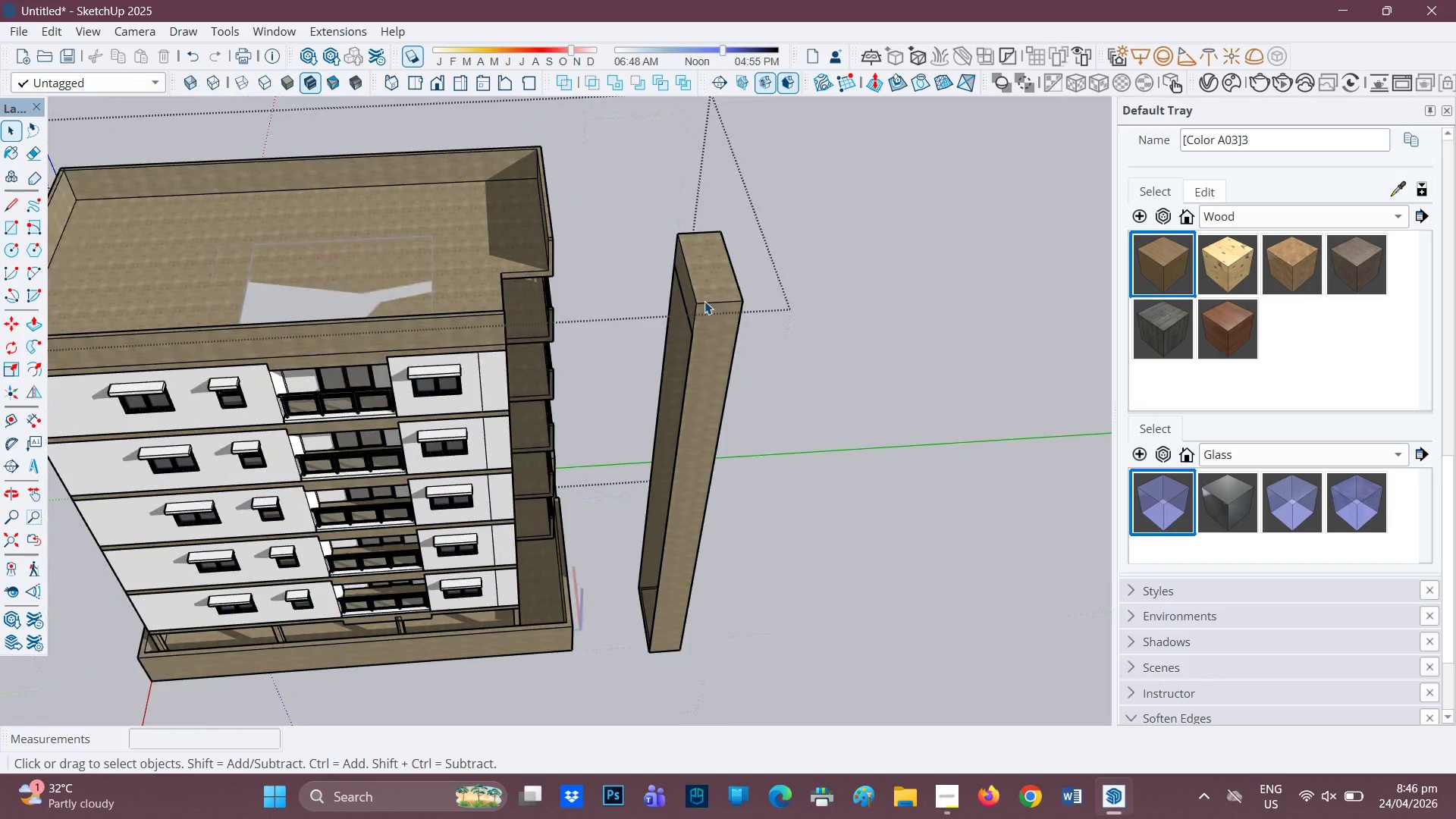 
scroll: coordinate [690, 338], scroll_direction: up, amount: 4.0
 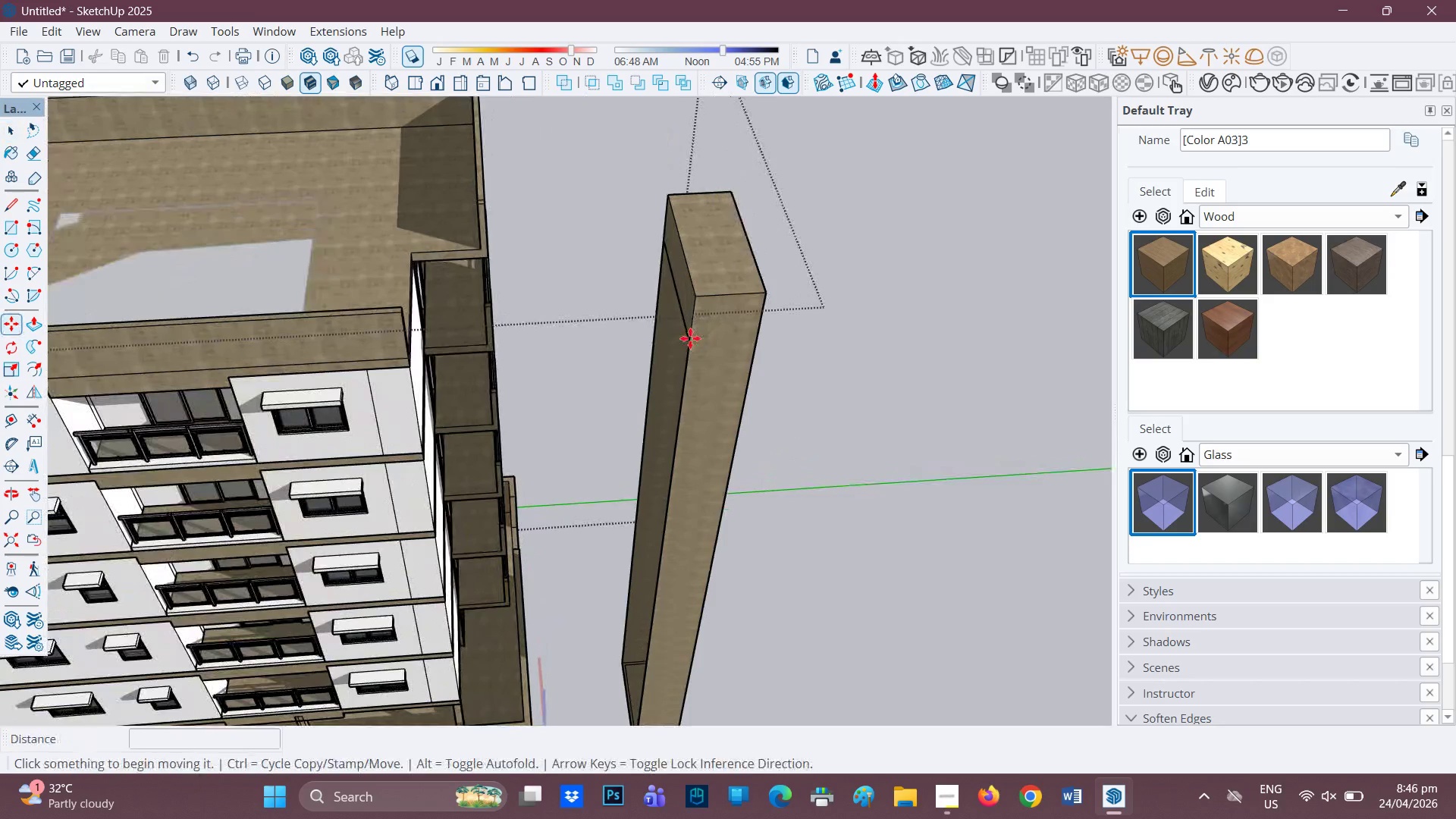 
key(M)
 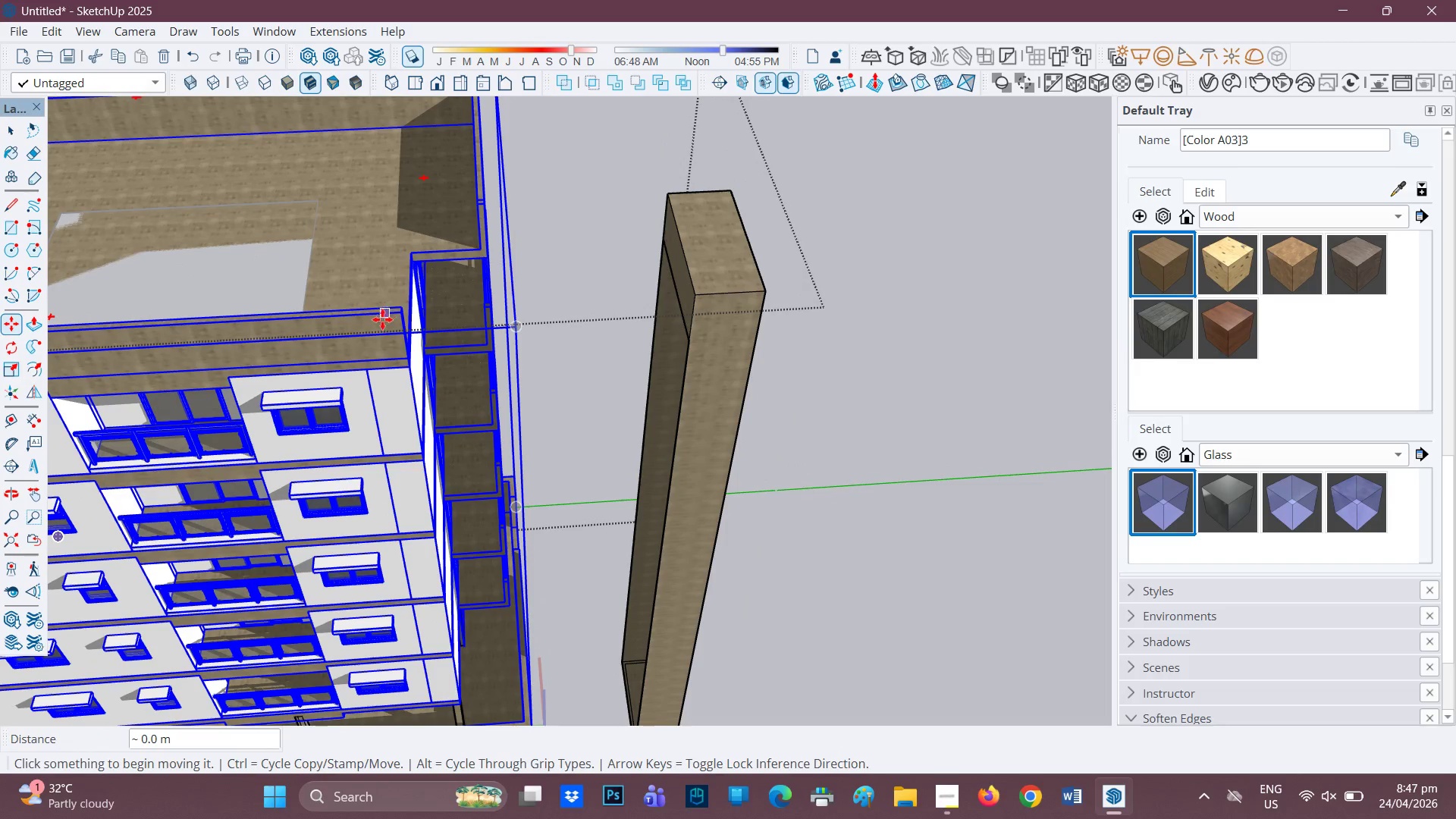 
wait(6.97)
 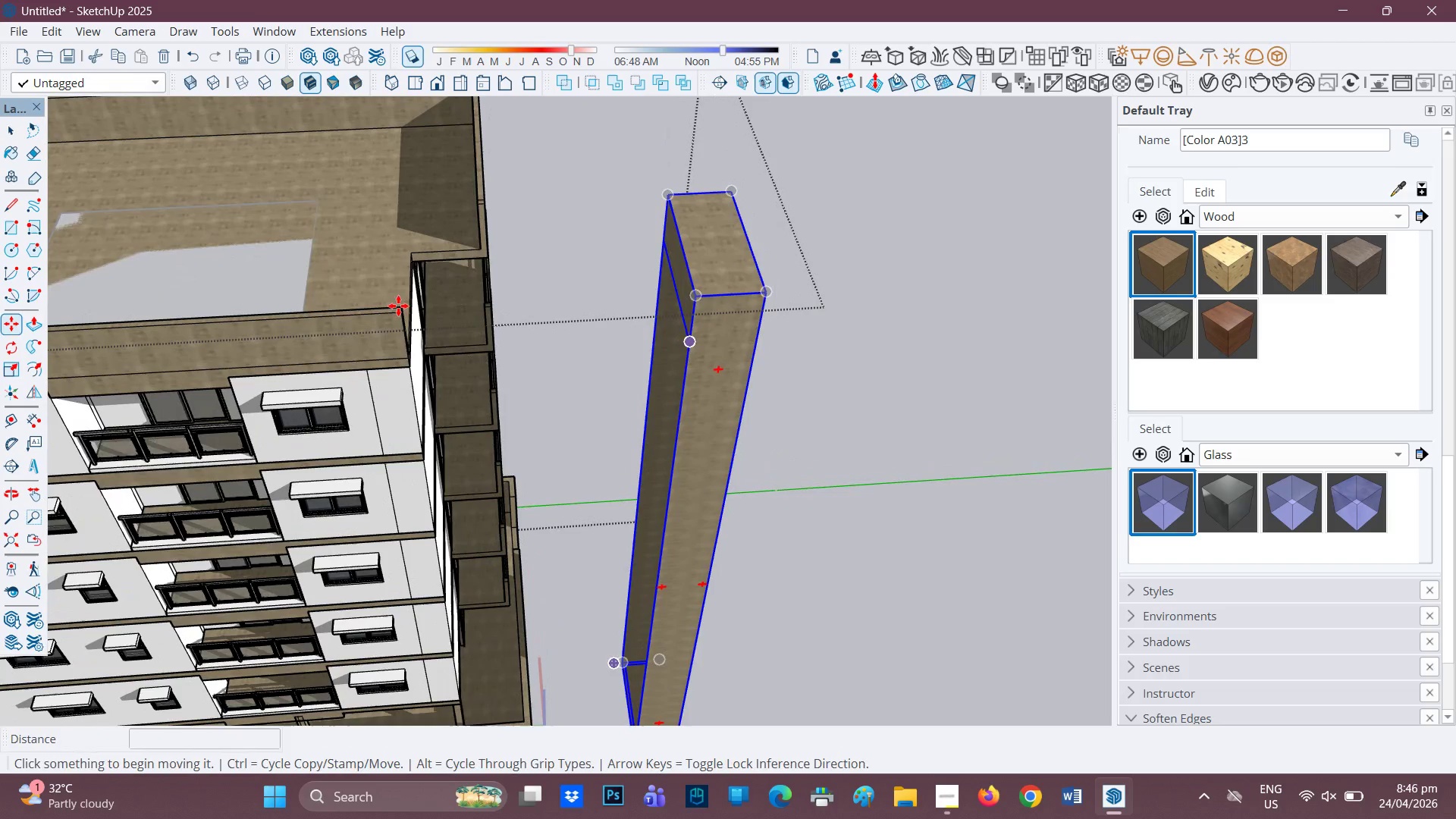 
scroll: coordinate [486, 526], scroll_direction: down, amount: 5.0
 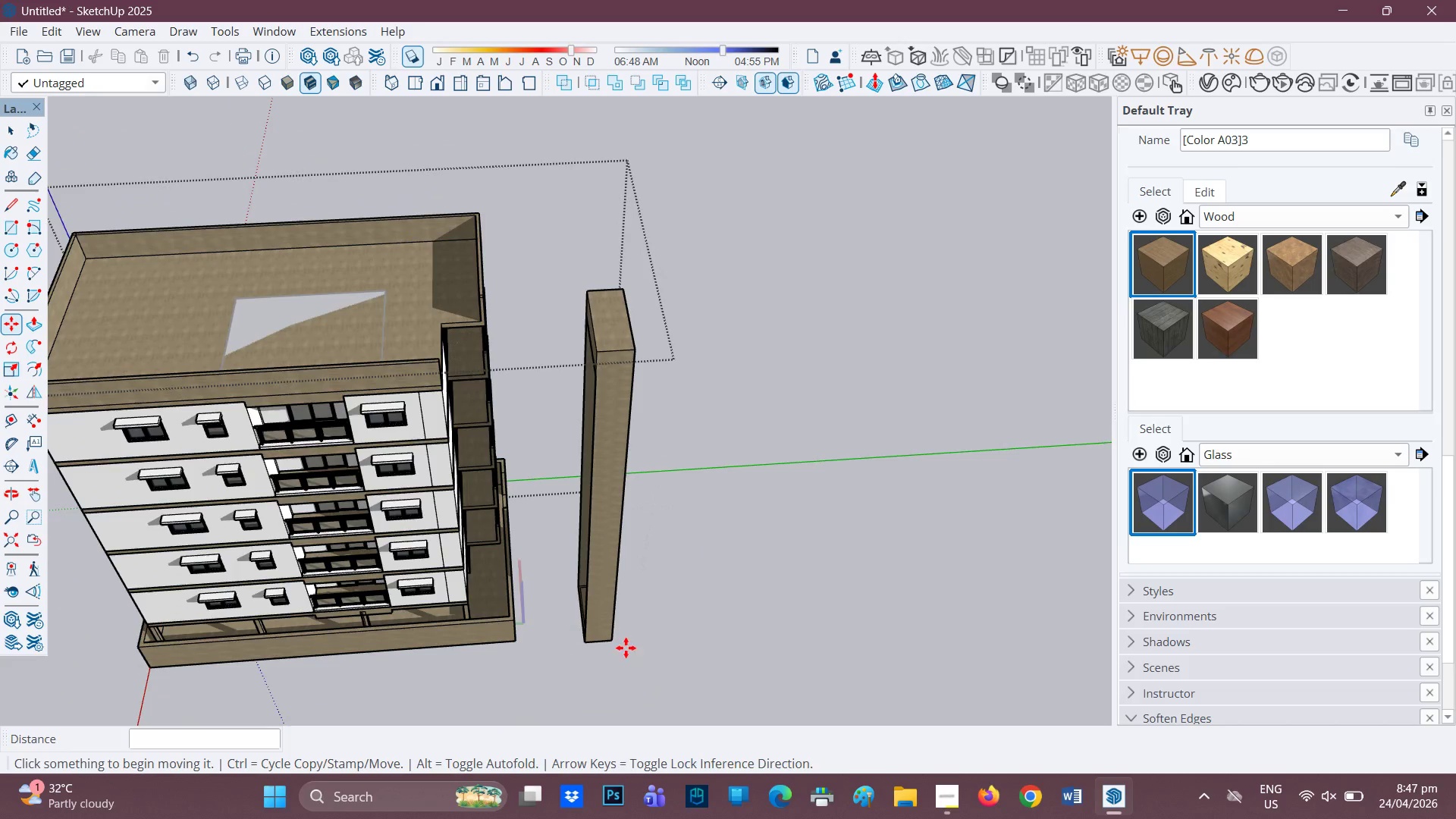 
key(Space)
 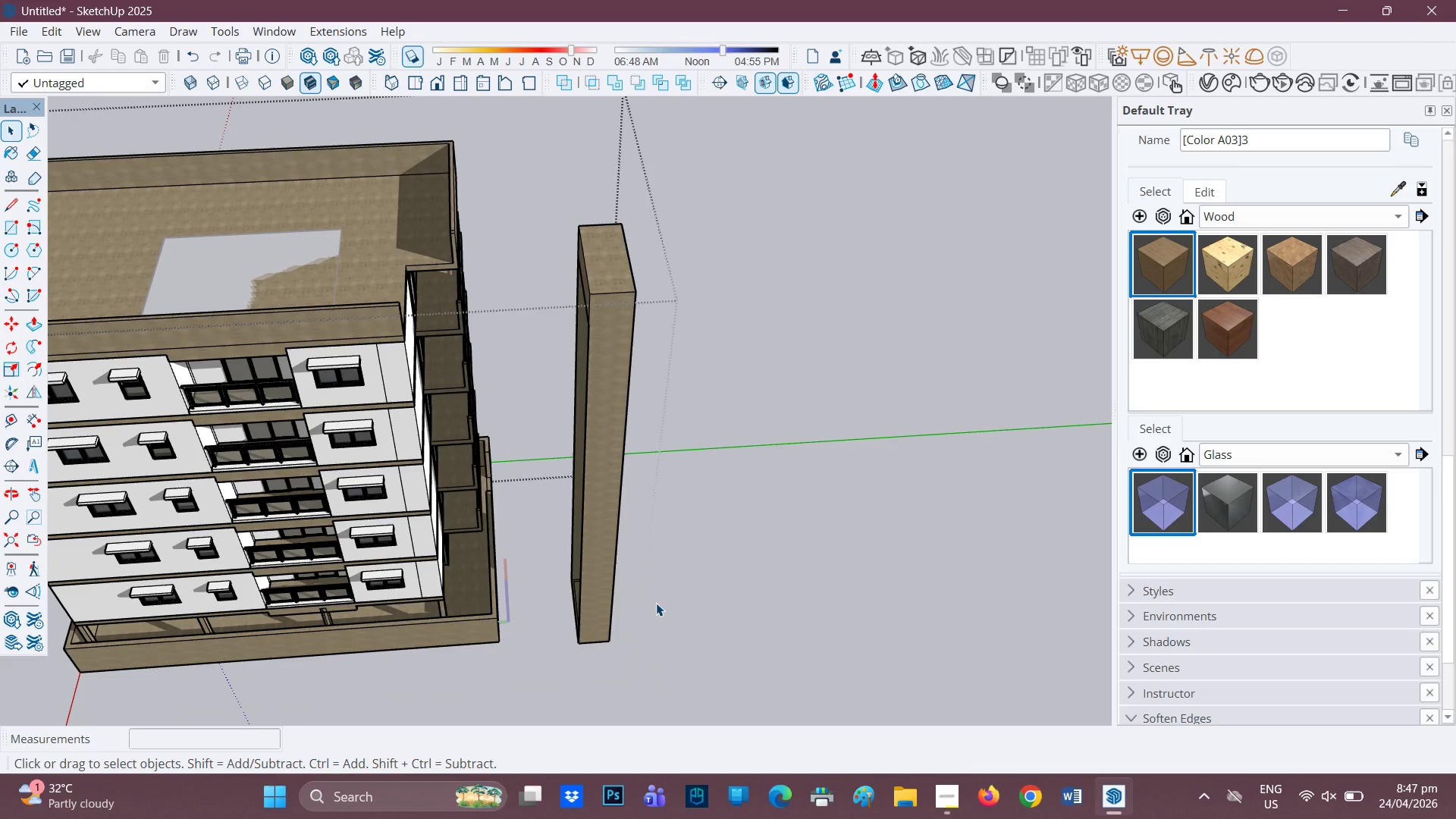 
scroll: coordinate [636, 620], scroll_direction: up, amount: 2.0
 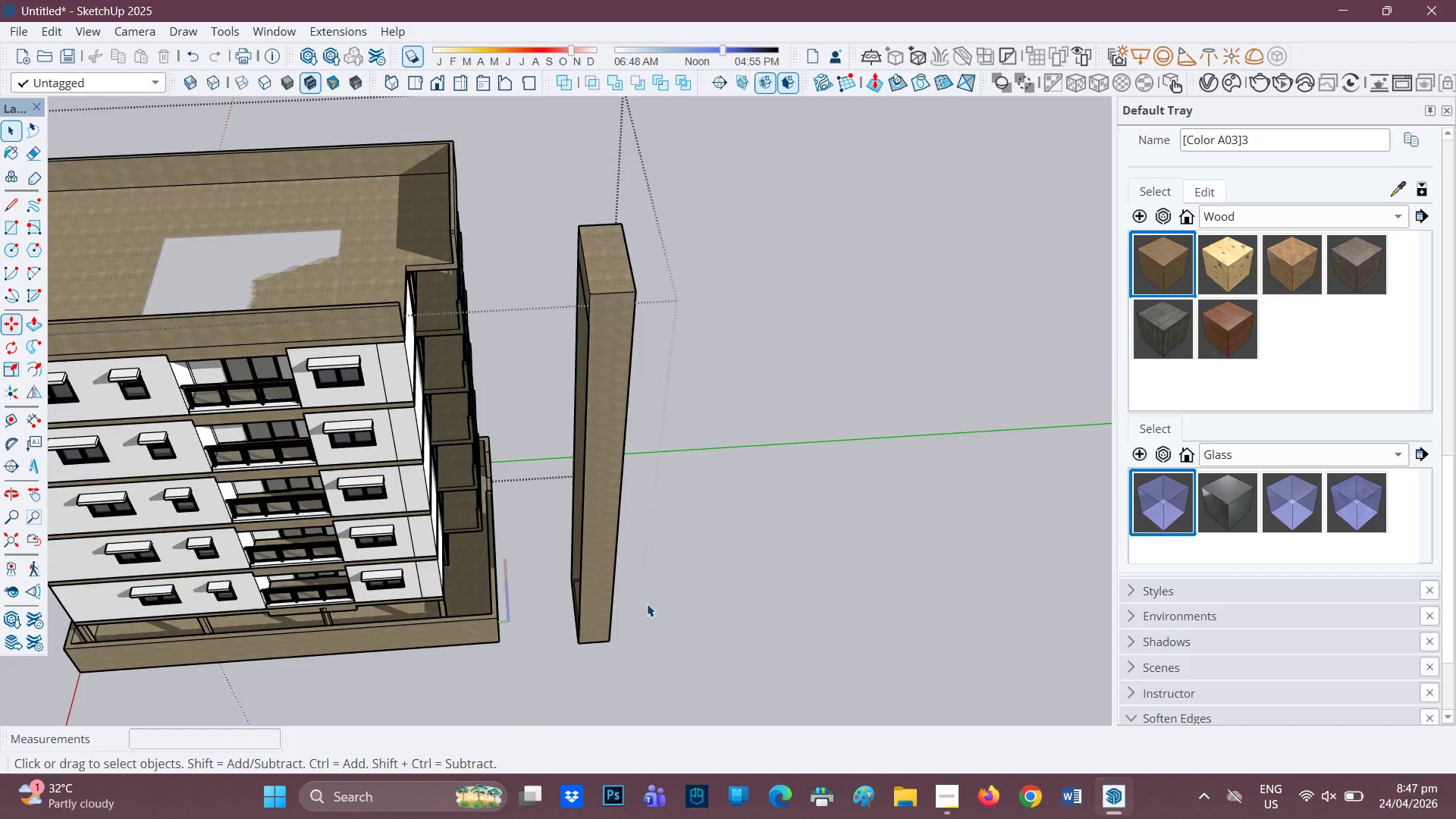 
left_click([599, 604])
 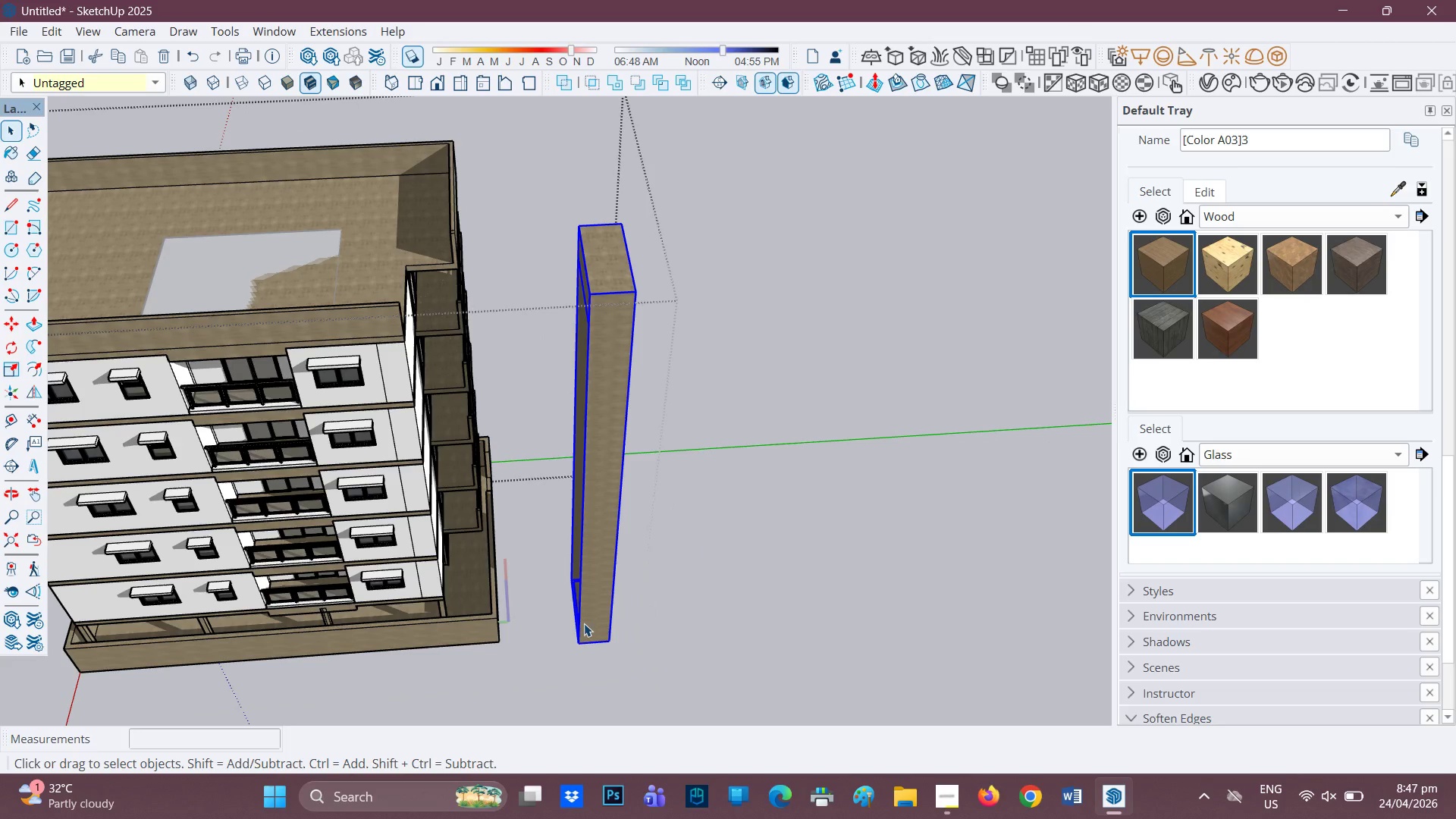 
key(M)
 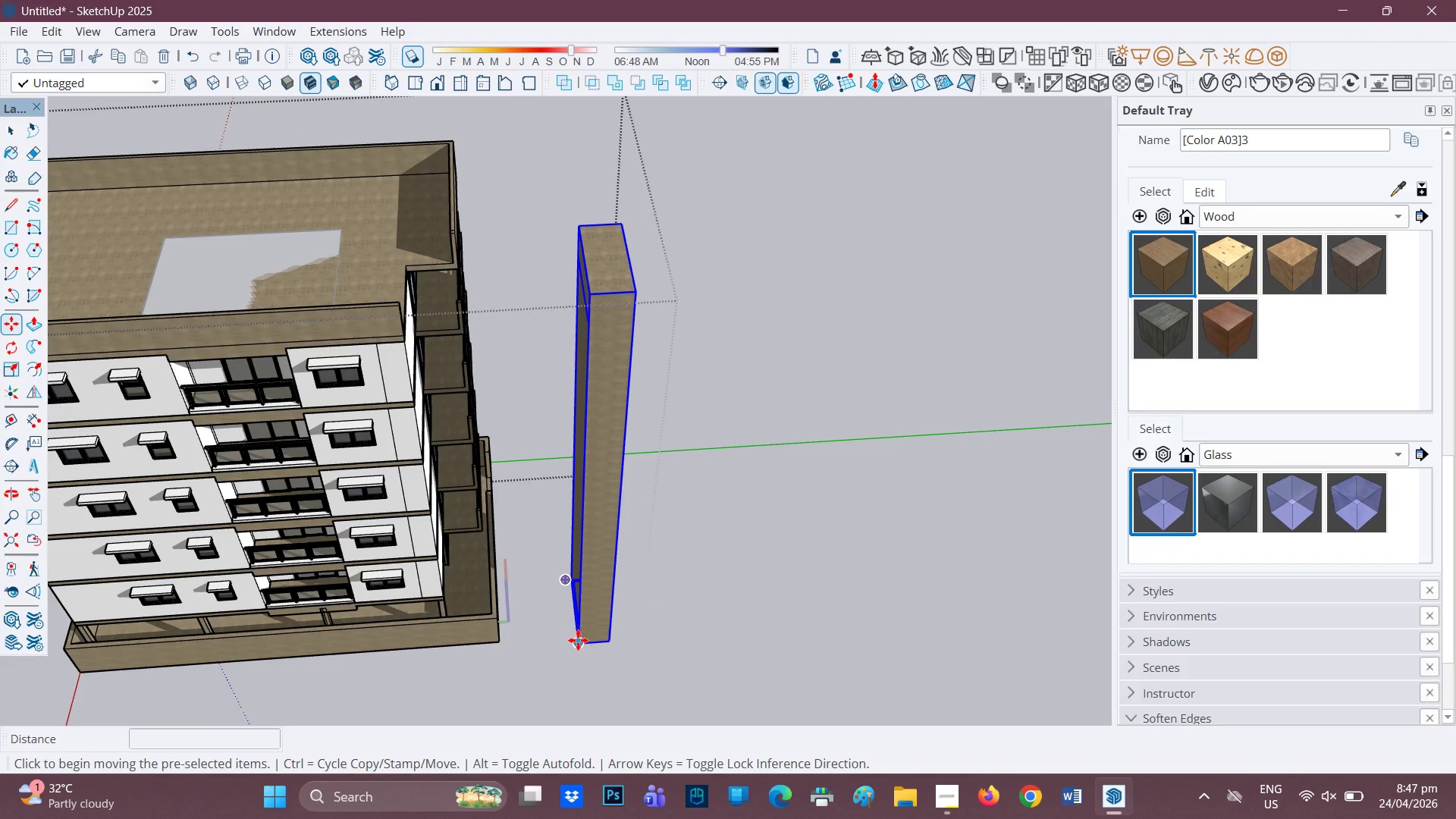 
left_click([578, 640])
 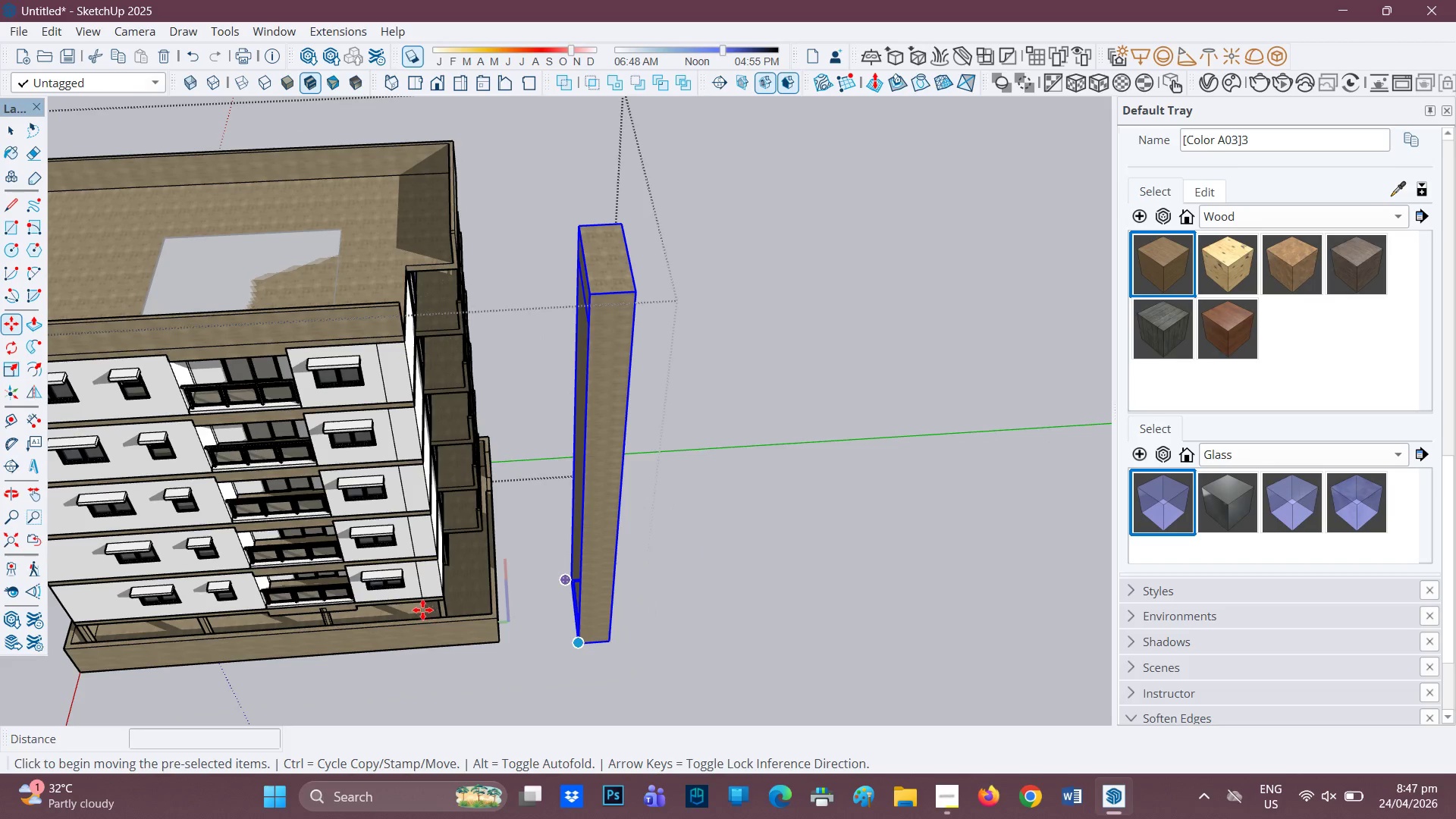 
scroll: coordinate [506, 521], scroll_direction: up, amount: 15.0
 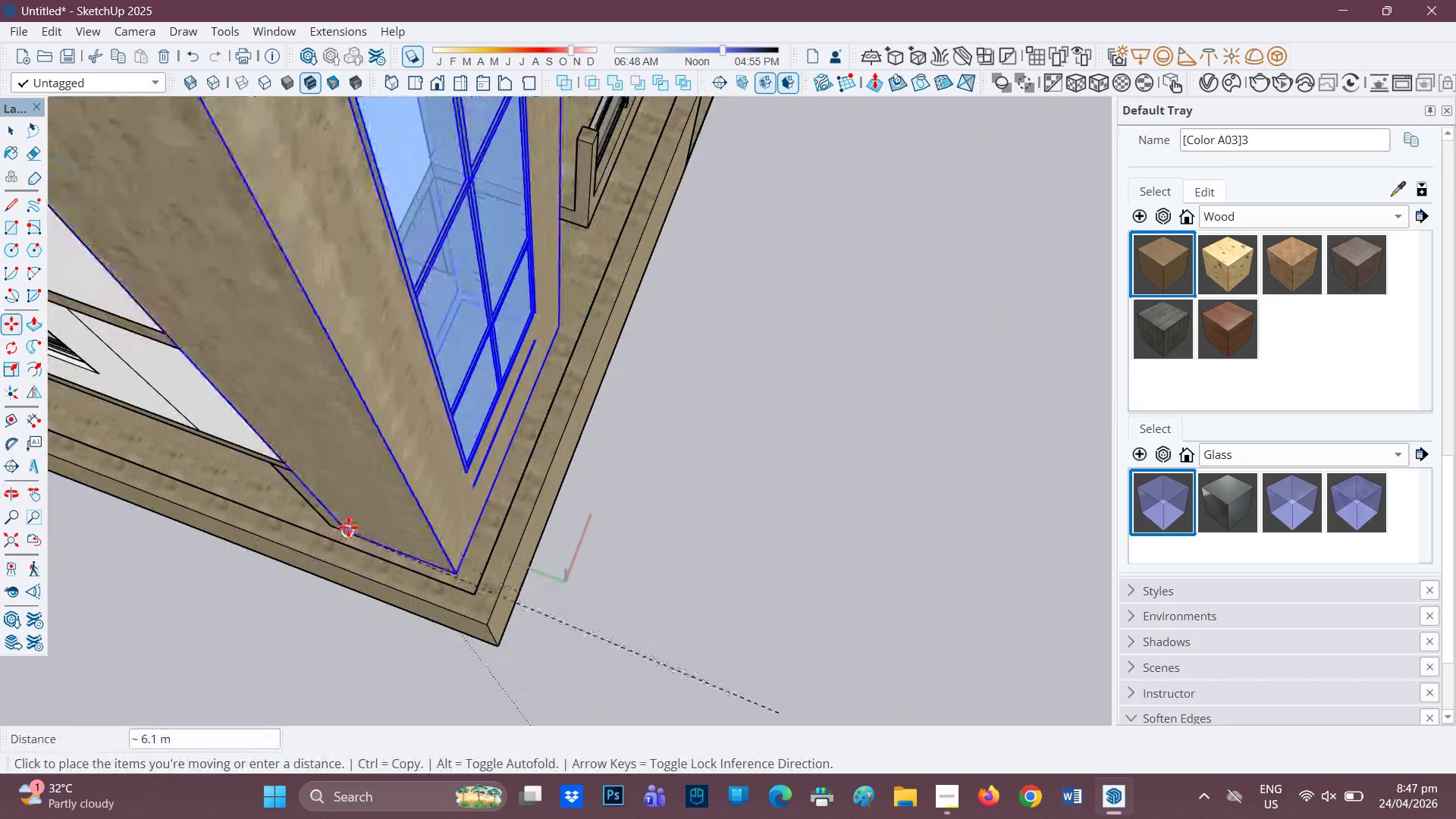 
scroll: coordinate [354, 485], scroll_direction: down, amount: 11.0
 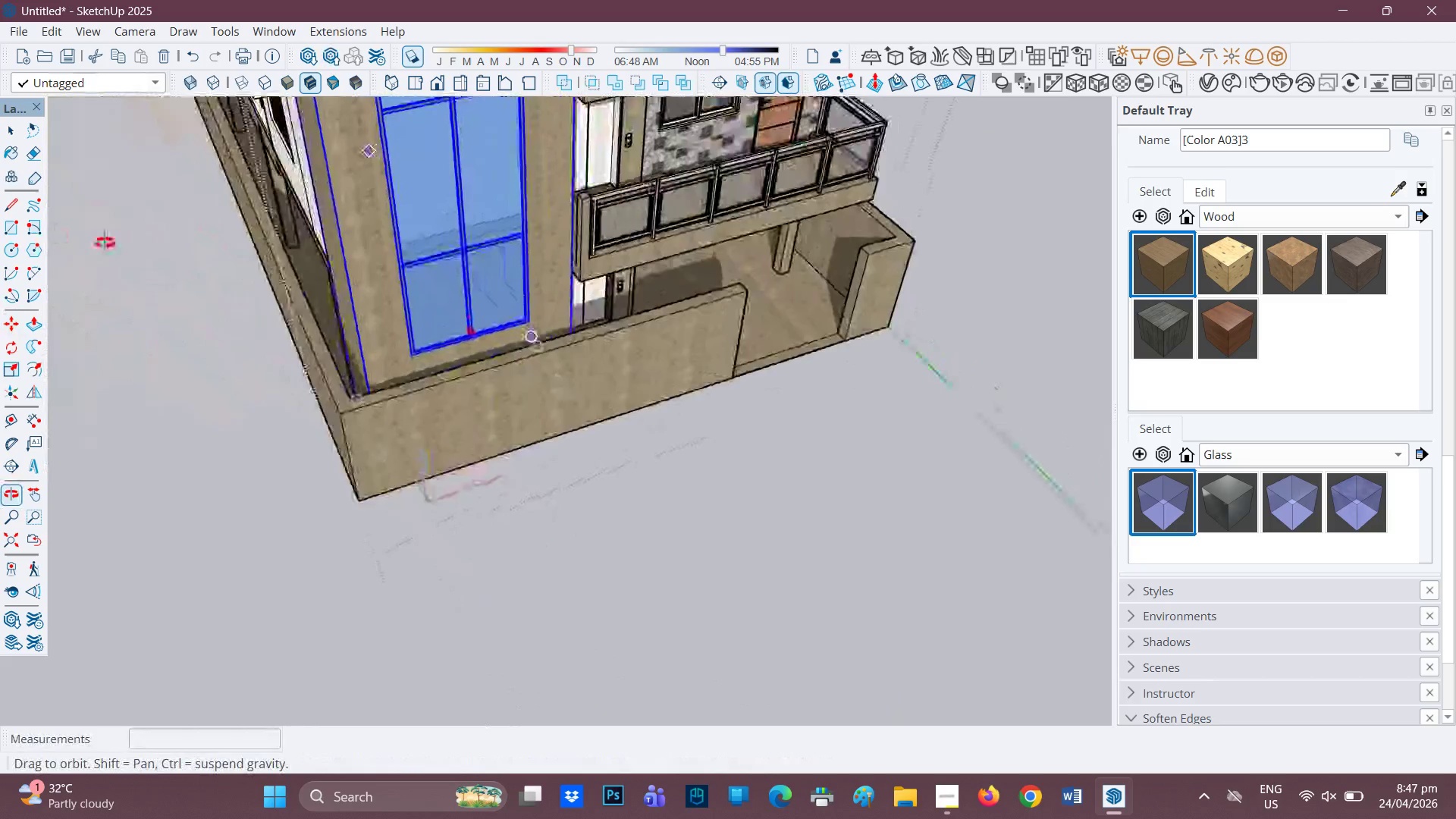 
key(H)
 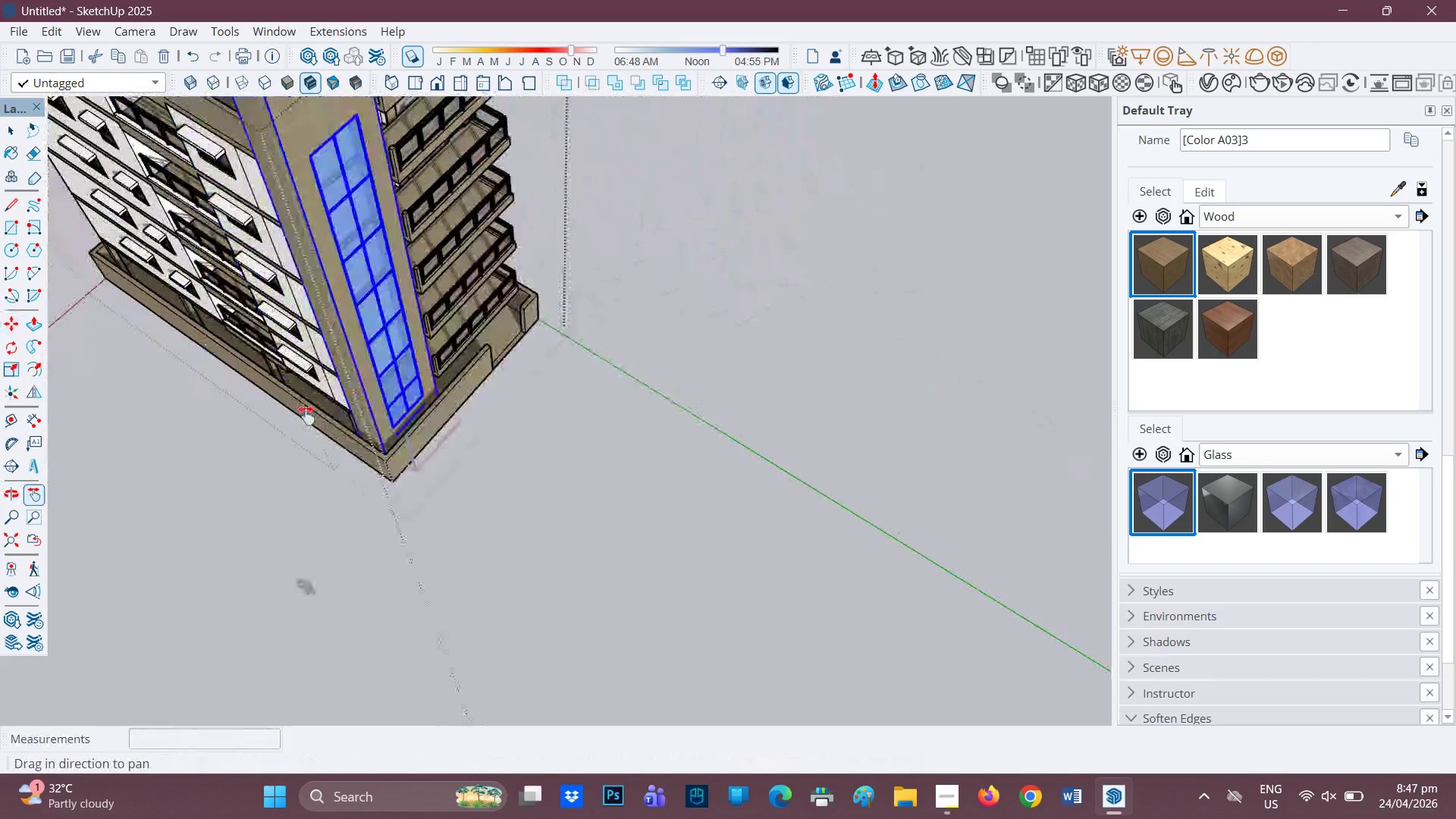 
scroll: coordinate [253, 333], scroll_direction: down, amount: 13.0
 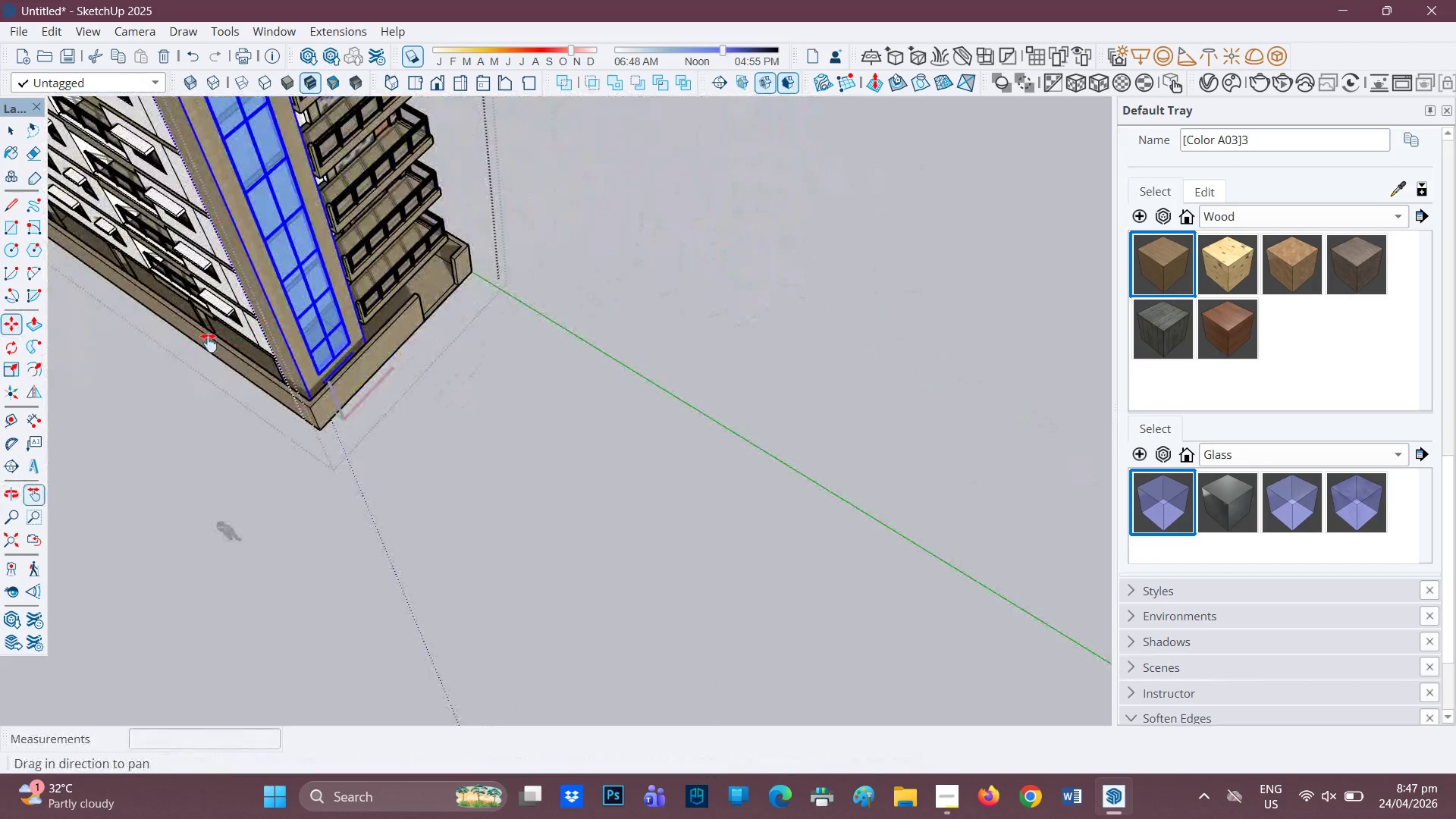 
left_click_drag(start_coordinate=[204, 339], to_coordinate=[444, 639])
 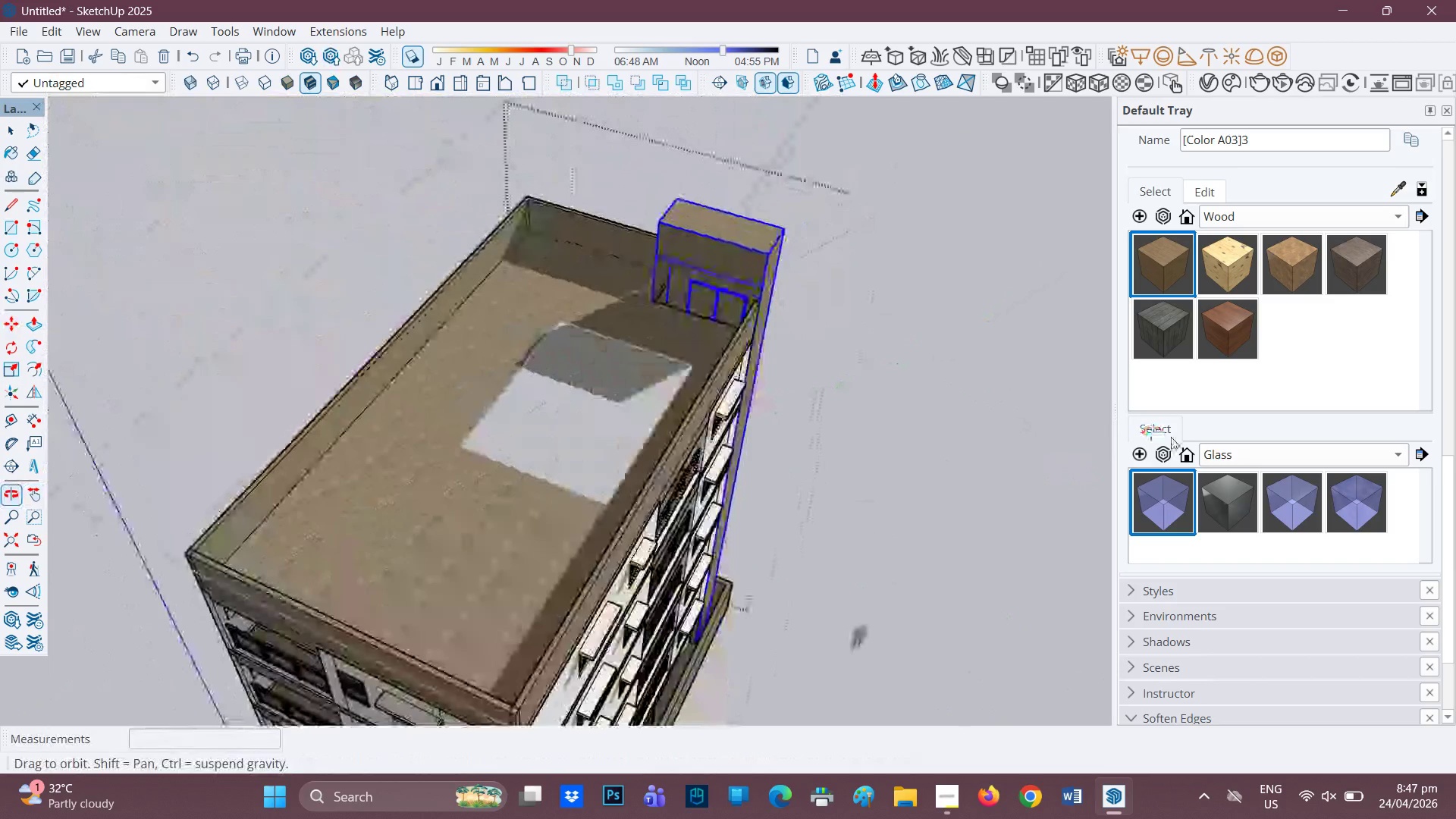 
scroll: coordinate [684, 303], scroll_direction: up, amount: 9.0
 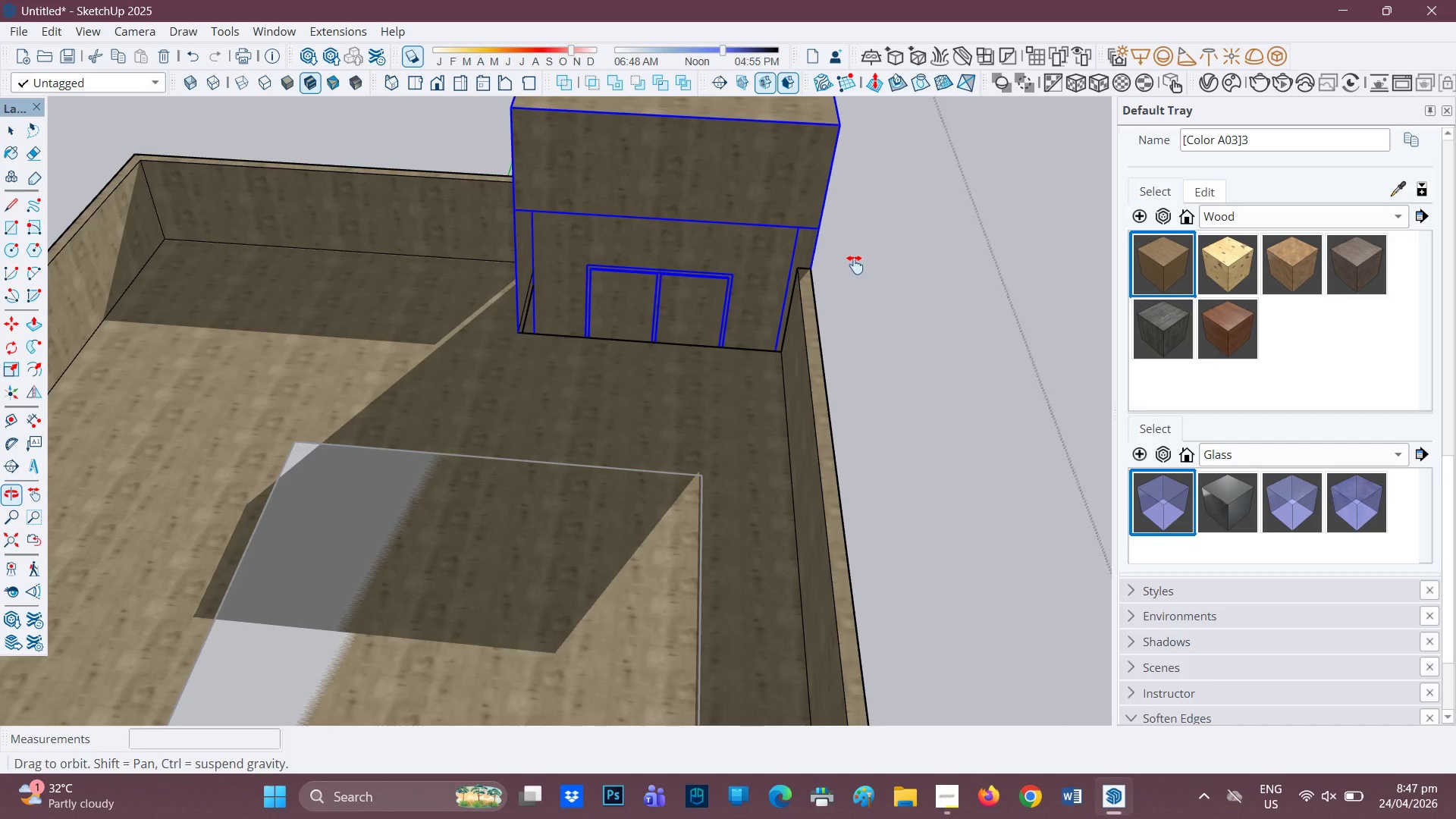 
key(Space)
 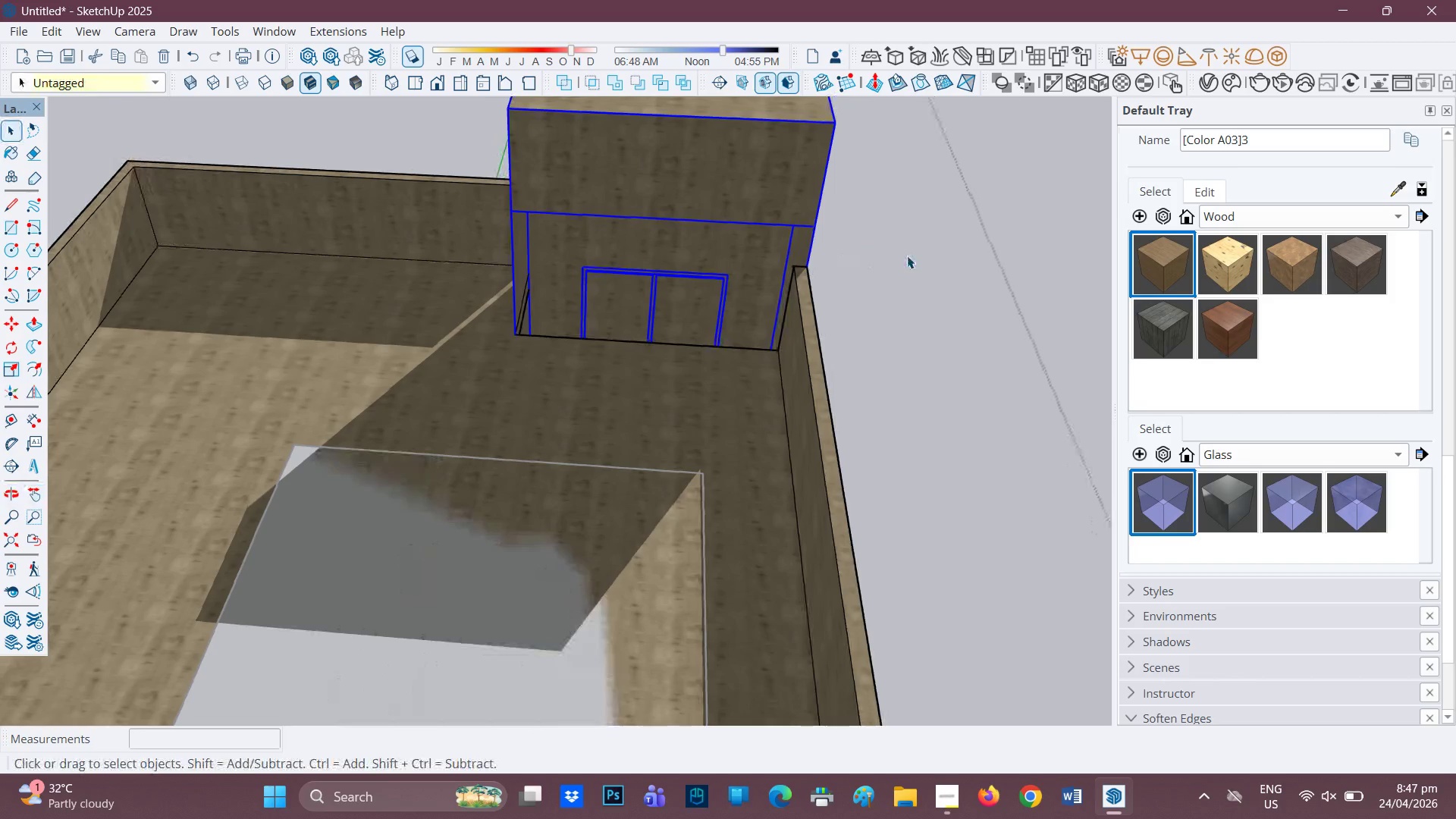 
left_click([907, 256])
 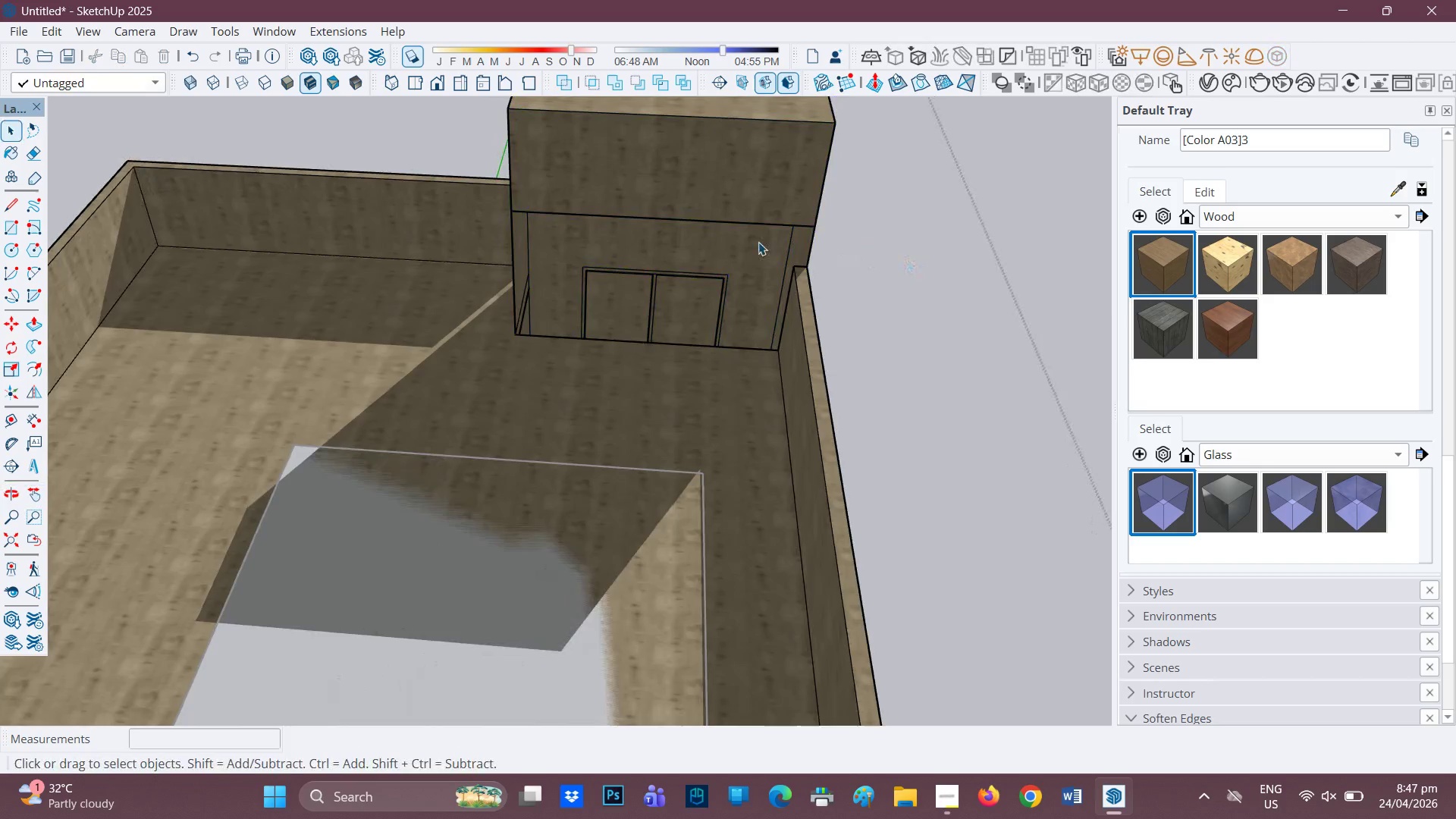 
scroll: coordinate [315, 504], scroll_direction: up, amount: 8.0
 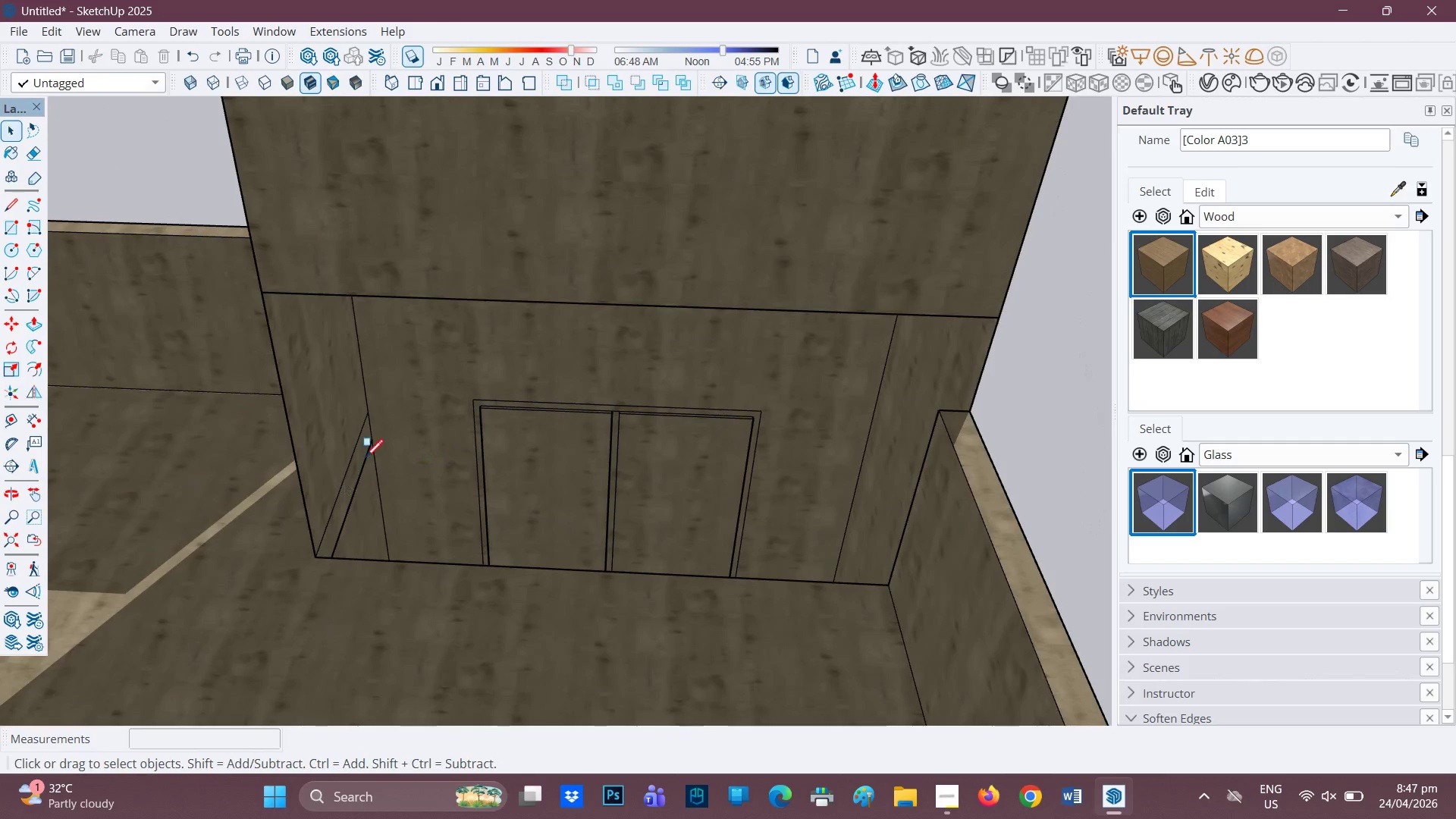 
key(R)
 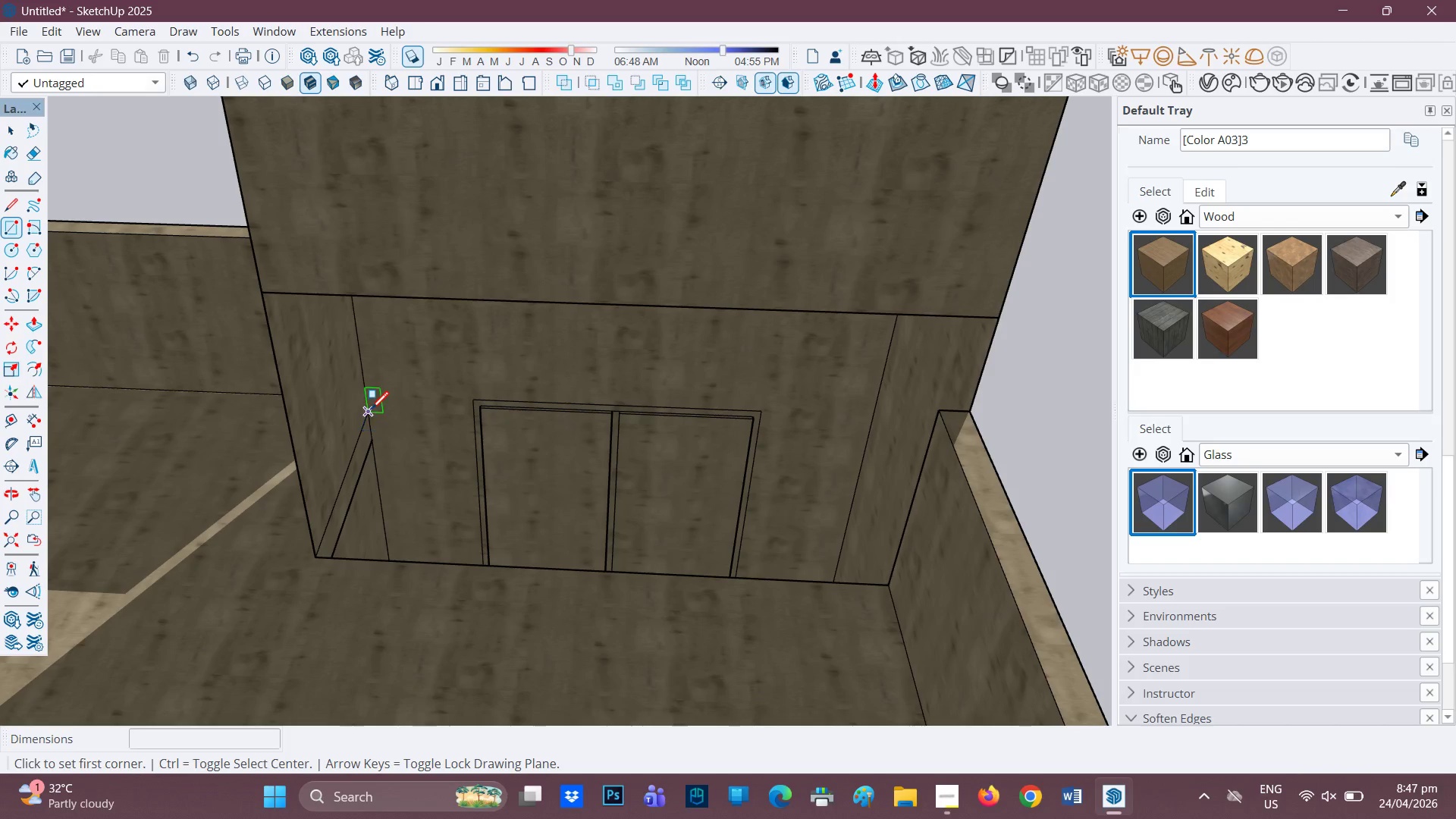 
left_click_drag(start_coordinate=[372, 411], to_coordinate=[366, 420])
 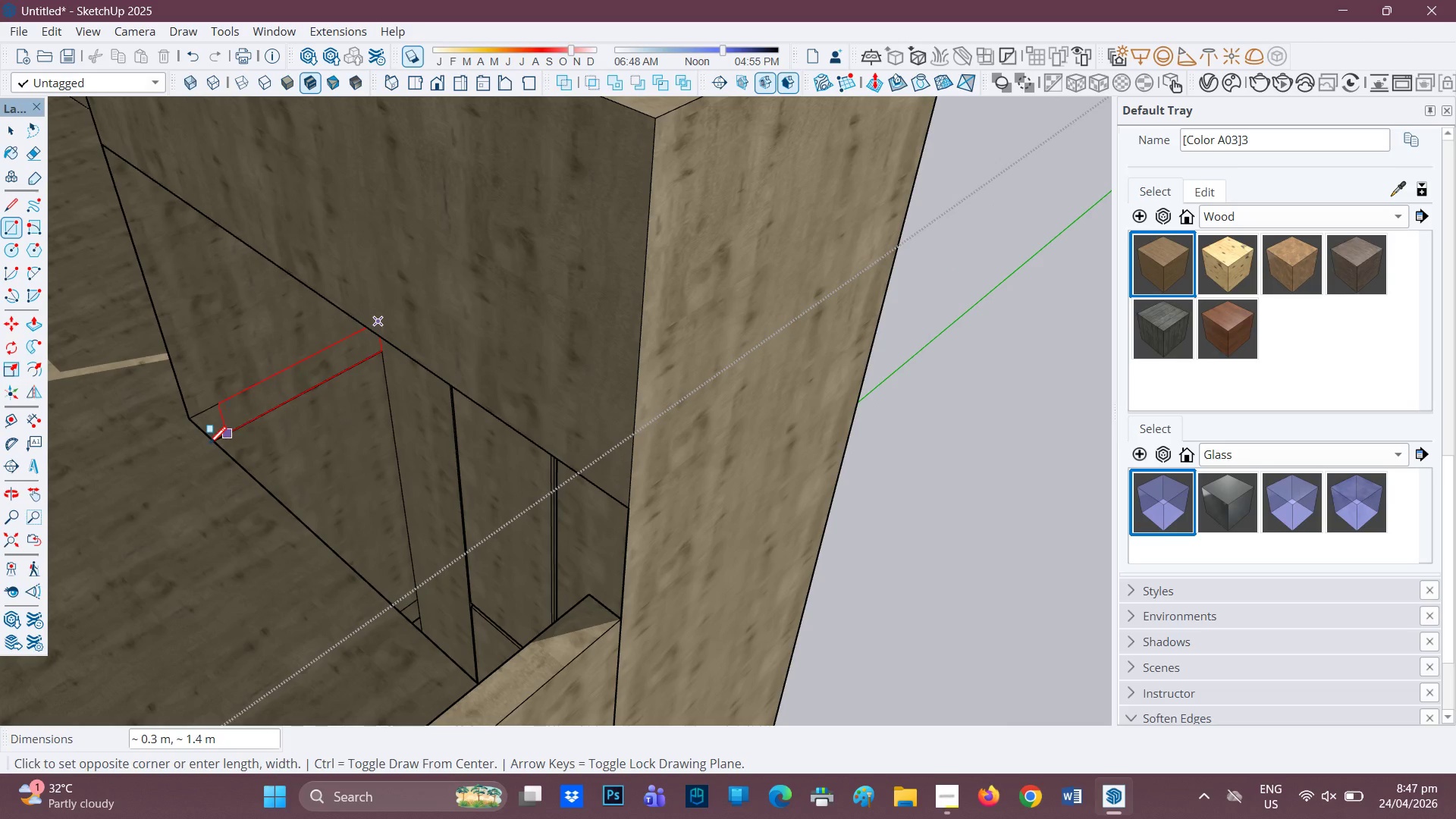 
wait(6.0)
 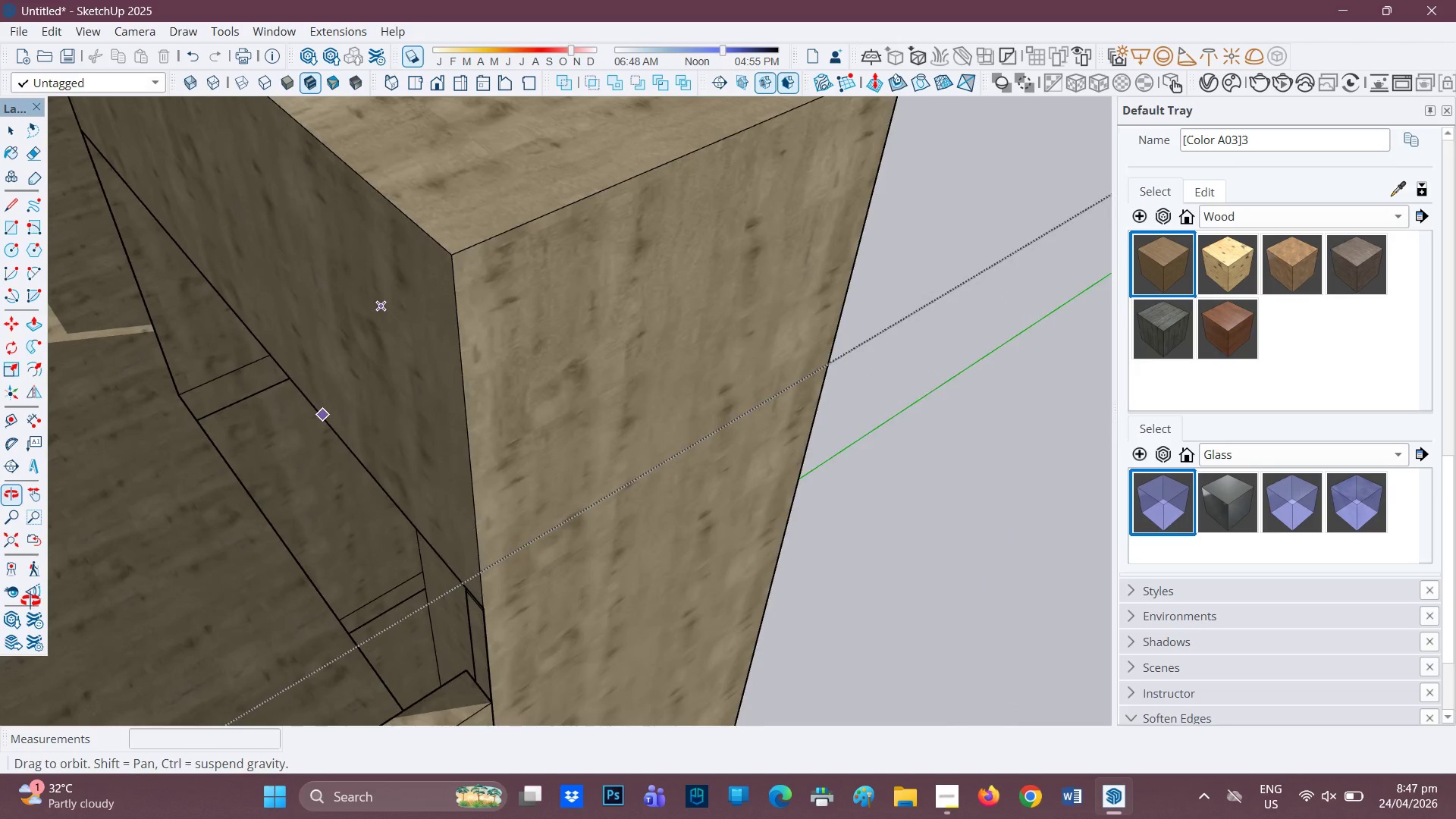 
left_click([242, 431])
 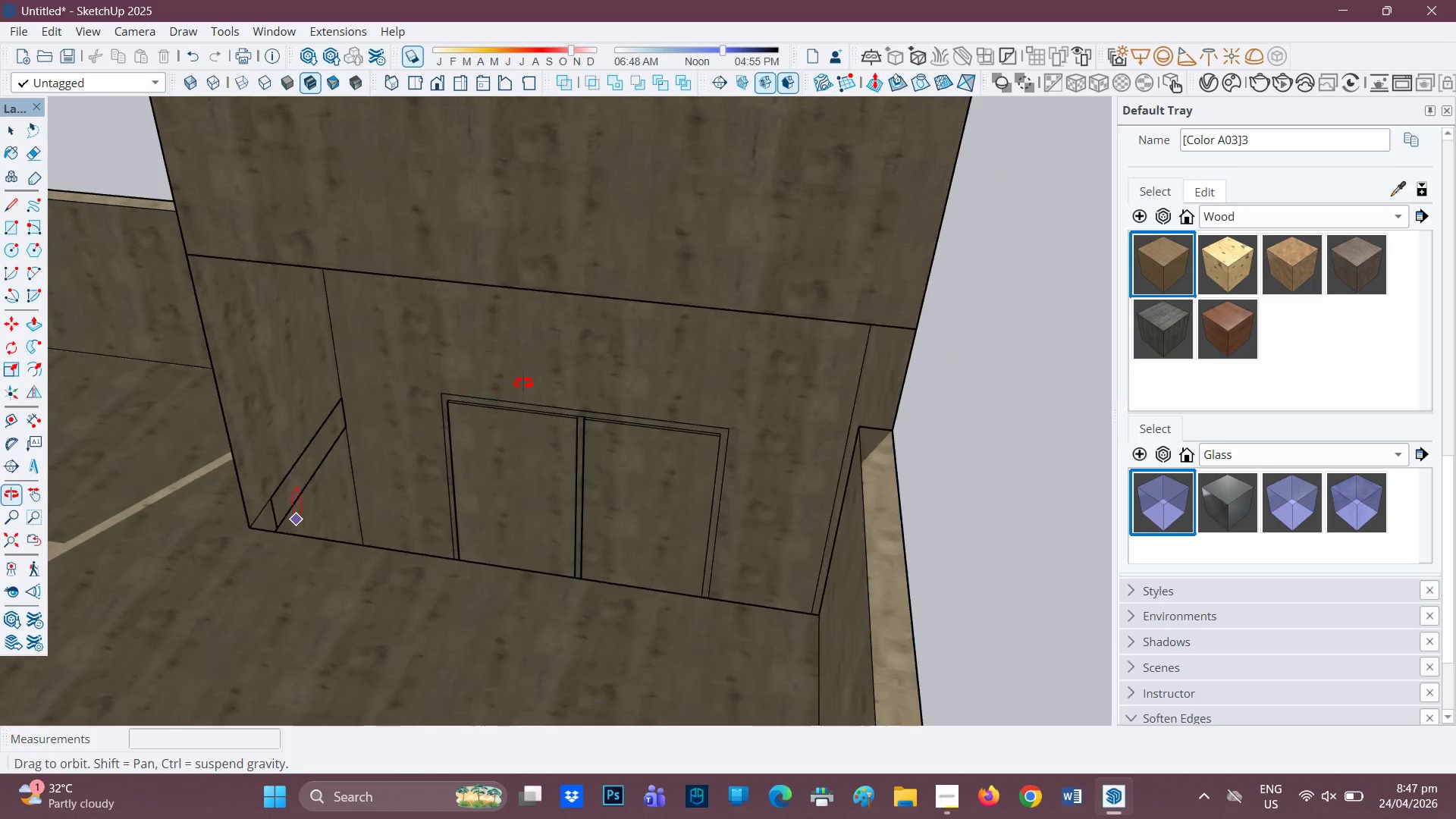 
key(Space)
 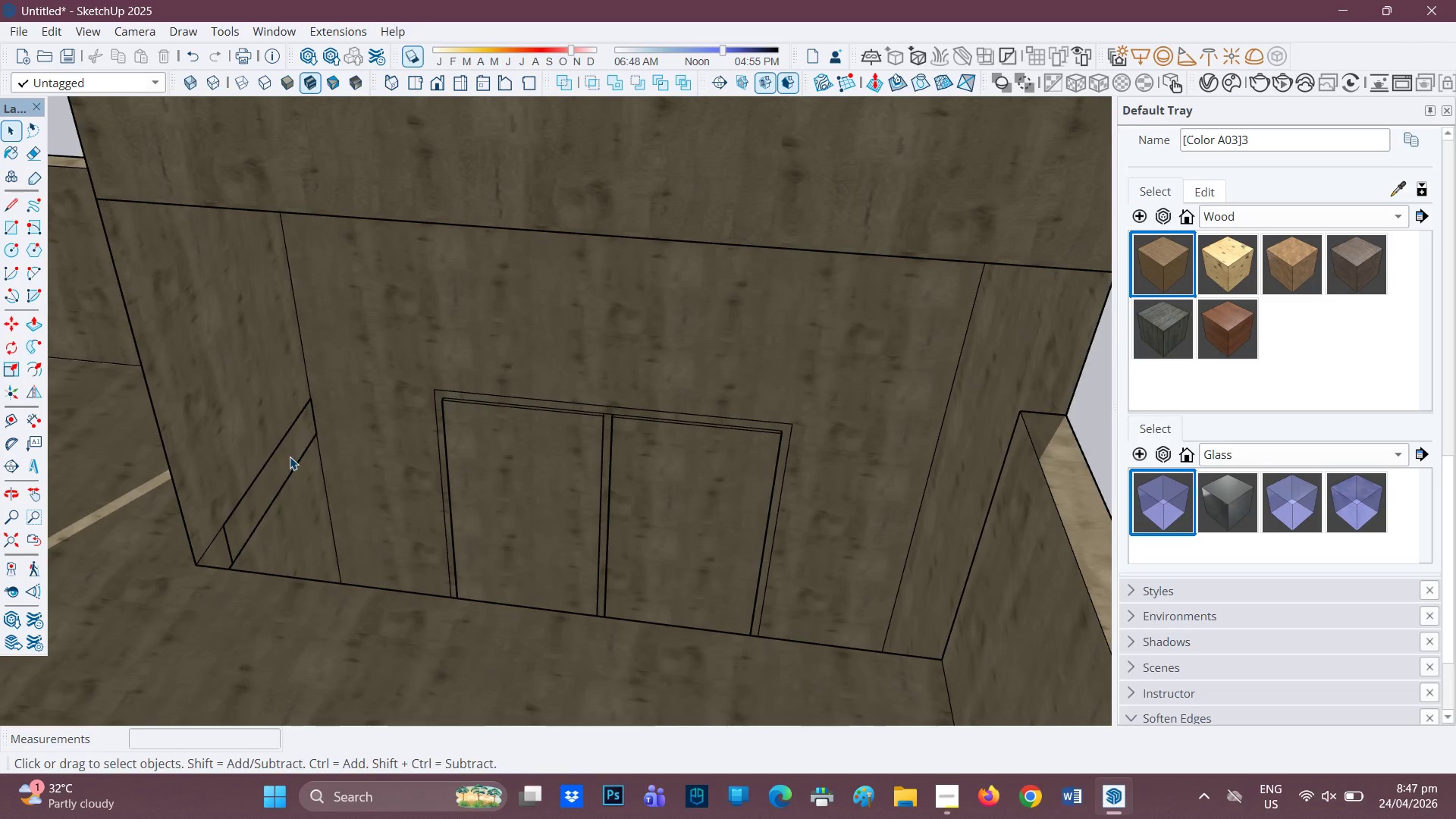 
scroll: coordinate [433, 447], scroll_direction: up, amount: 2.0
 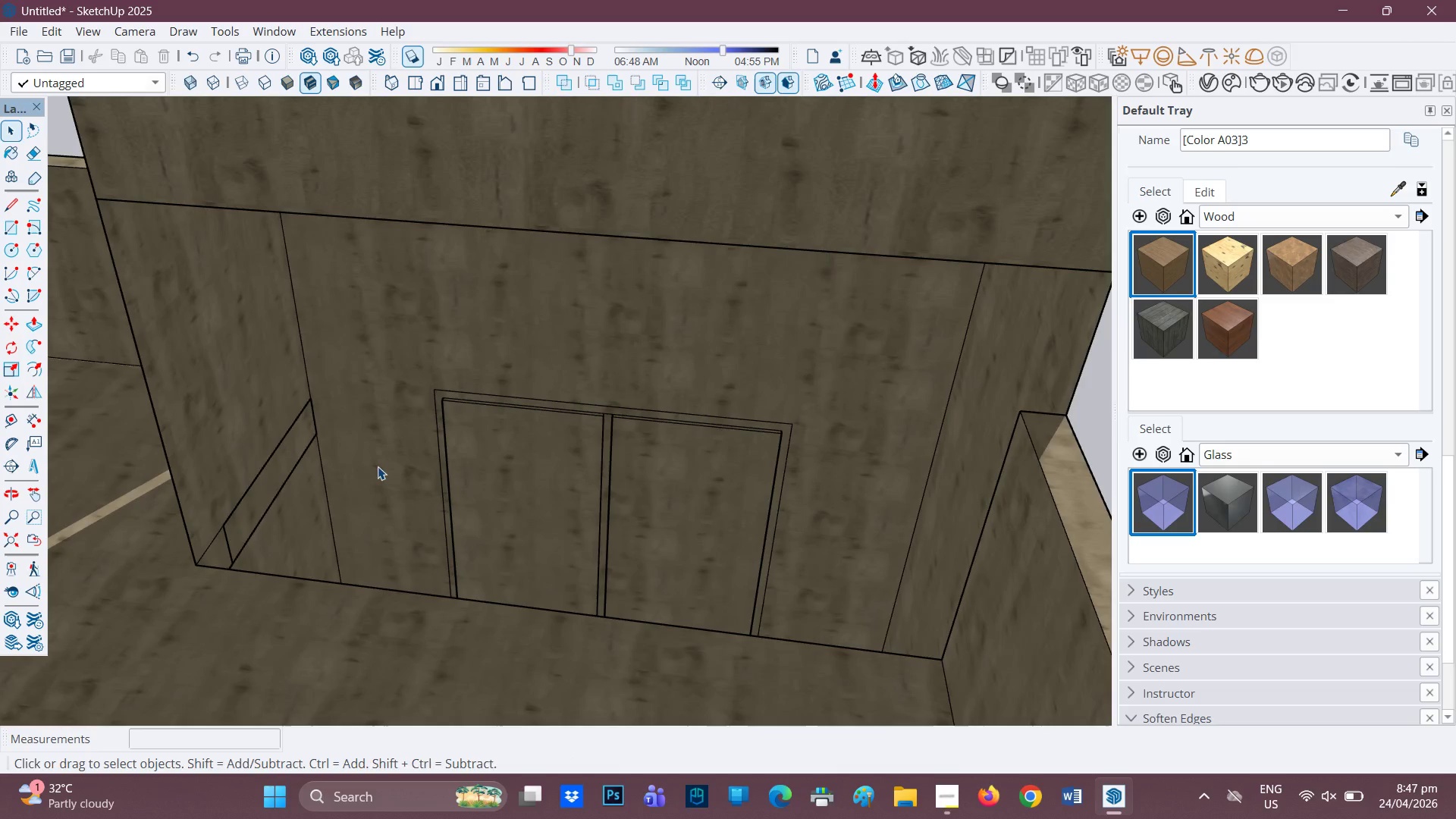 
key(P)
 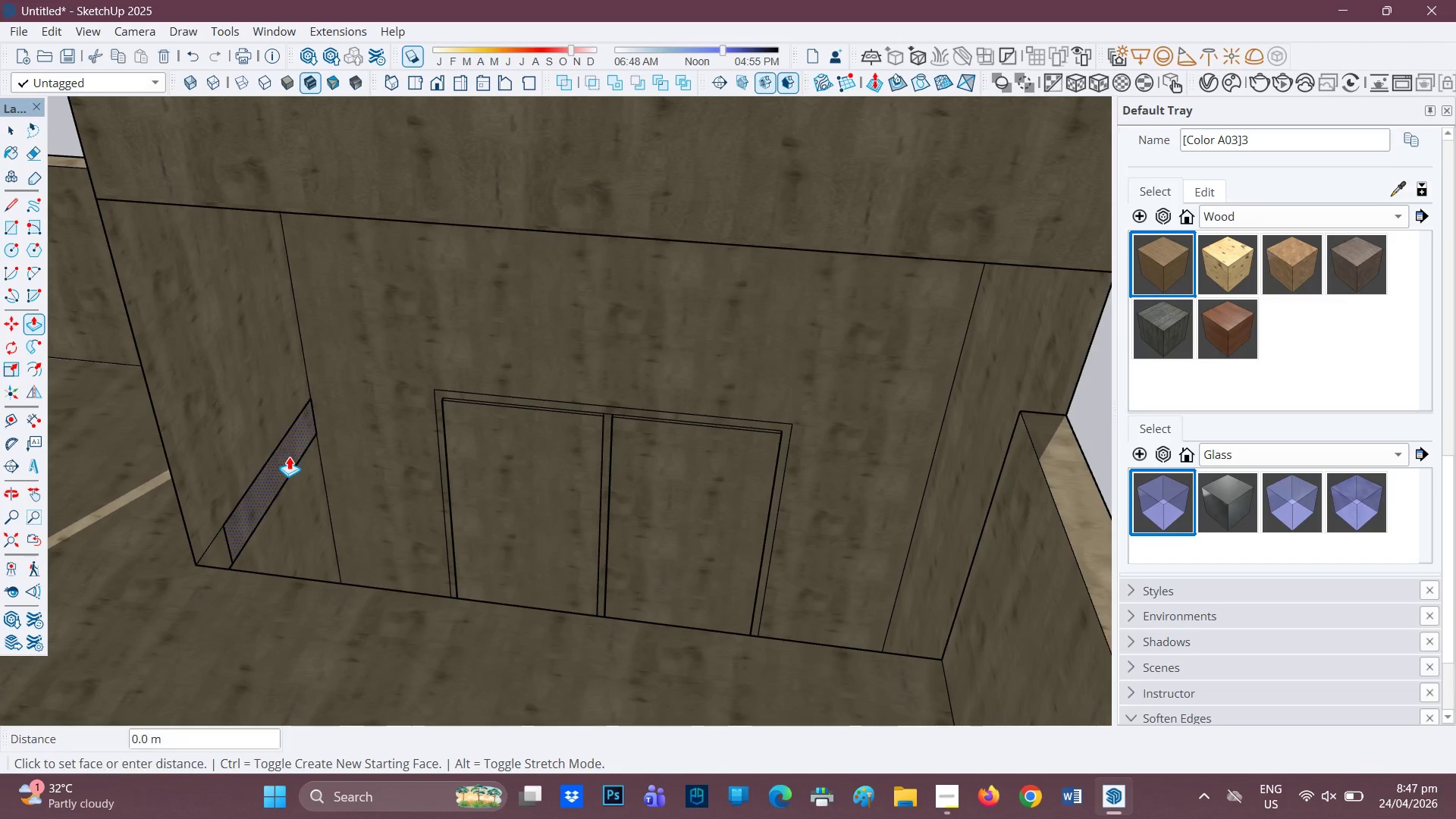 
left_click([289, 457])
 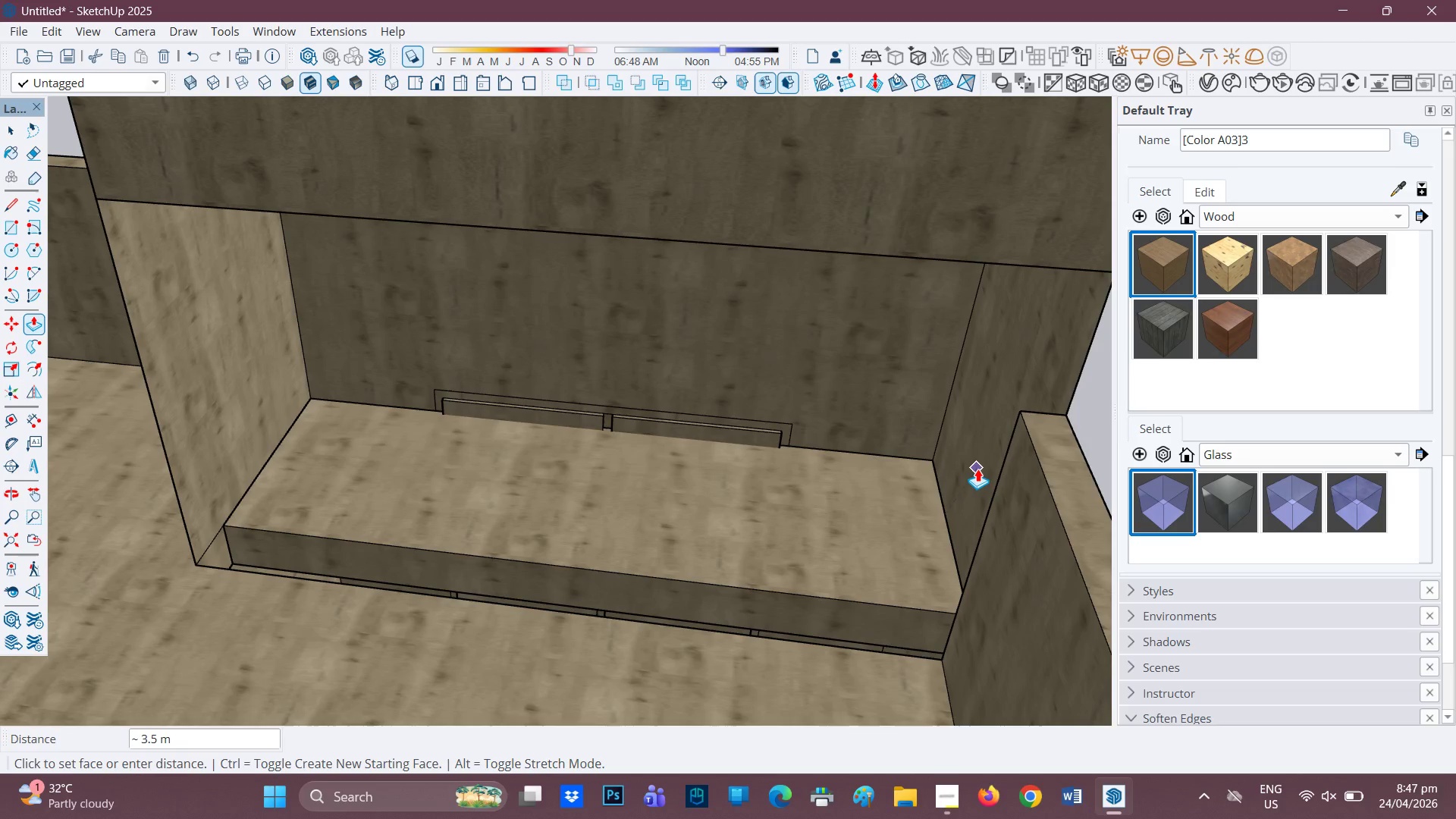 
left_click([977, 469])
 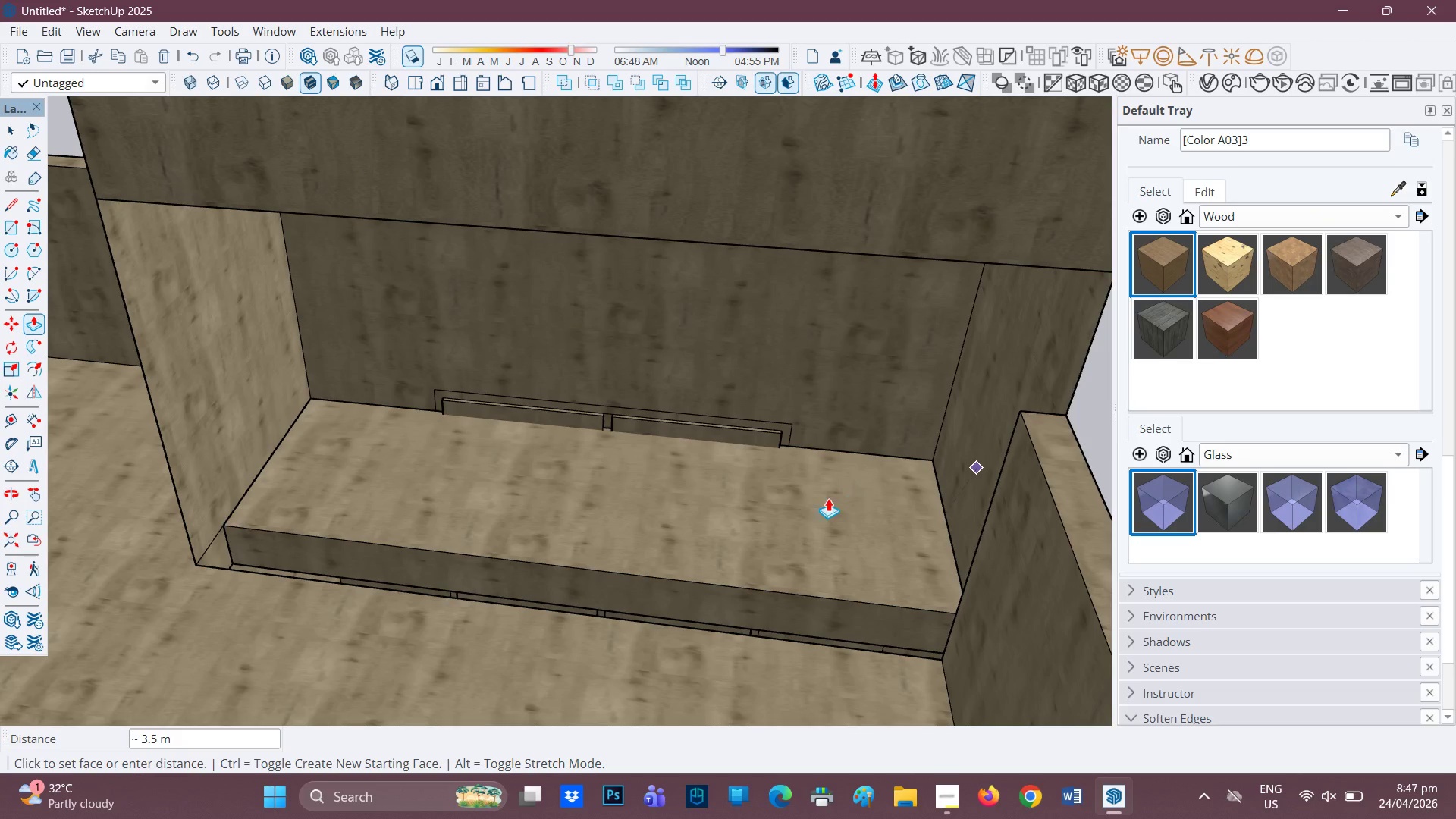 
scroll: coordinate [288, 459], scroll_direction: down, amount: 7.0
 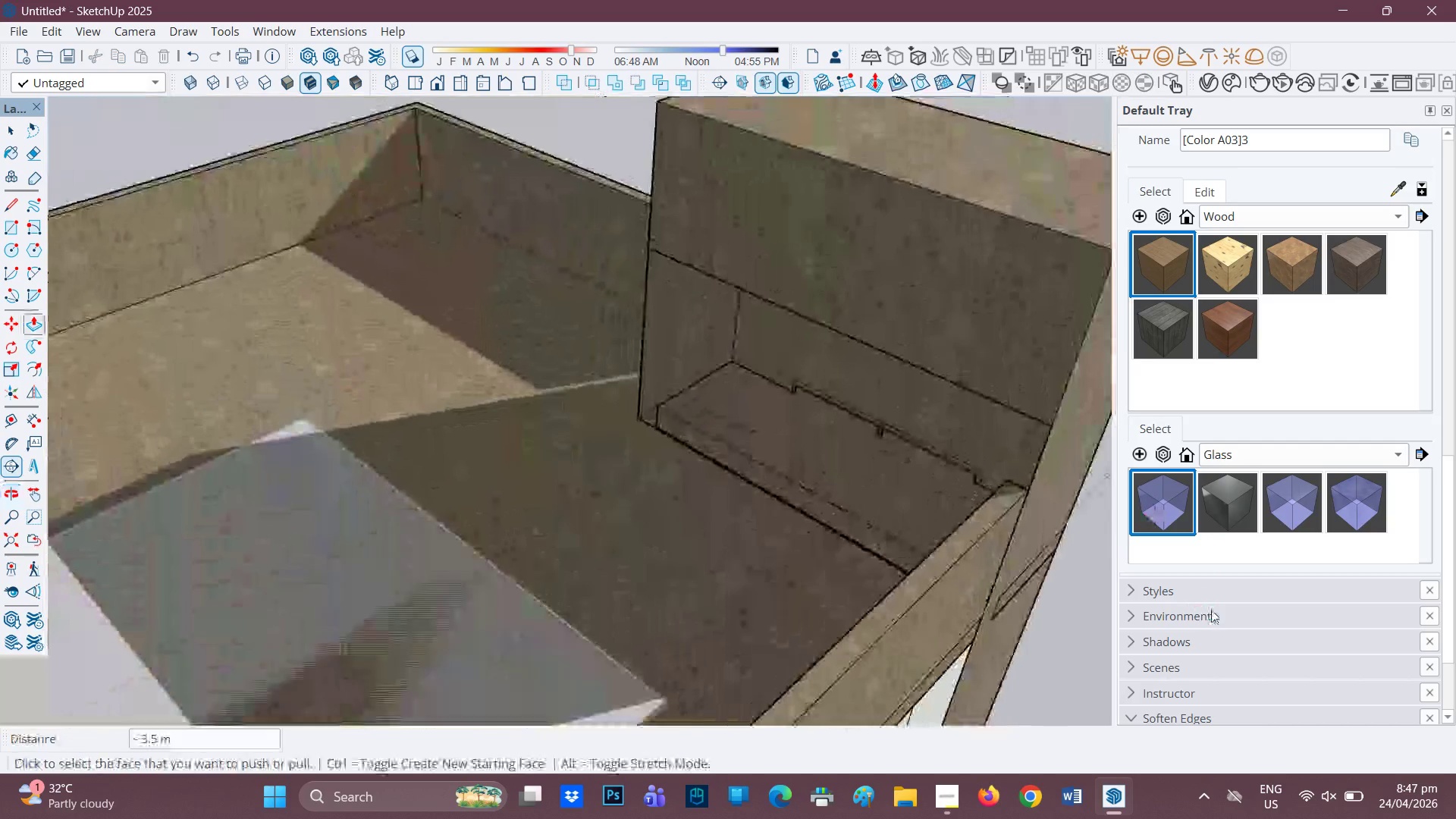 
key(Control+Z)
 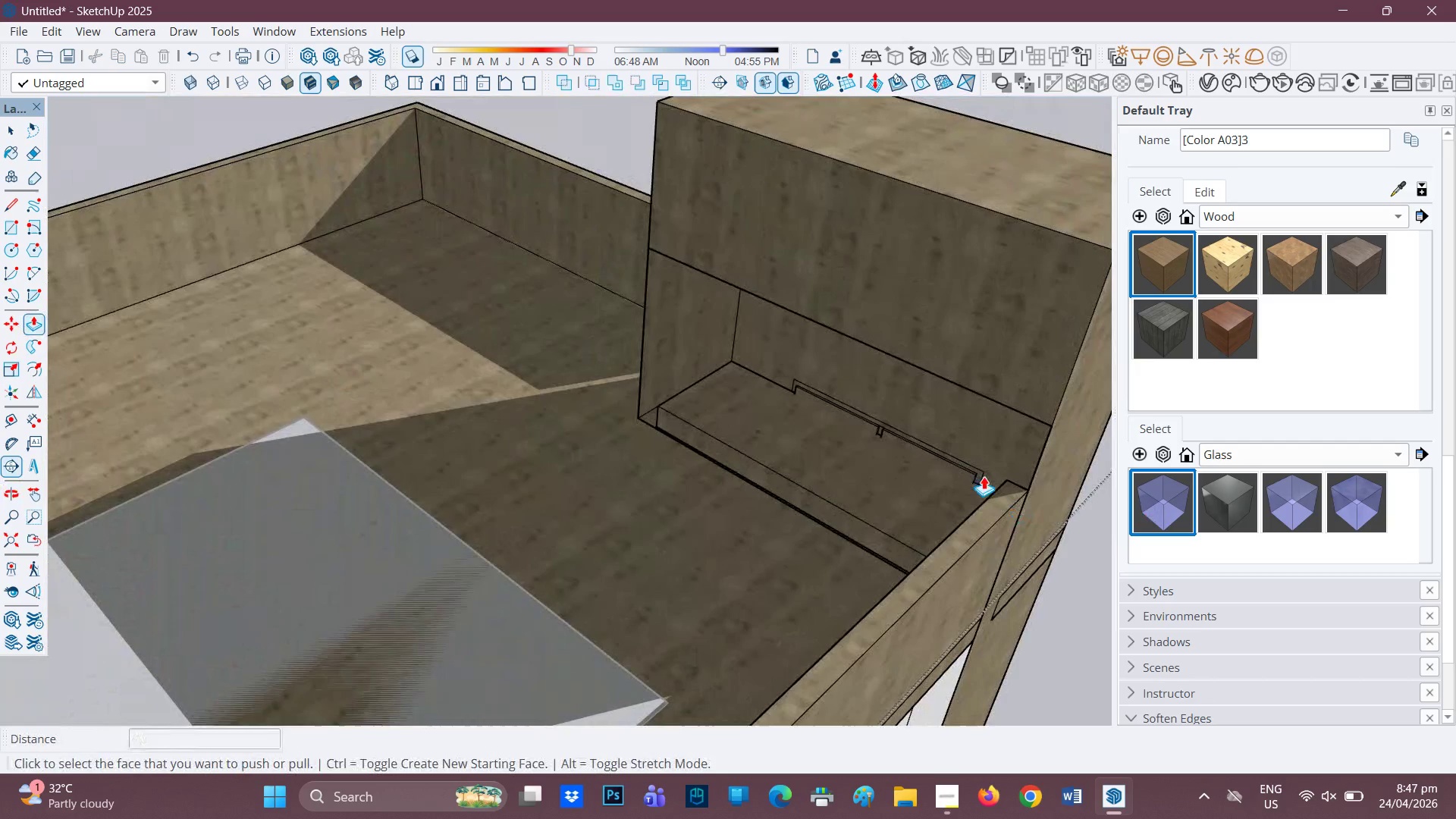 
scroll: coordinate [938, 484], scroll_direction: down, amount: 11.0
 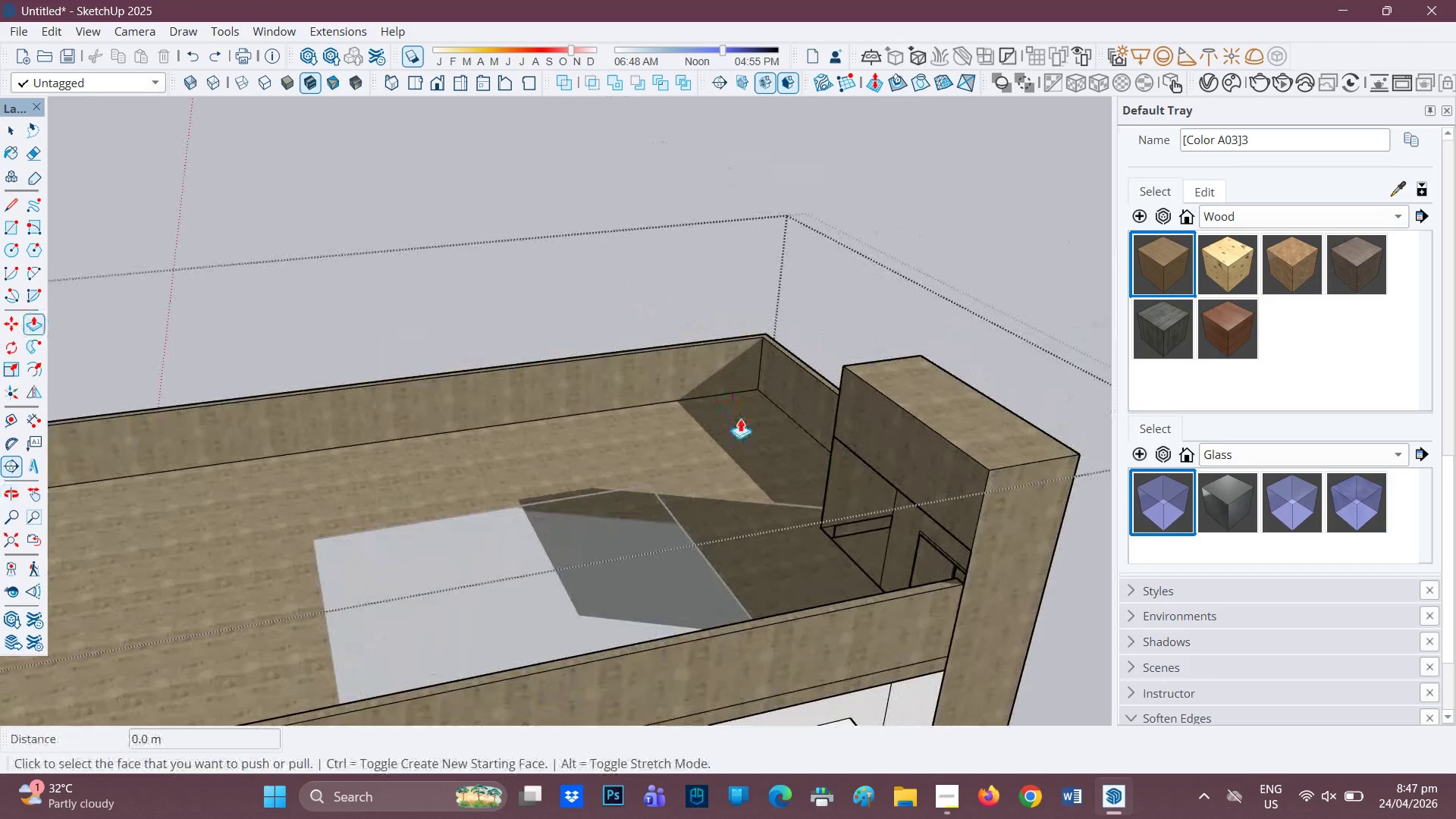 
scroll: coordinate [821, 508], scroll_direction: up, amount: 3.0
 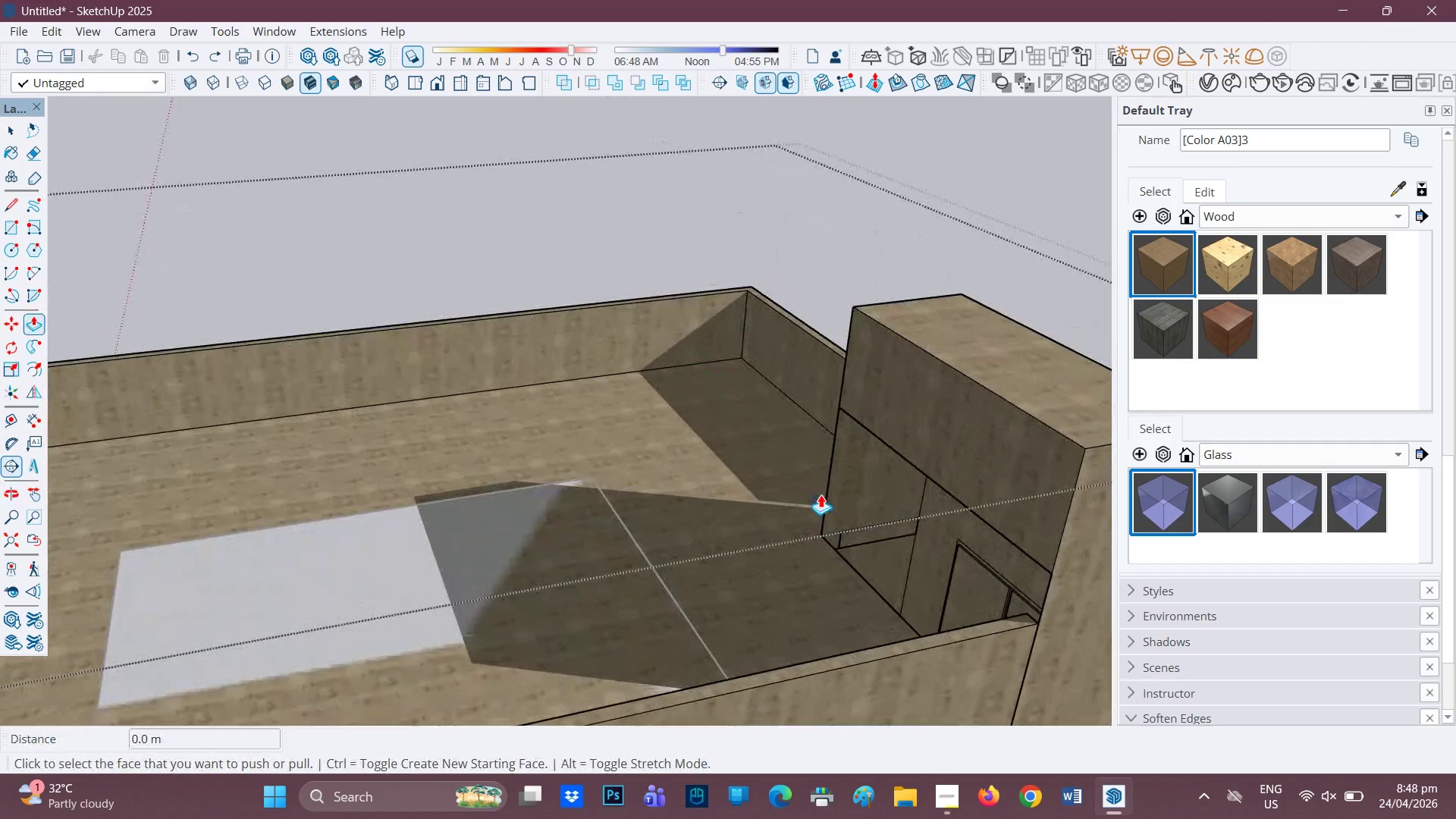 
key(H)
 